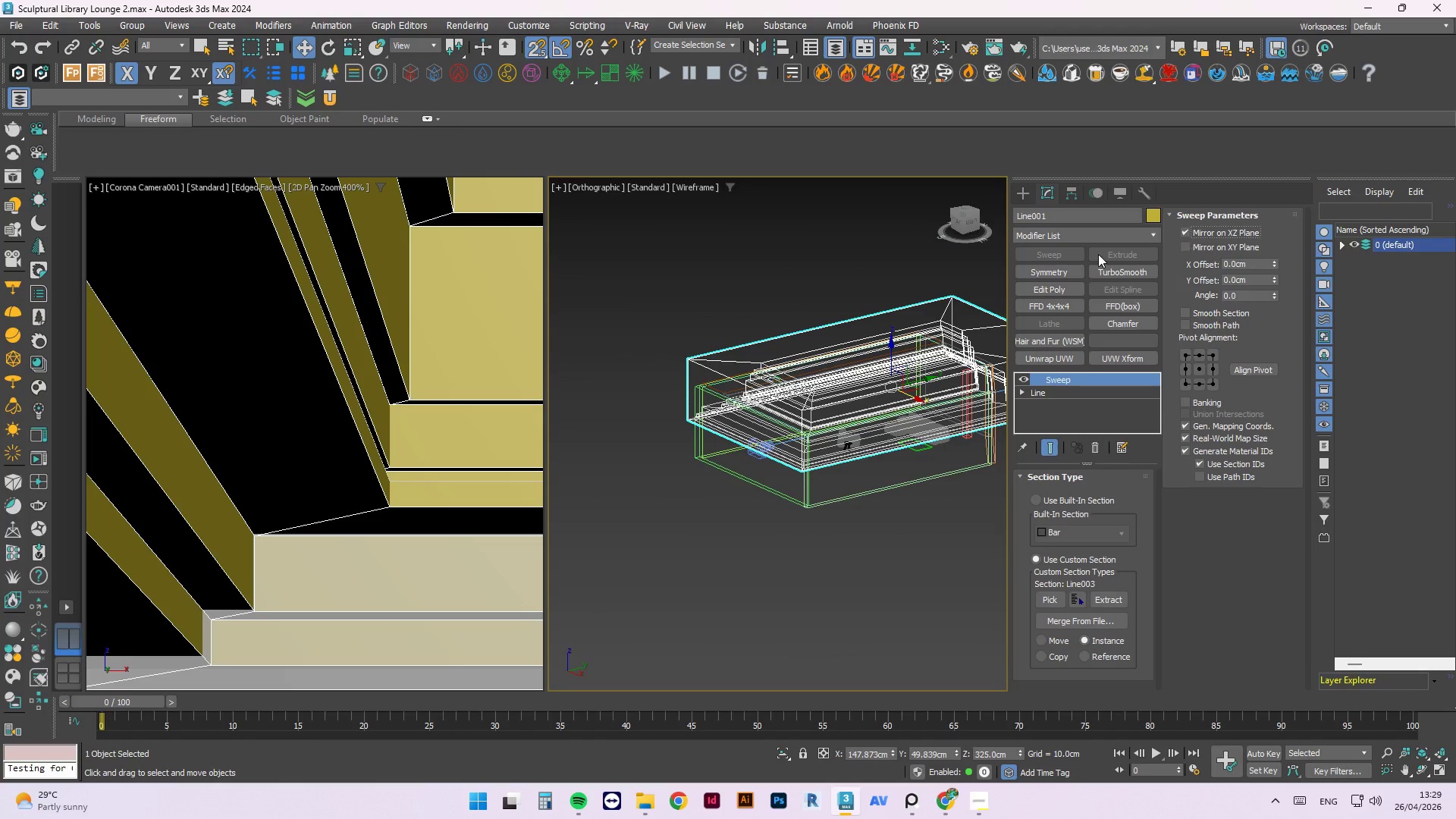 
scroll: coordinate [374, 371], scroll_direction: down, amount: 7.0
 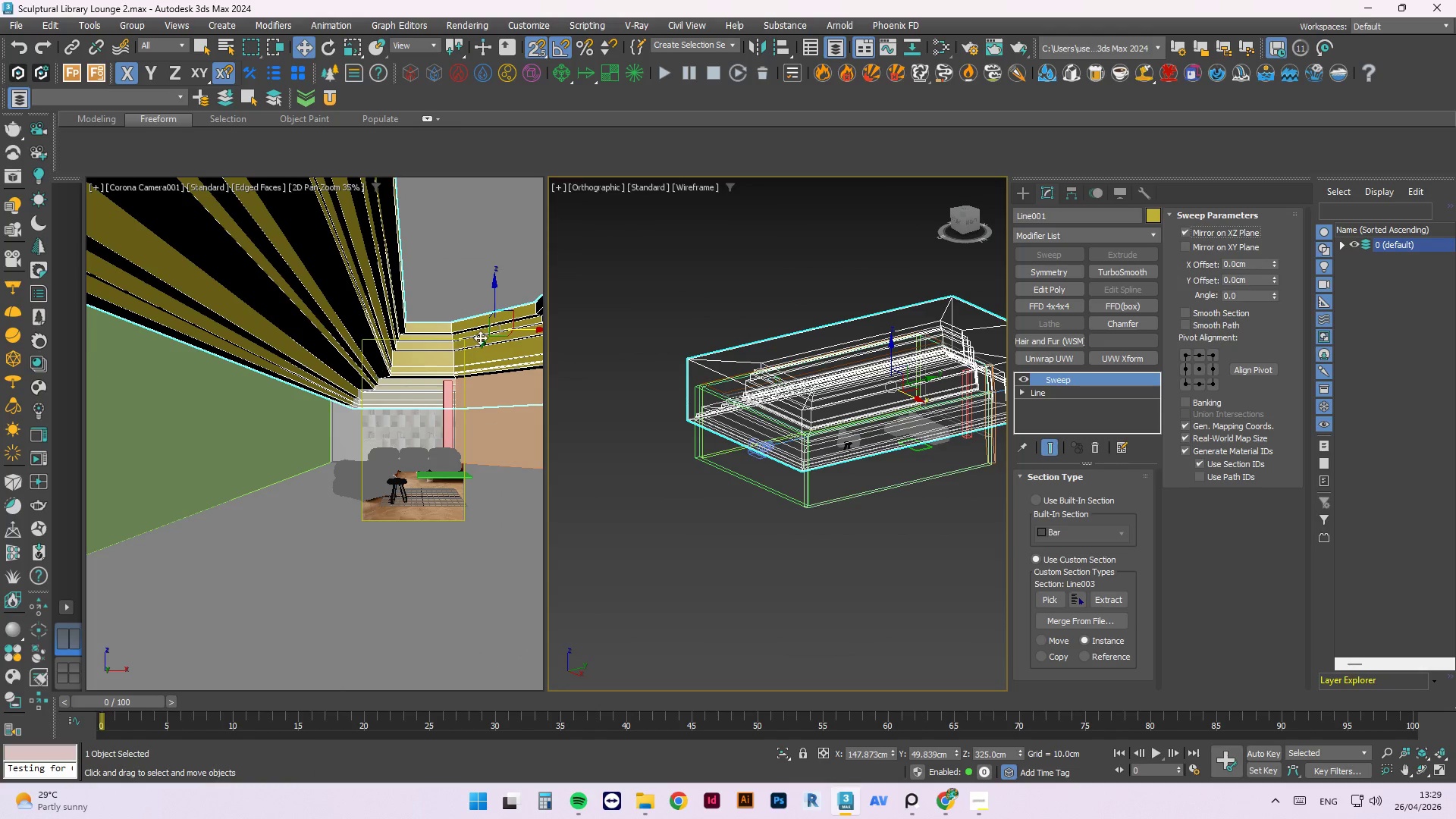 
scroll: coordinate [489, 337], scroll_direction: up, amount: 2.0
 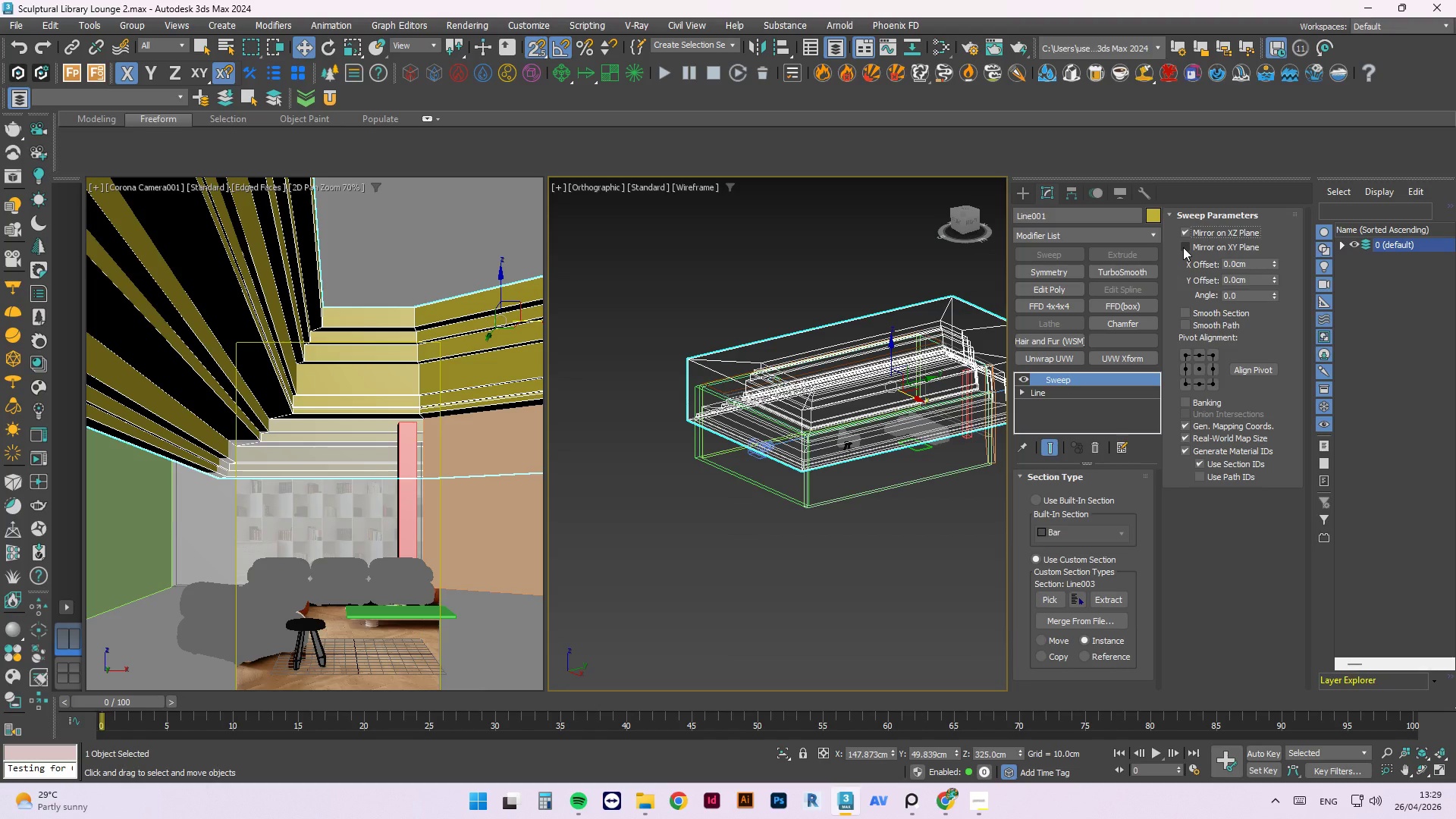 
left_click([1183, 247])
 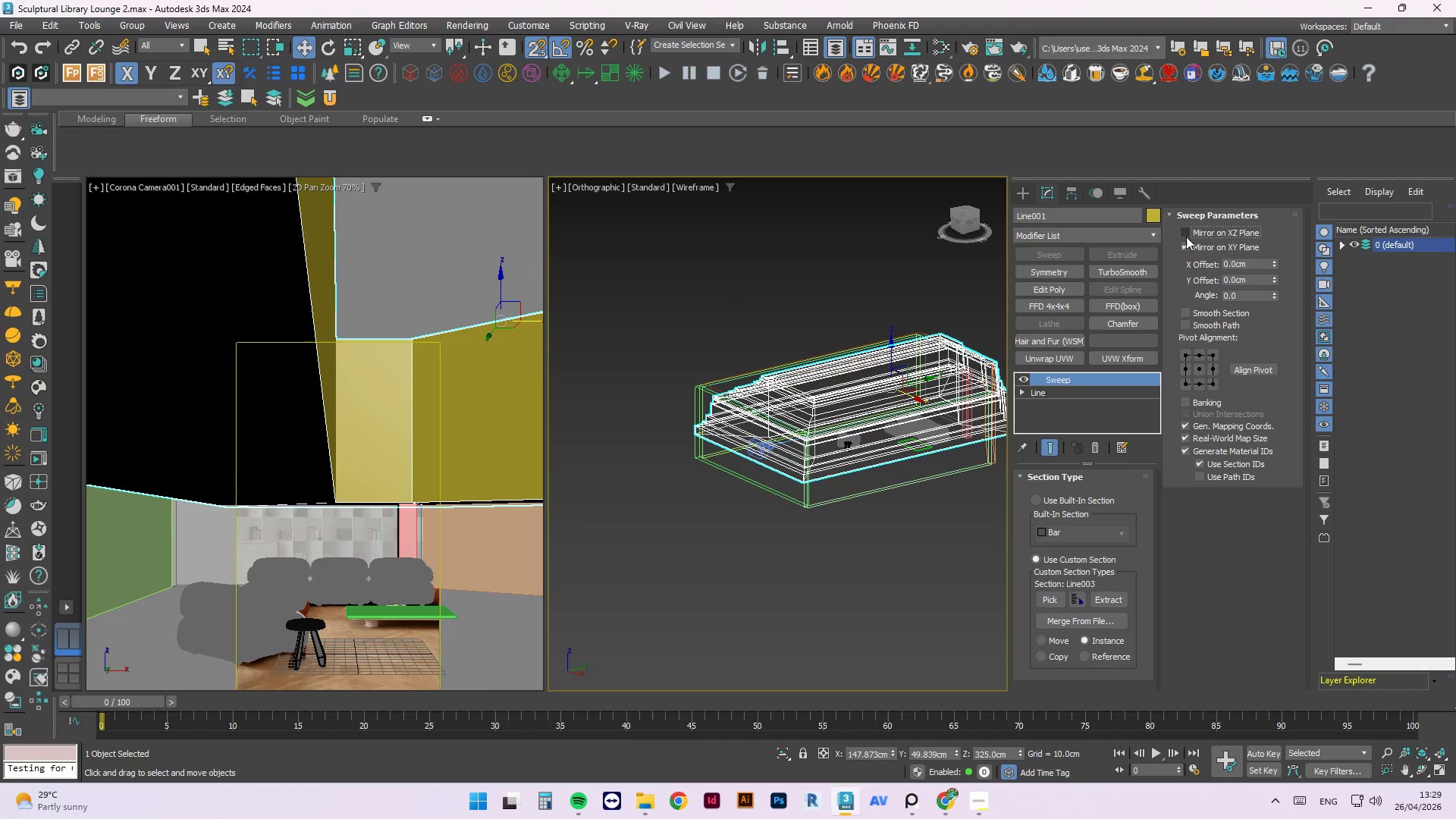 
wait(7.16)
 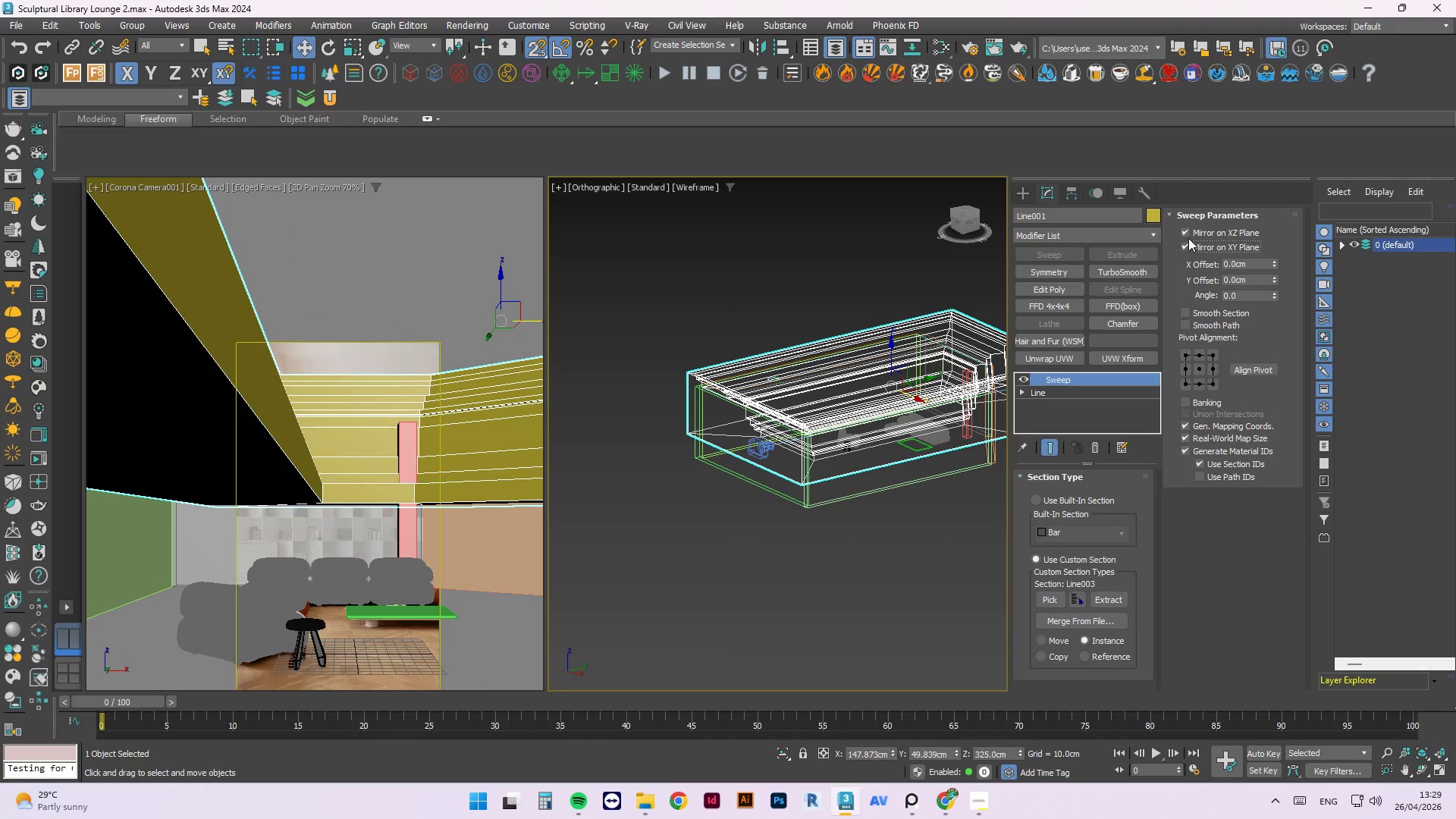 
left_click([1185, 236])
 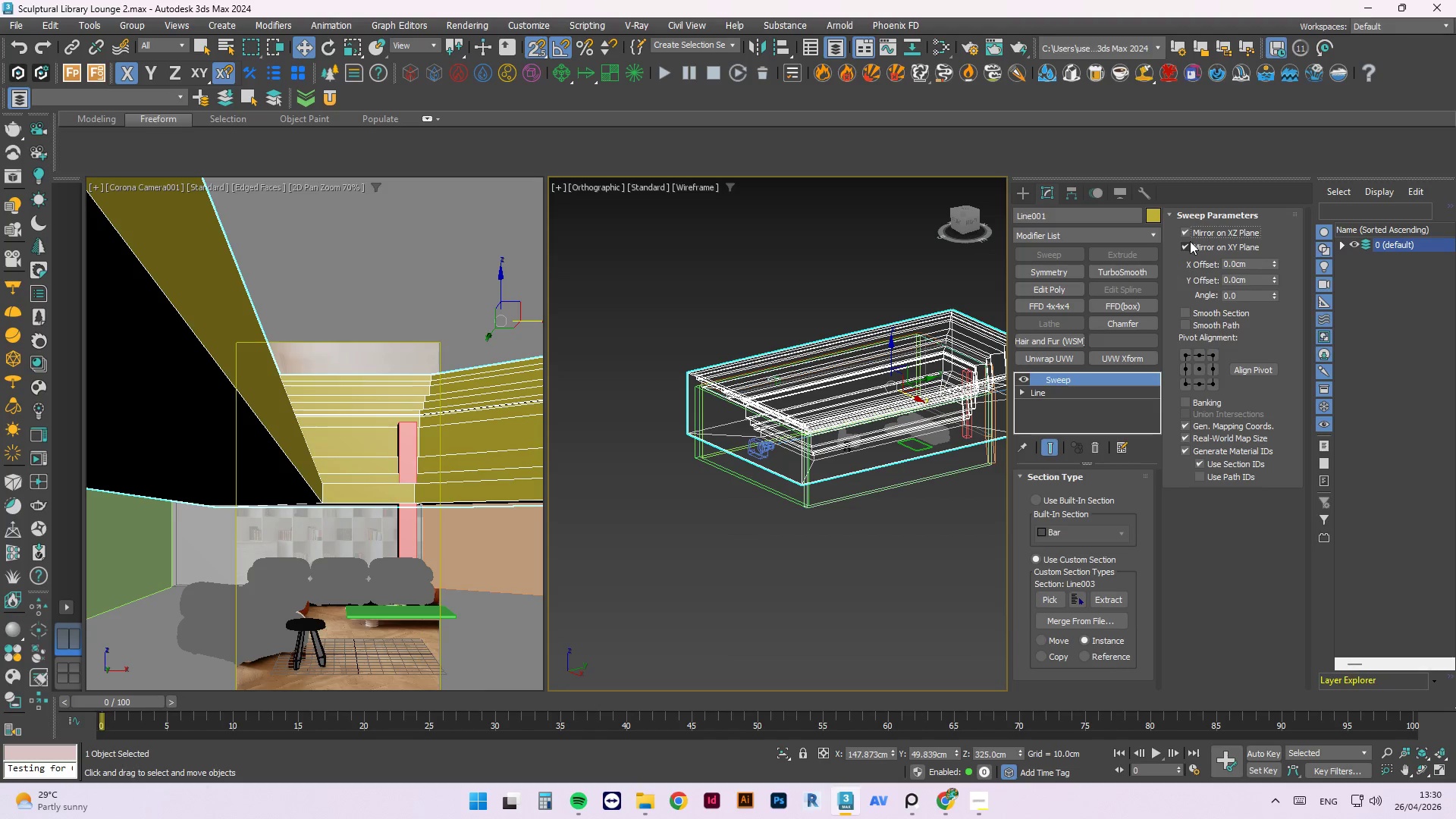 
left_click([1183, 245])
 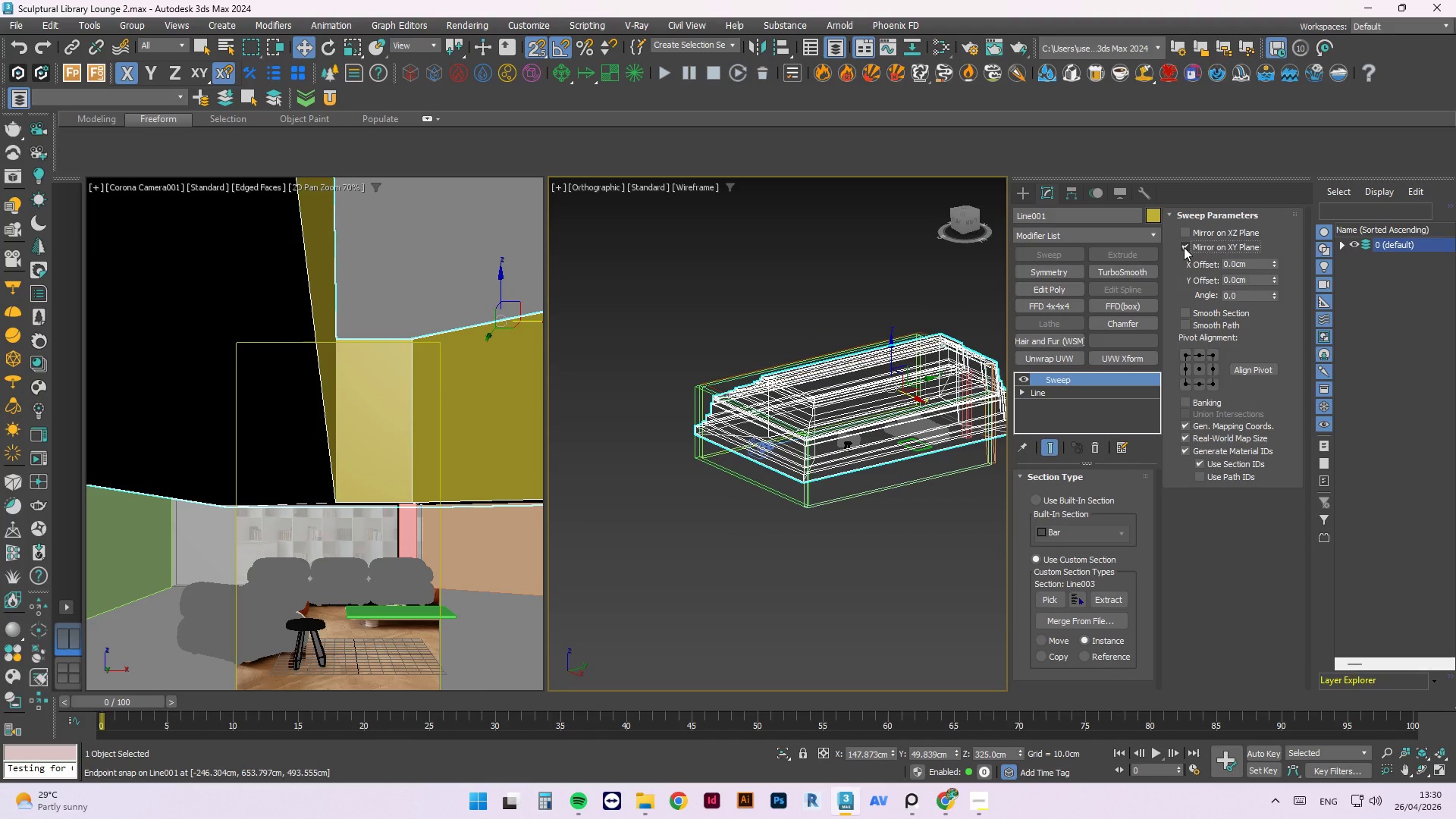 
left_click([1184, 247])
 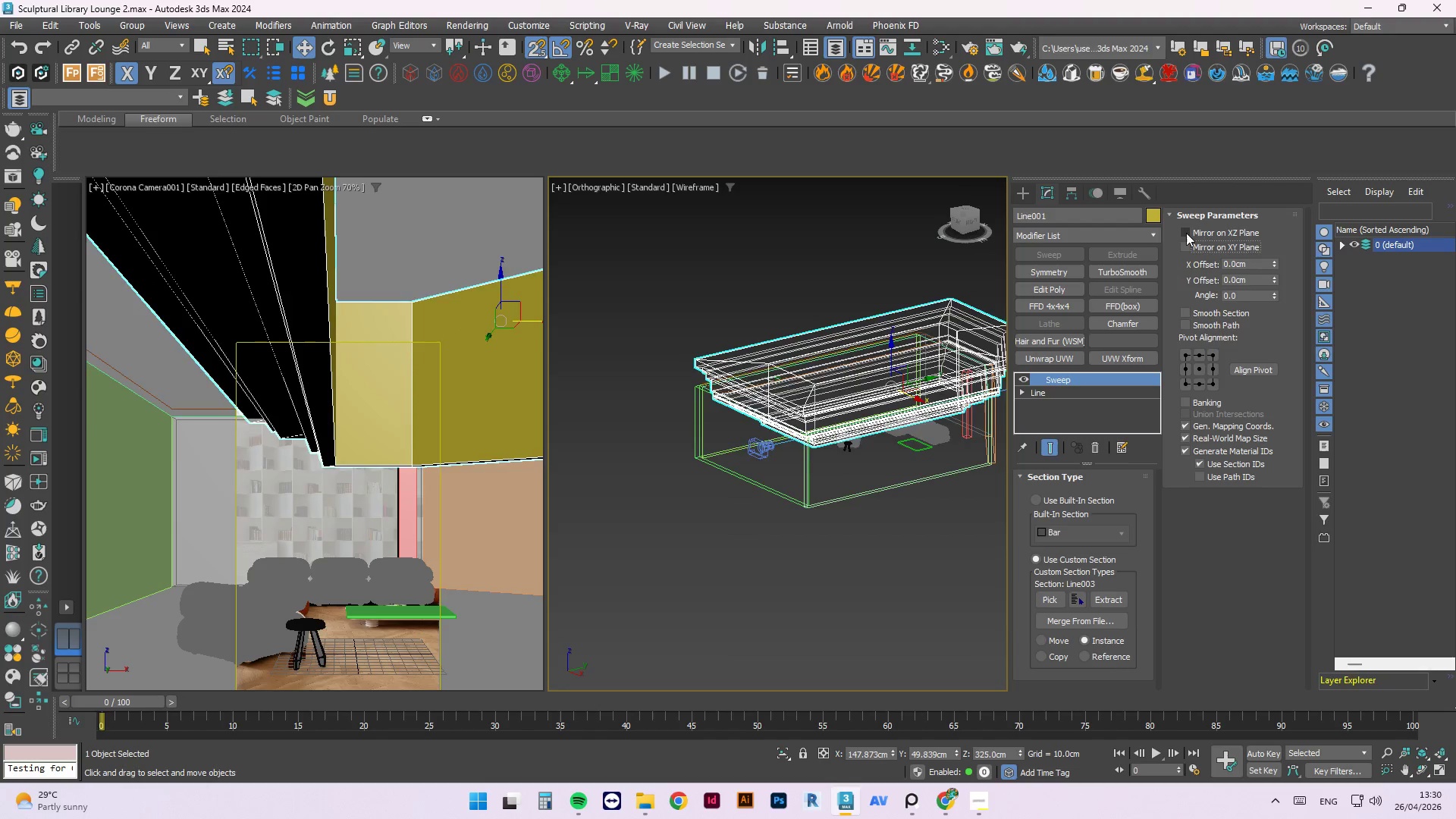 
left_click([1186, 233])
 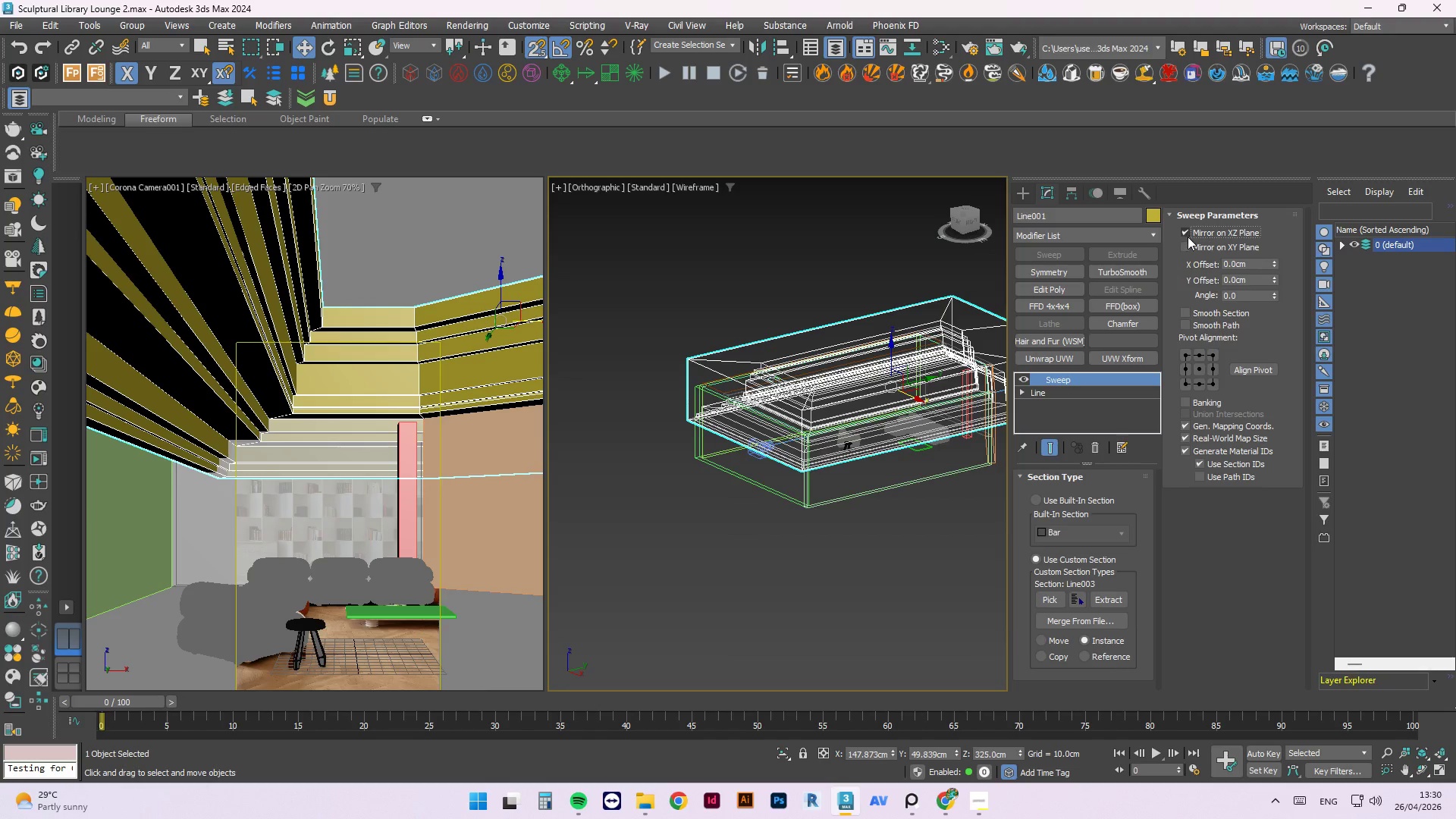 
left_click([1187, 243])
 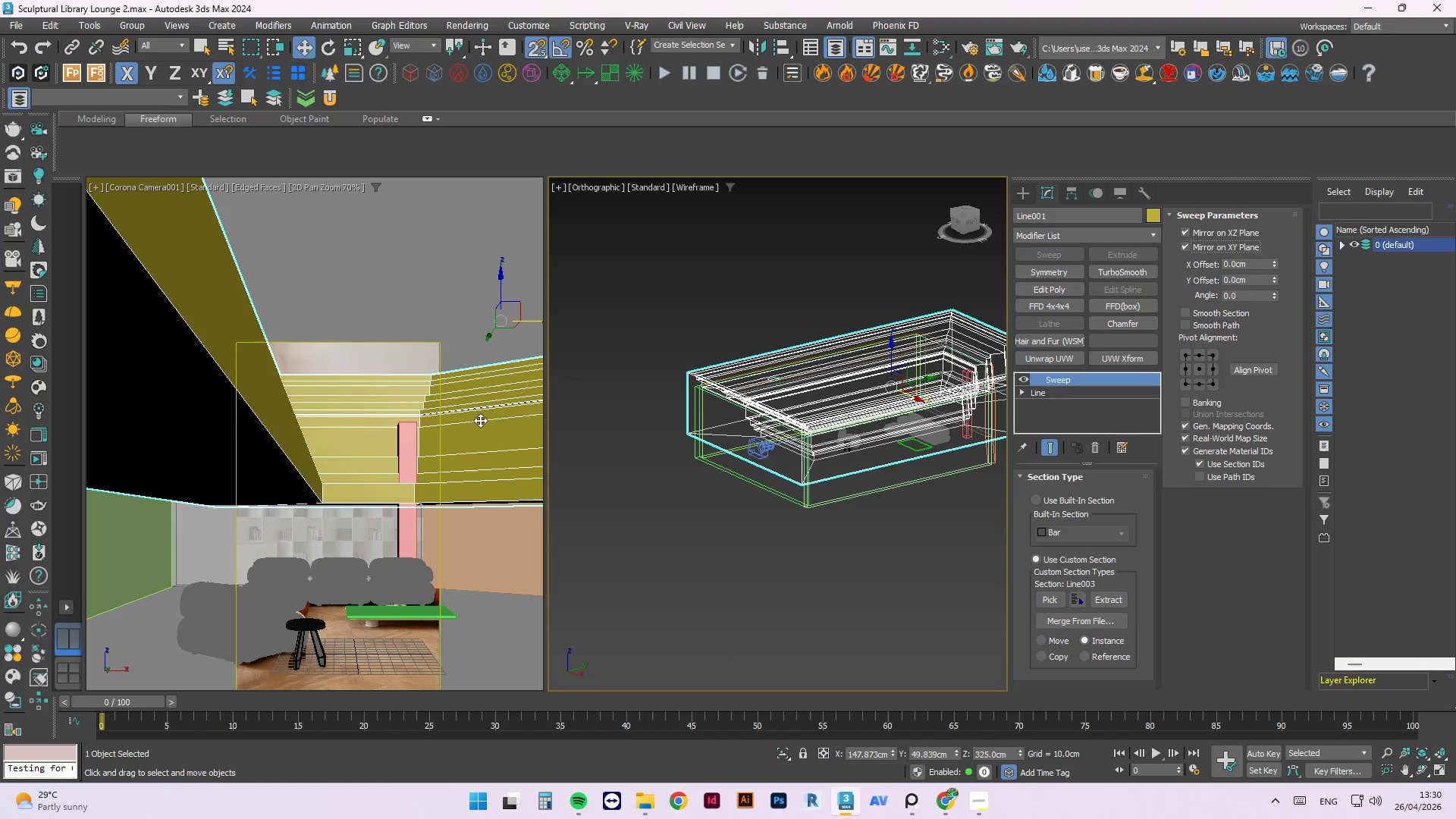 
hold_key(key=AltLeft, duration=1.0)
 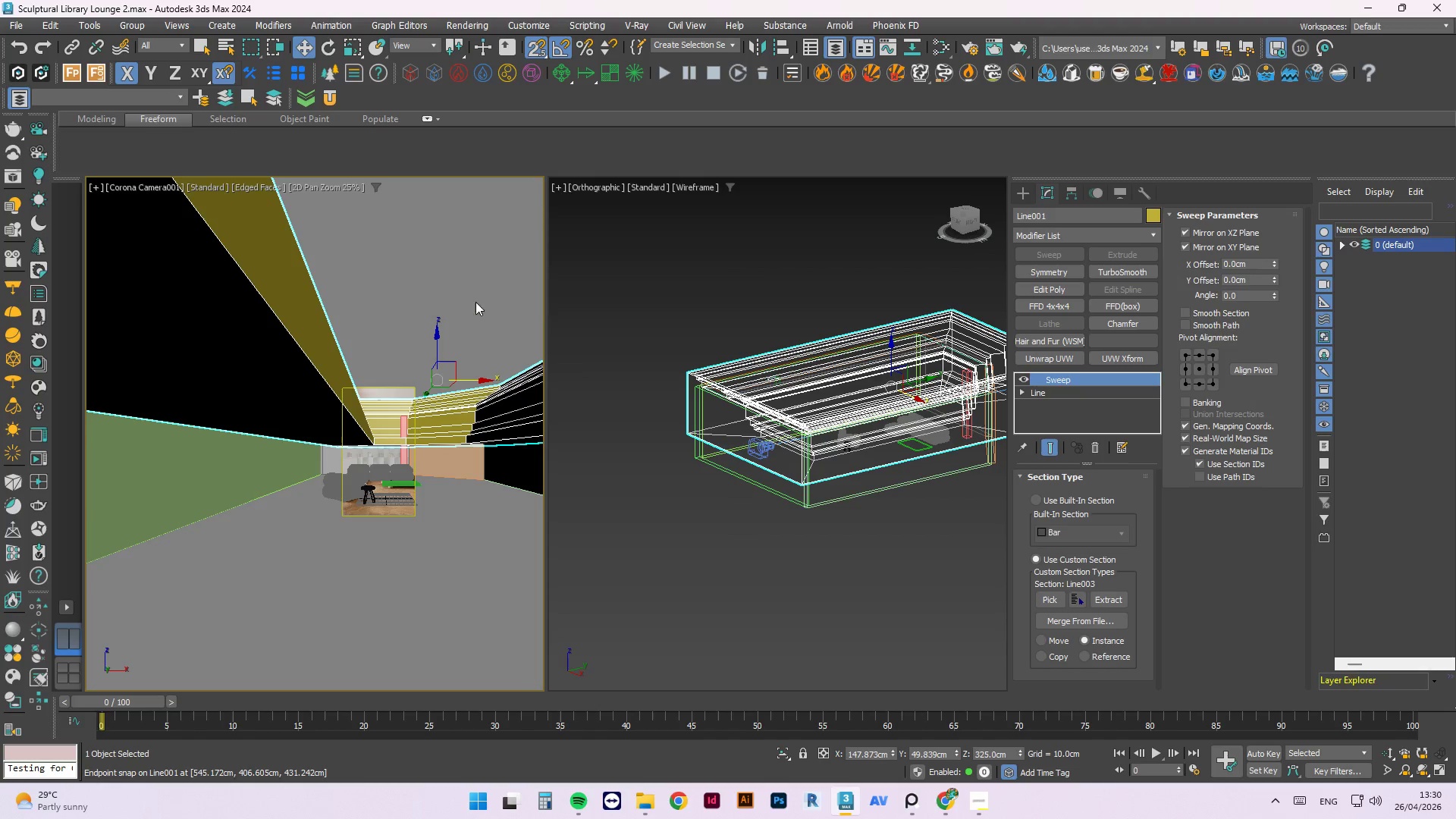 
scroll: coordinate [394, 425], scroll_direction: down, amount: 3.0
 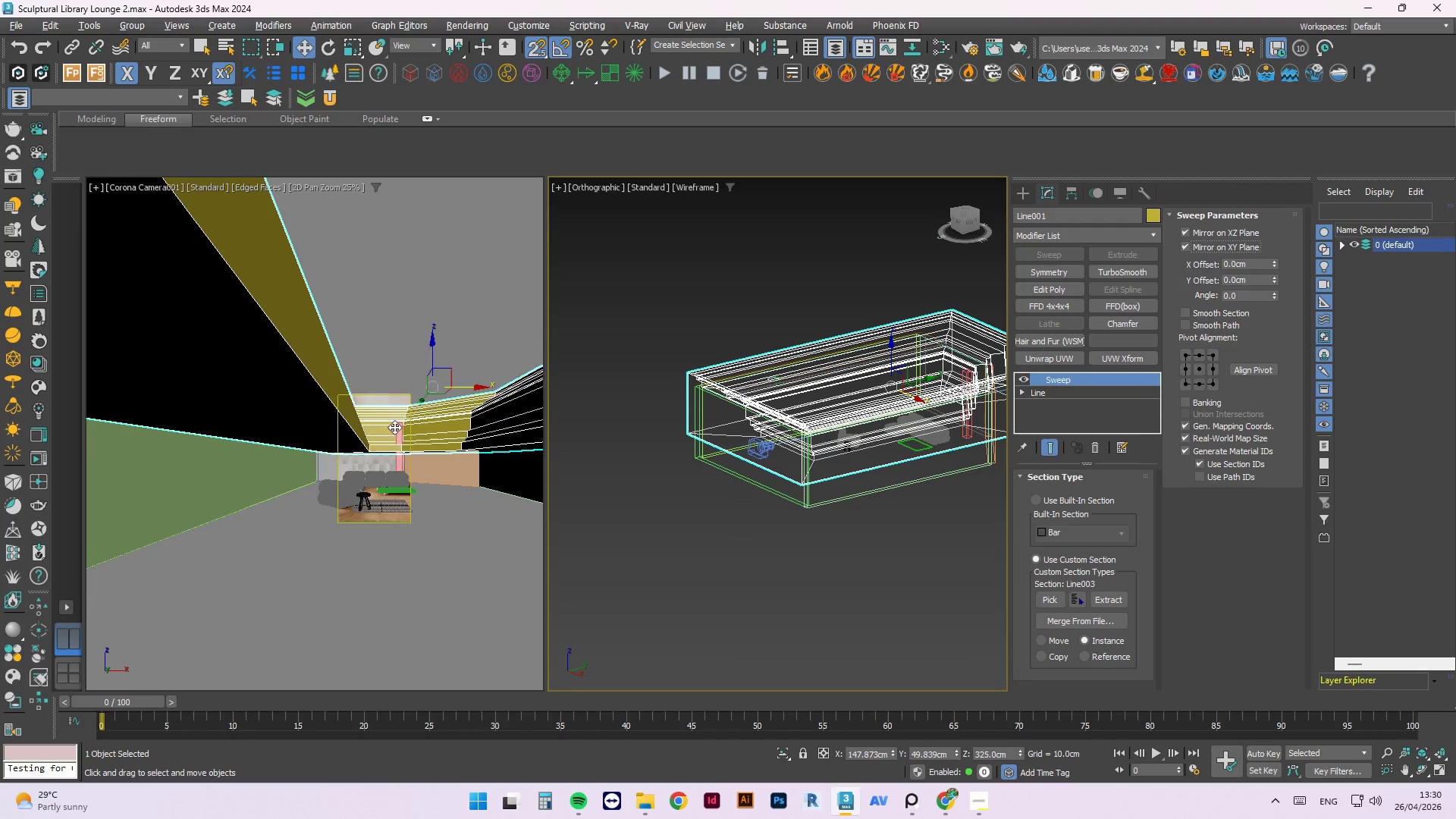 
key(Control+Z)
 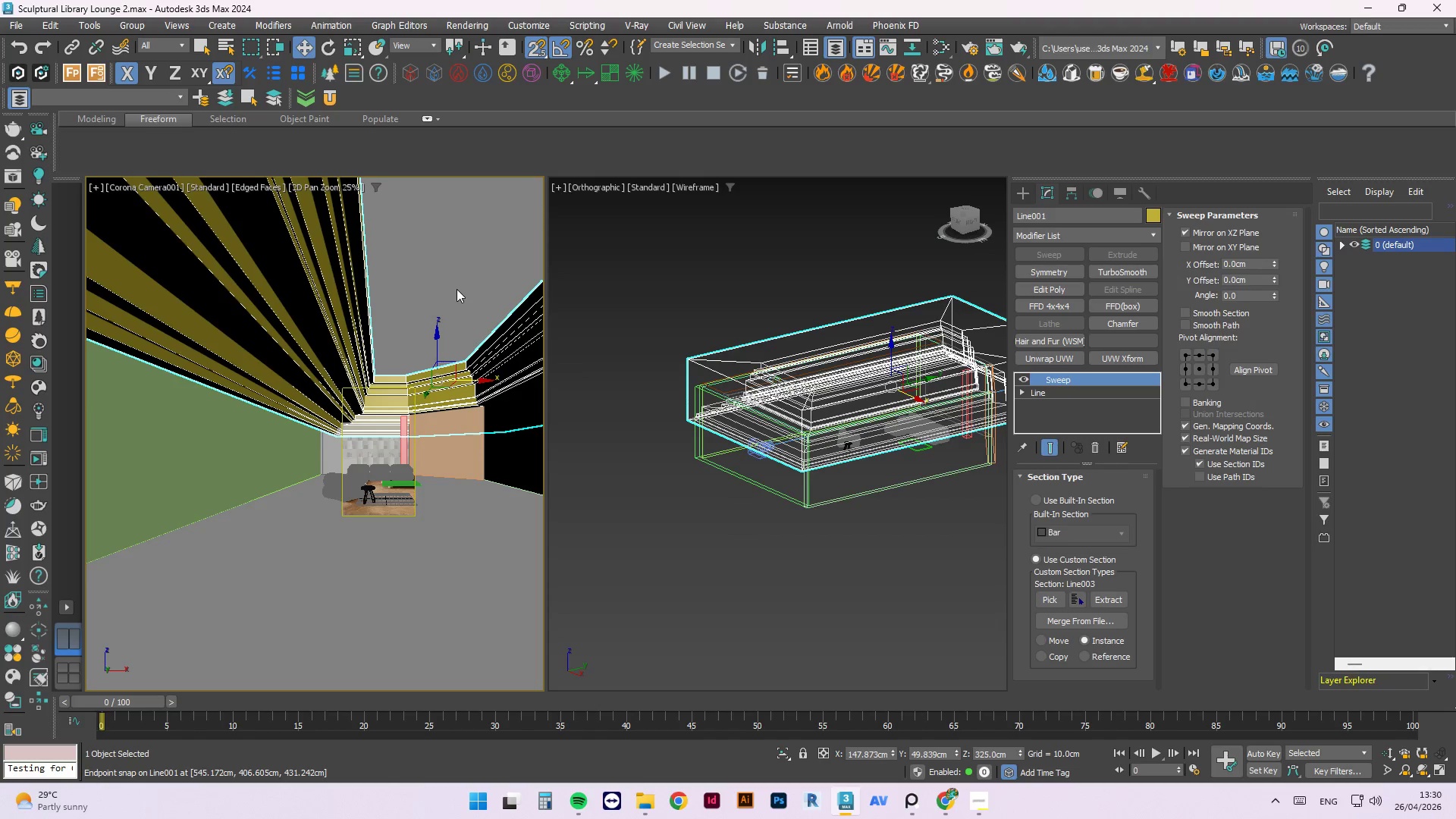 
scroll: coordinate [410, 547], scroll_direction: up, amount: 4.0
 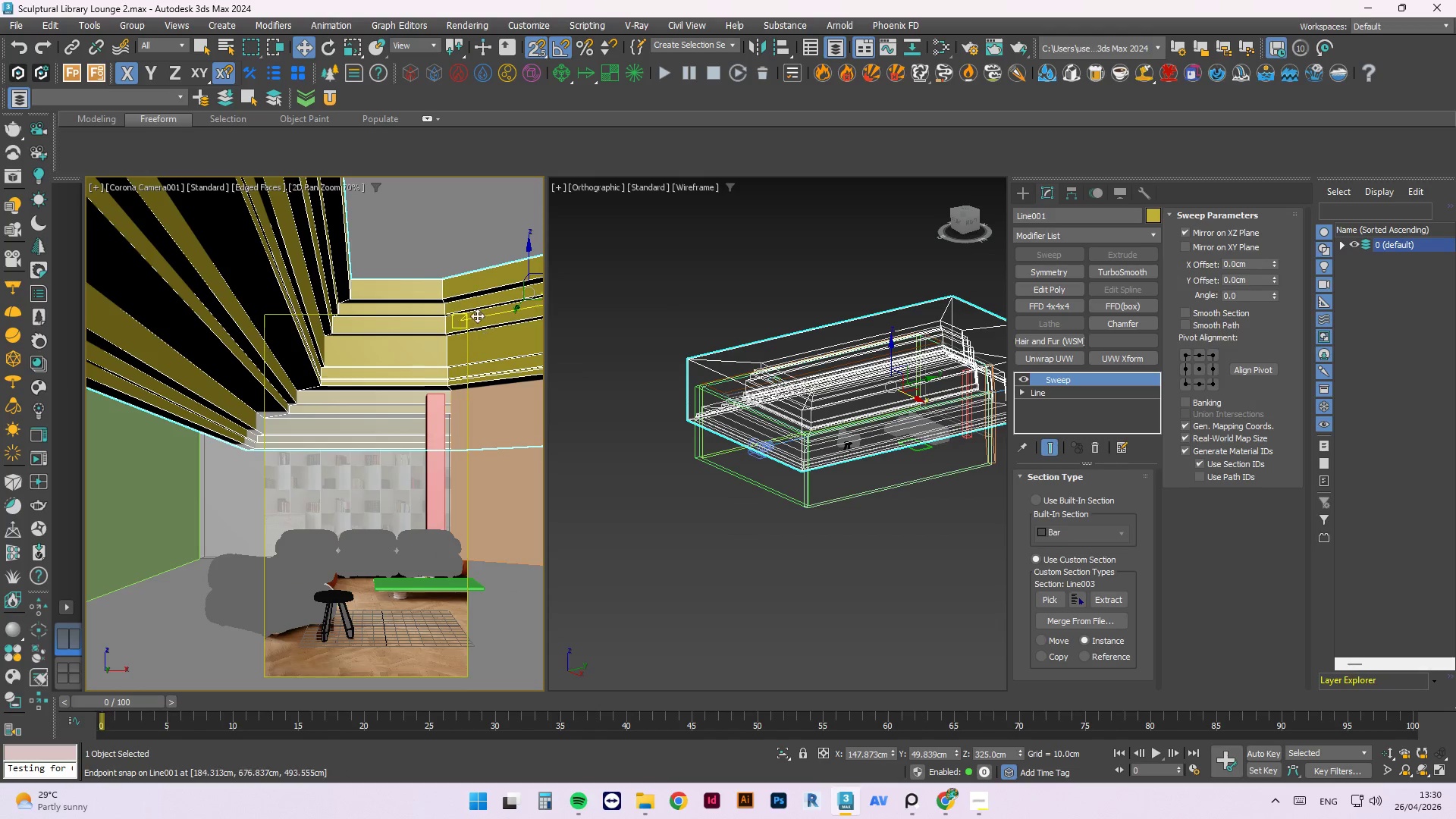 
left_click([810, 253])
 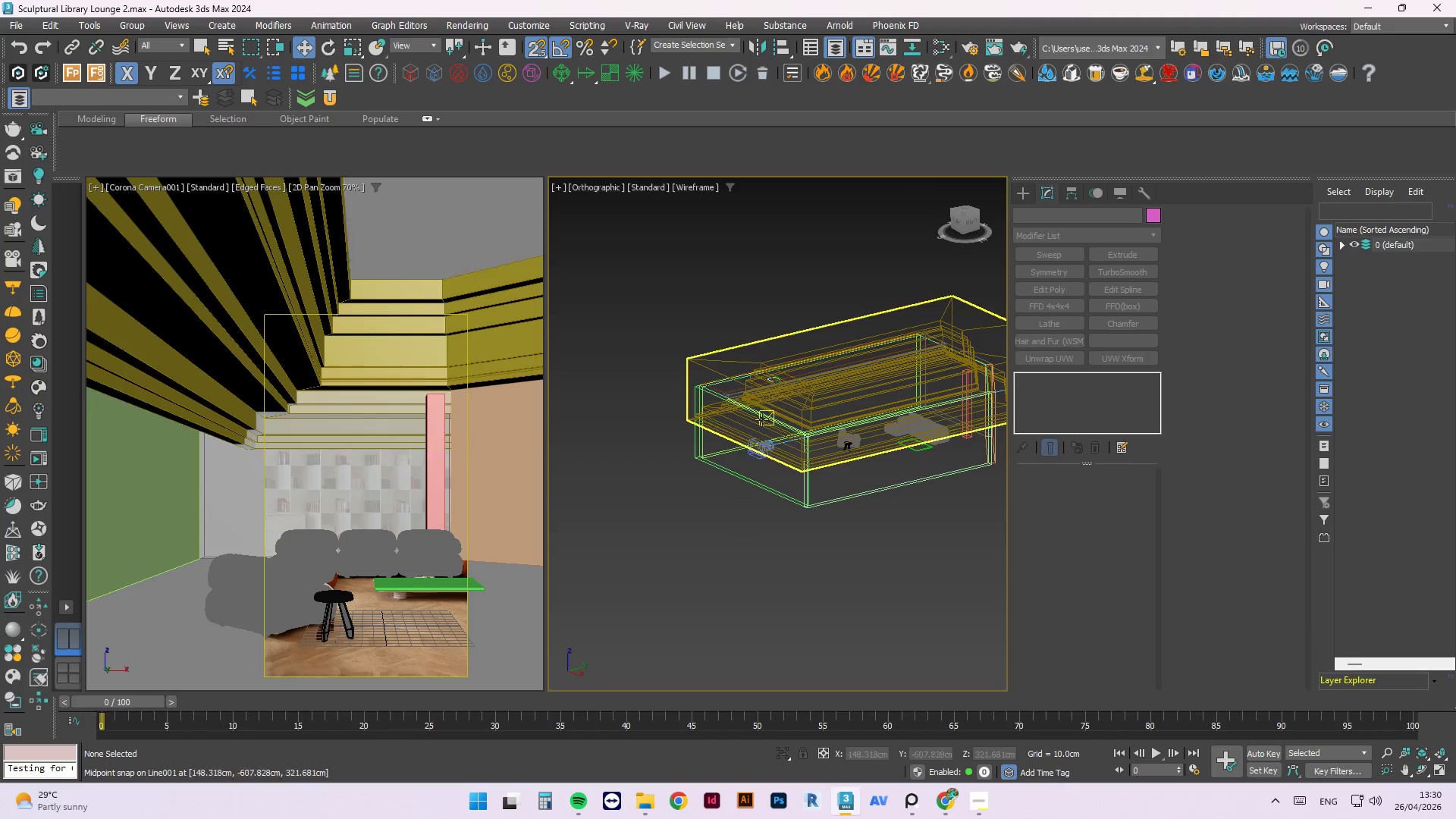 
hold_key(key=AltLeft, duration=0.69)
 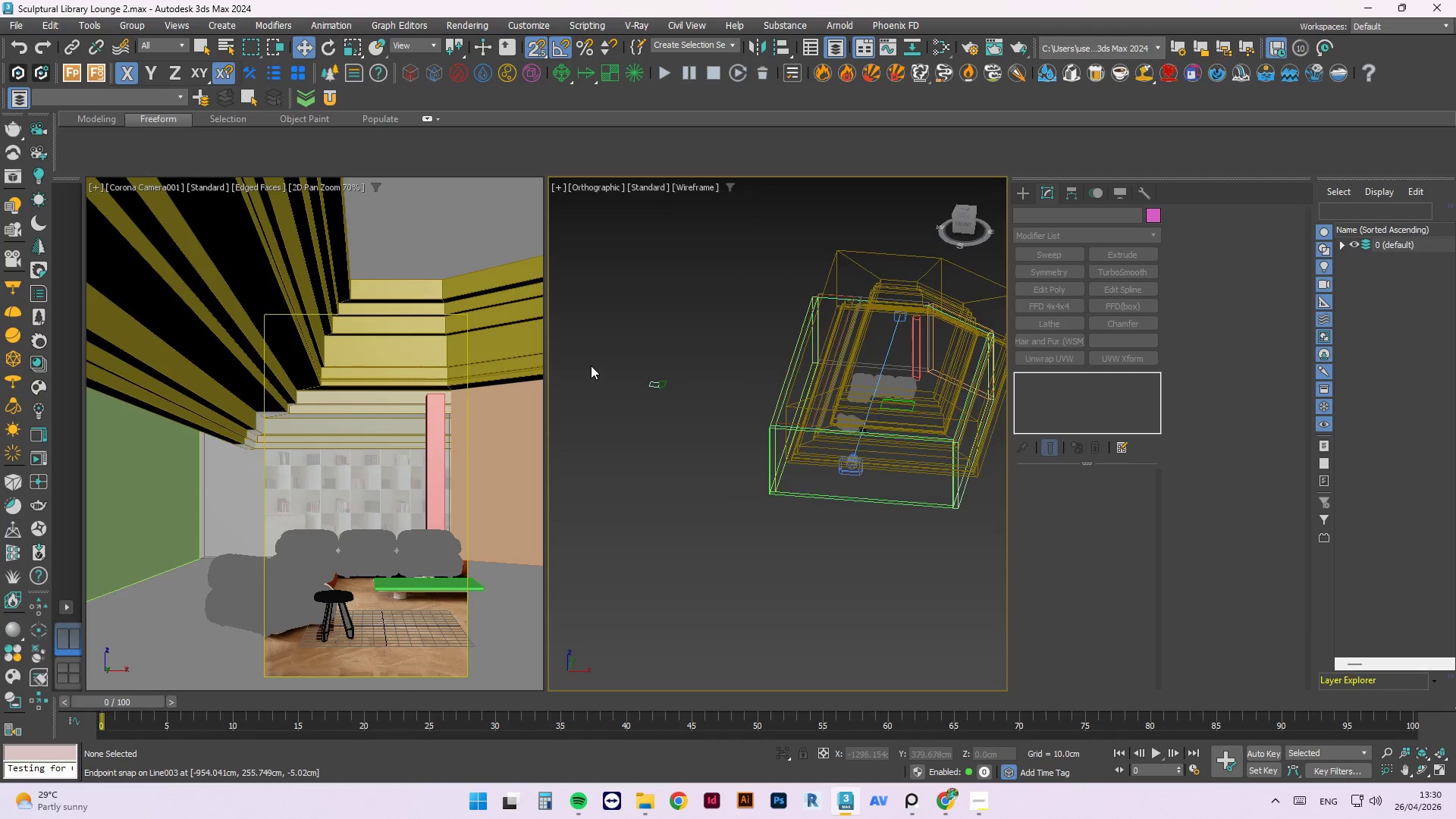 
scroll: coordinate [715, 421], scroll_direction: none, amount: 0.0
 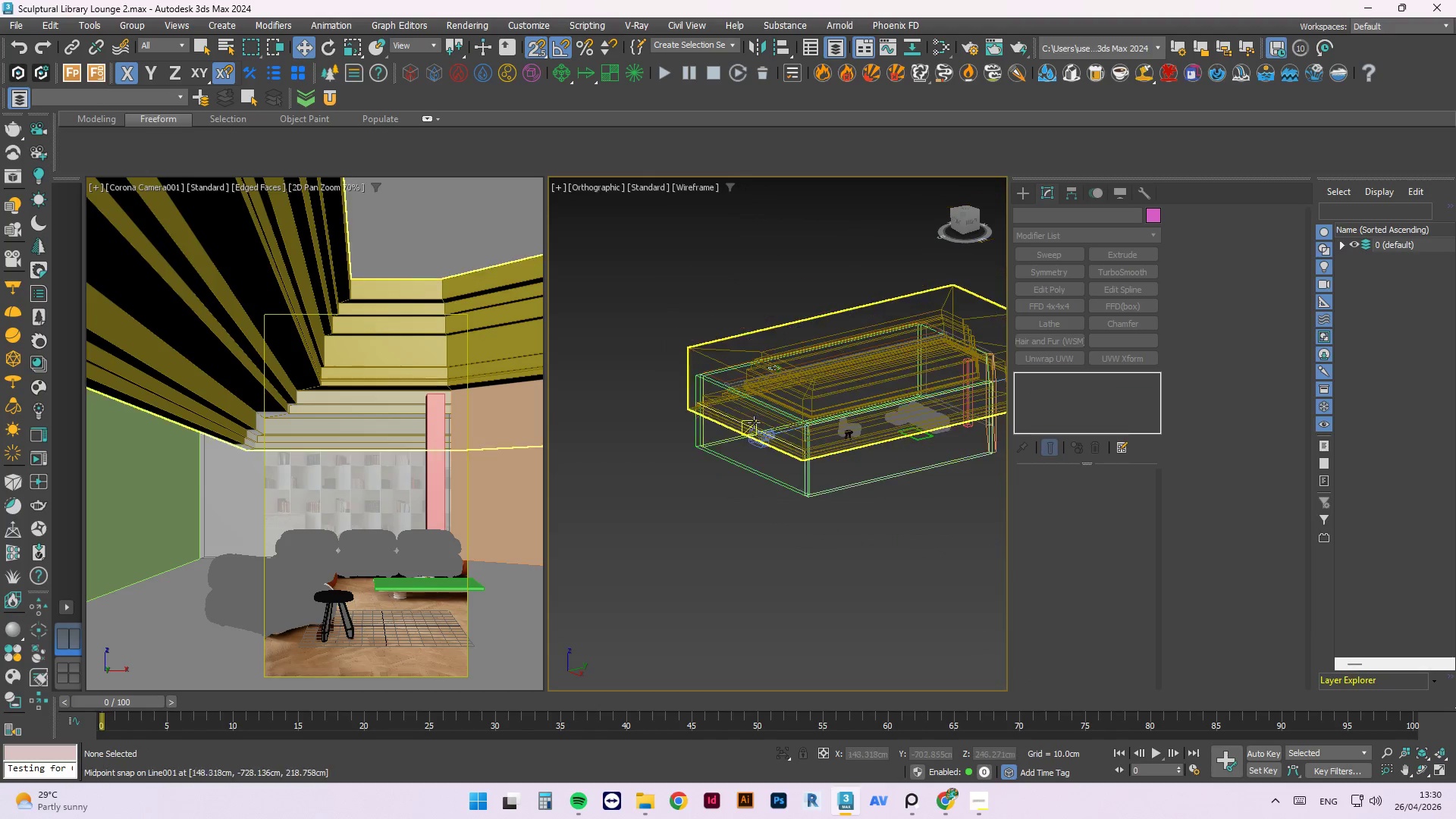 
scroll: coordinate [790, 413], scroll_direction: up, amount: 6.0
 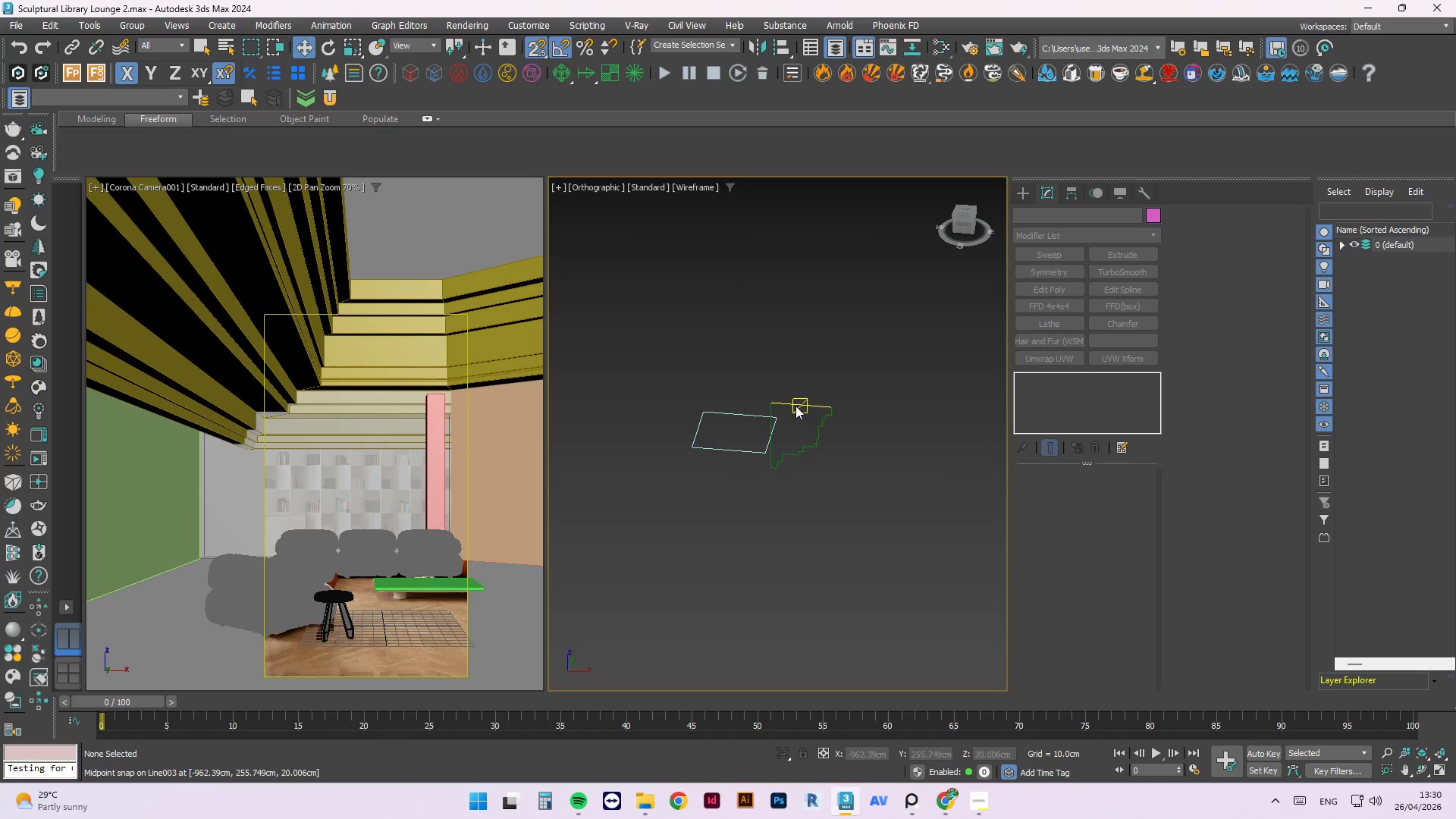 
left_click([798, 398])
 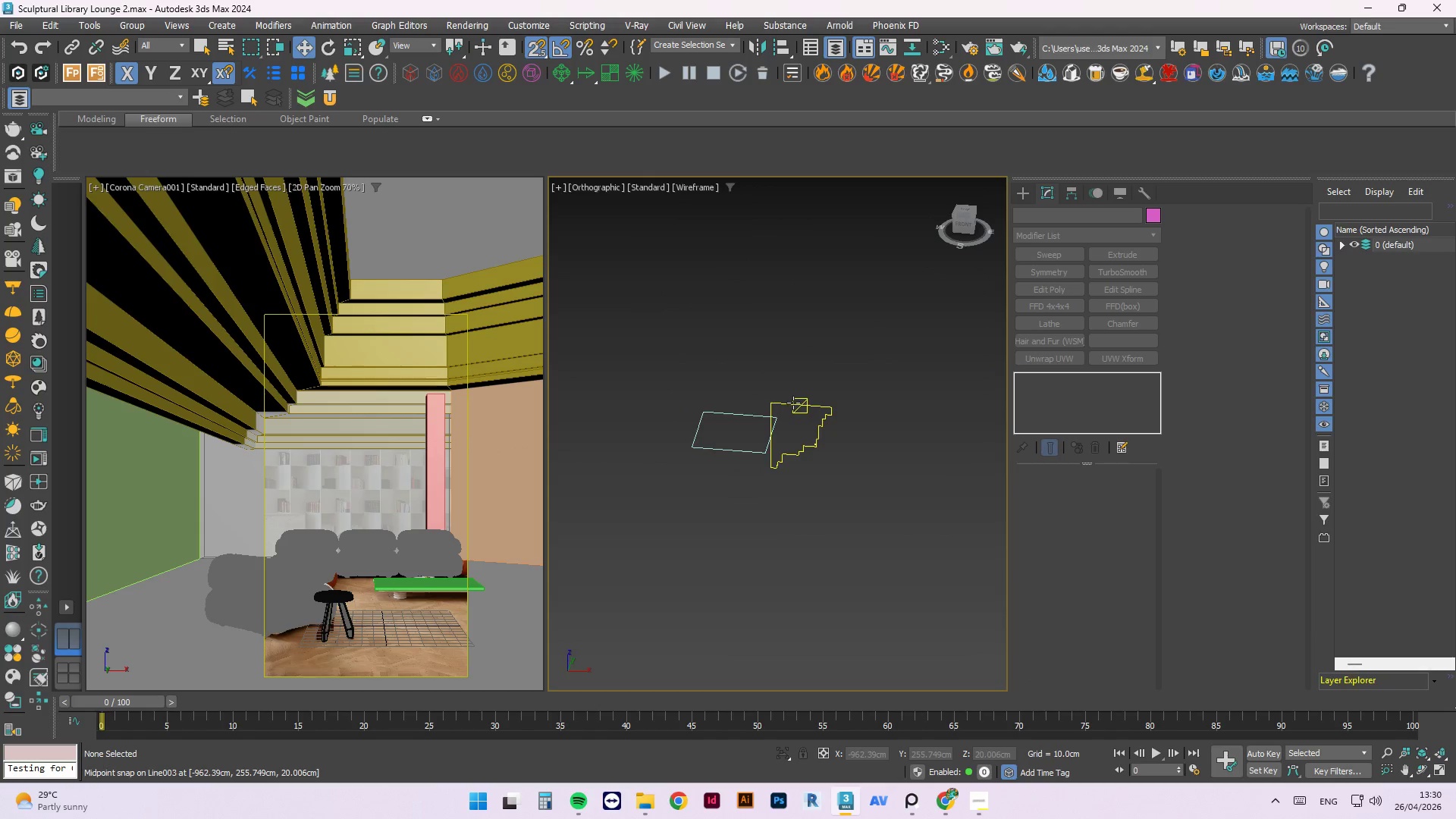 
left_click([793, 403])
 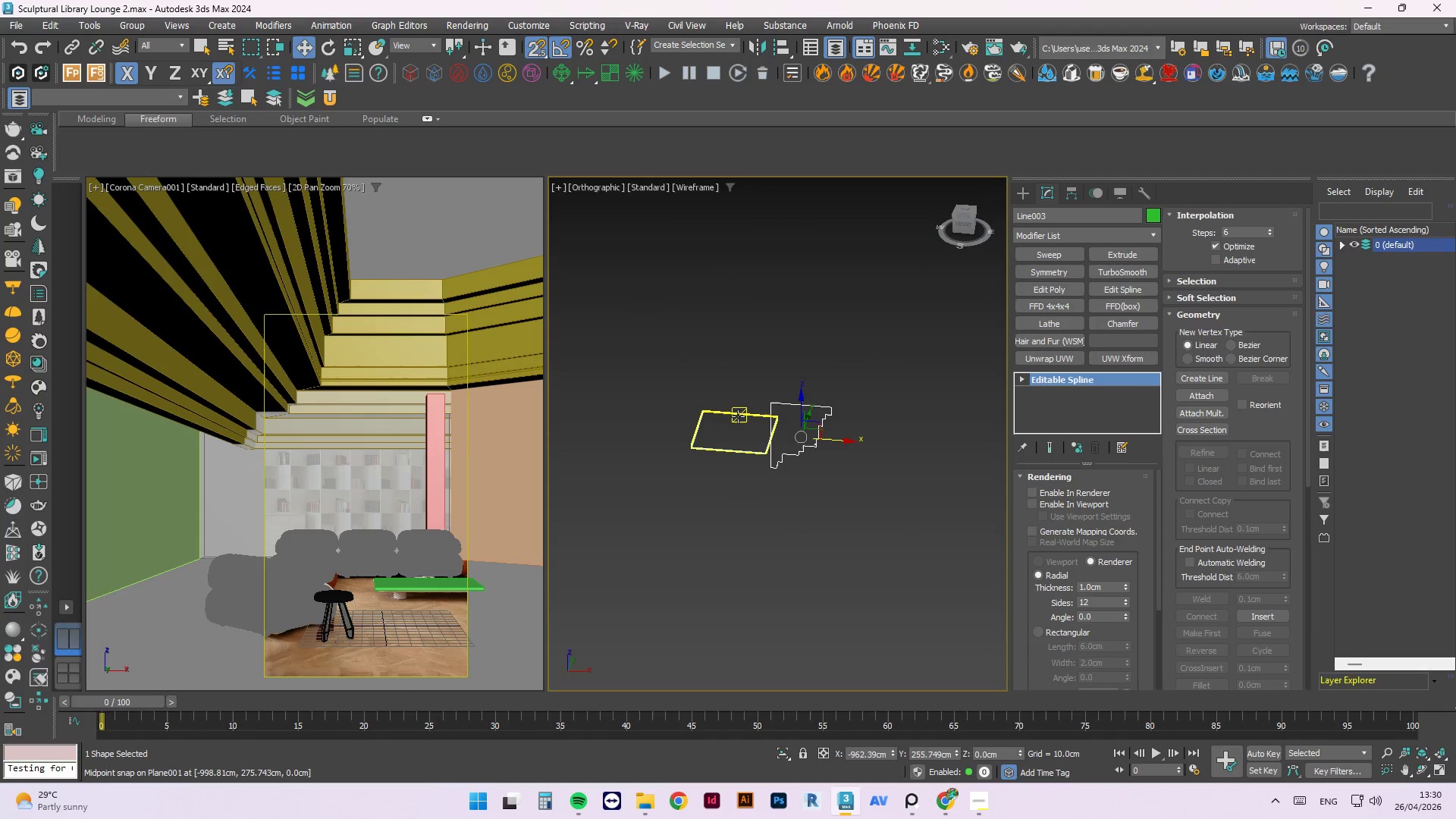 
left_click([736, 414])
 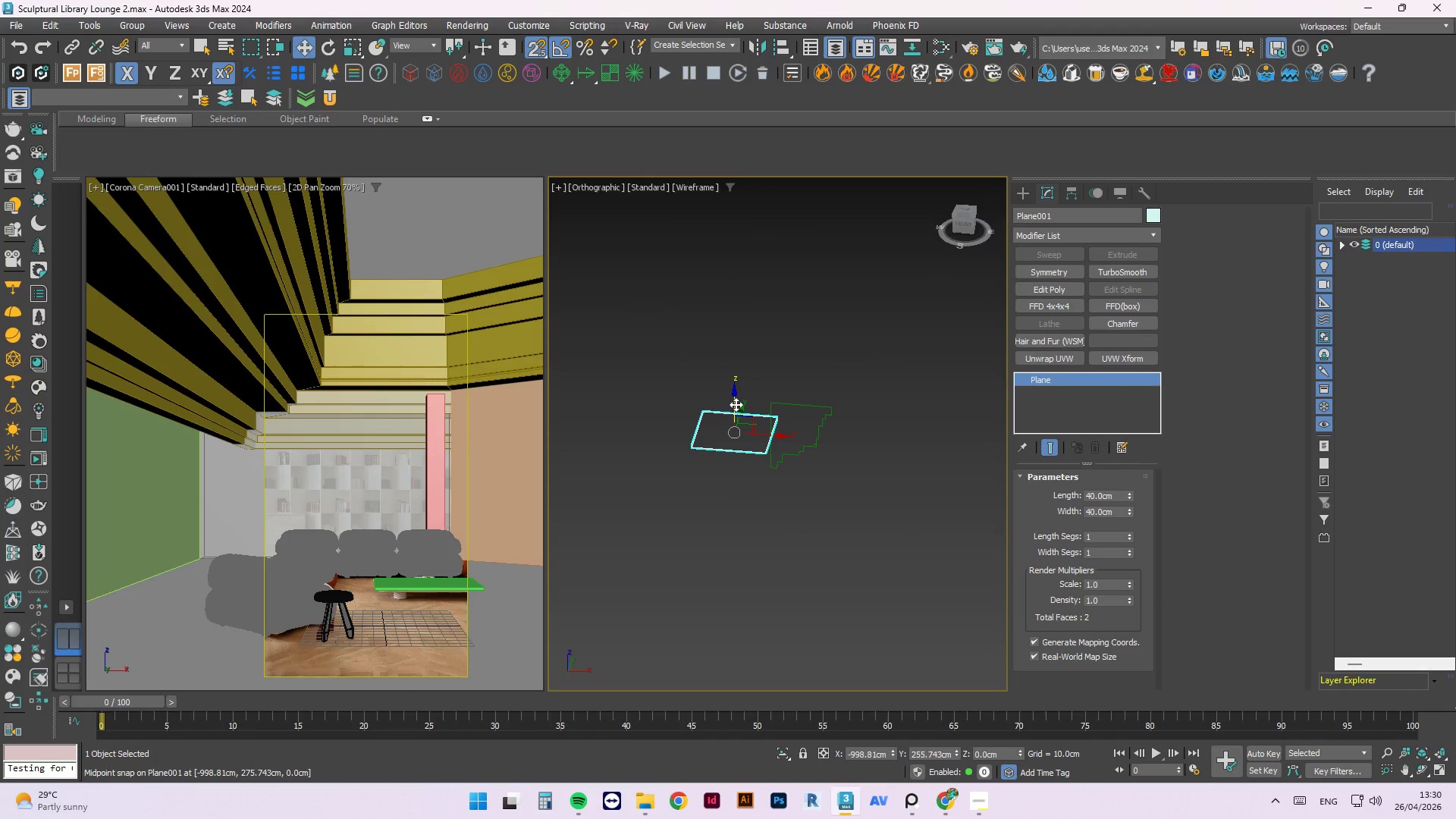 
wait(9.88)
 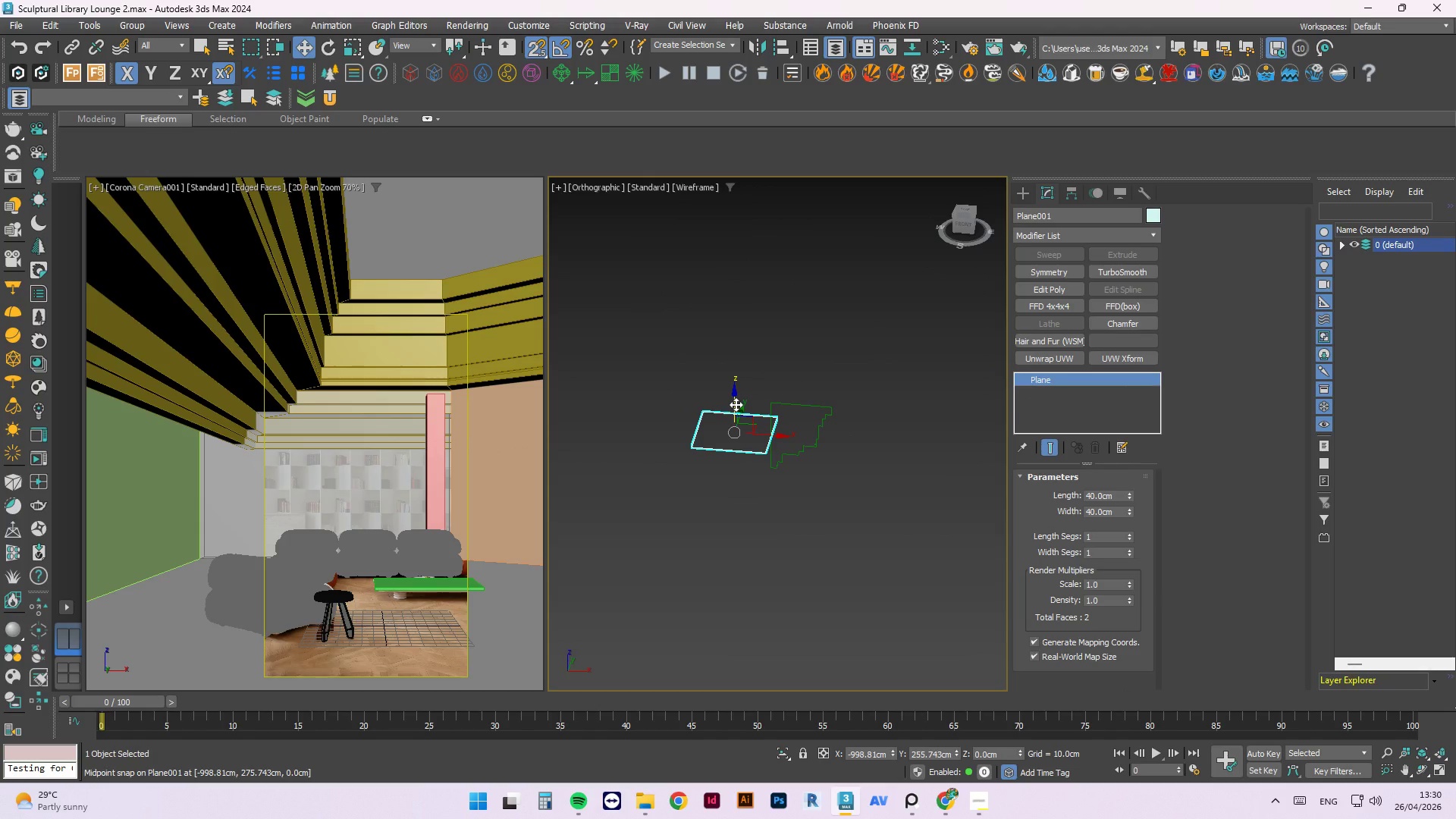 
scroll: coordinate [687, 513], scroll_direction: down, amount: 6.0
 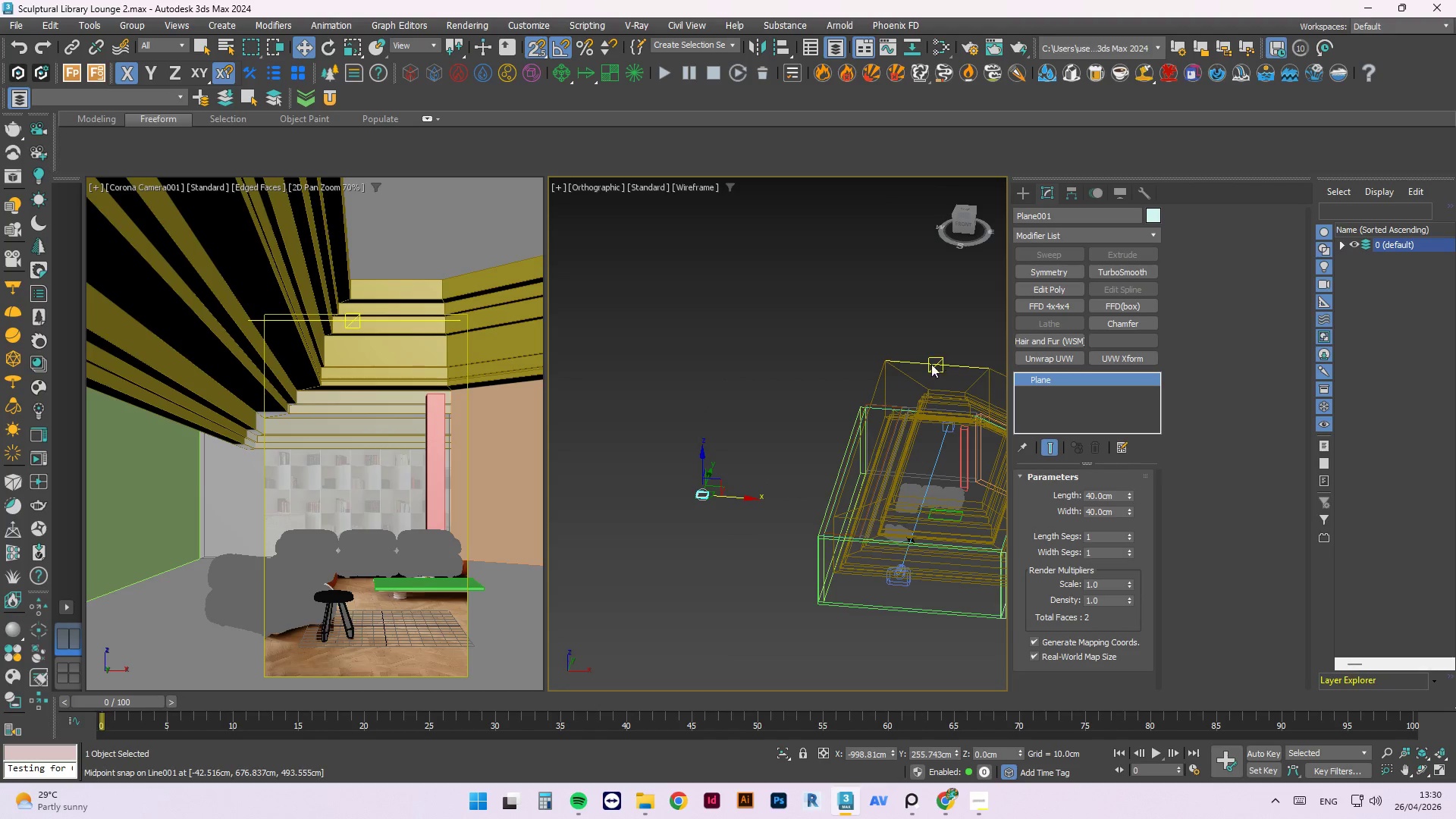 
hold_key(key=AltLeft, duration=0.7)
 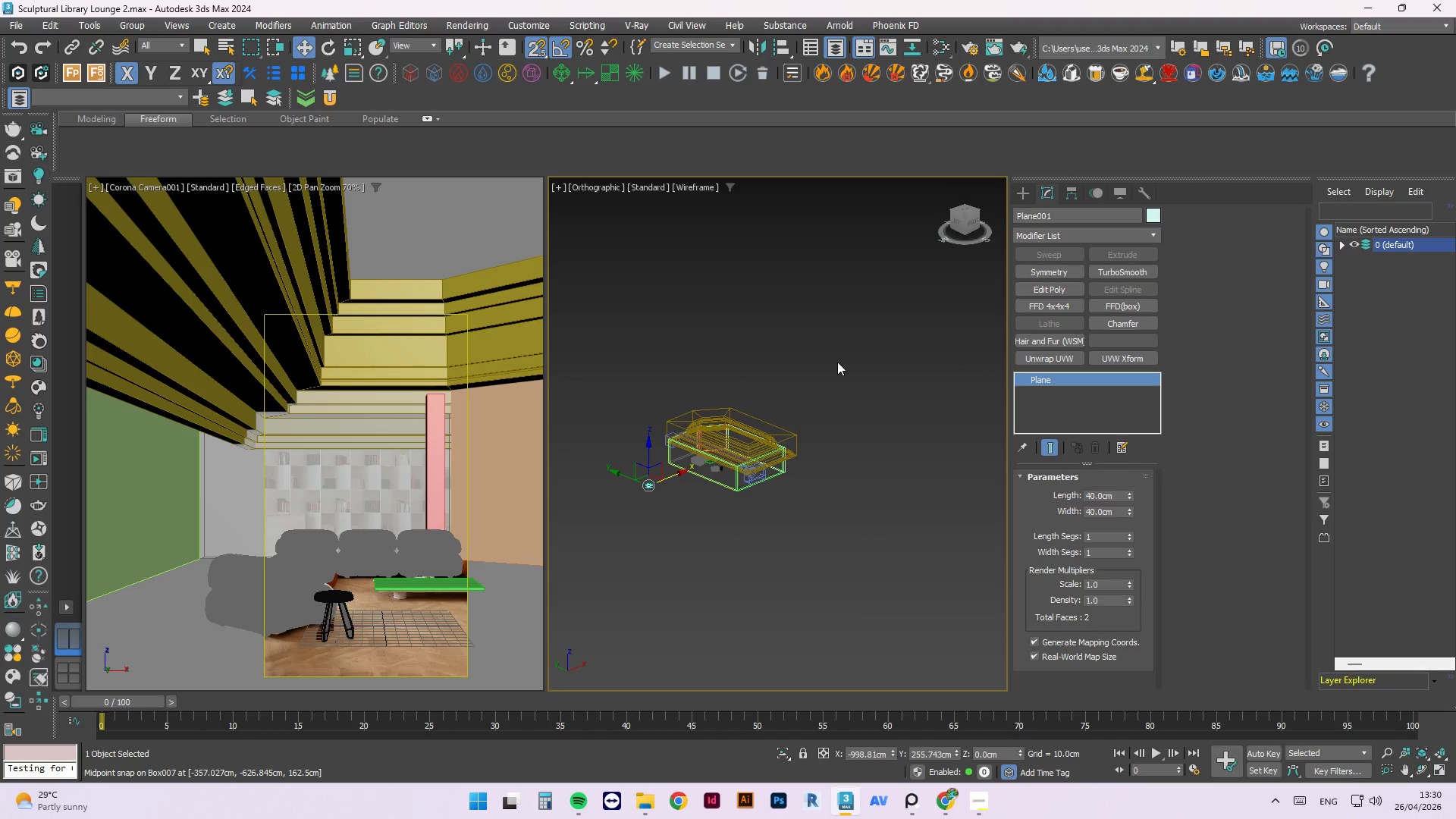 
scroll: coordinate [620, 485], scroll_direction: down, amount: 3.0
 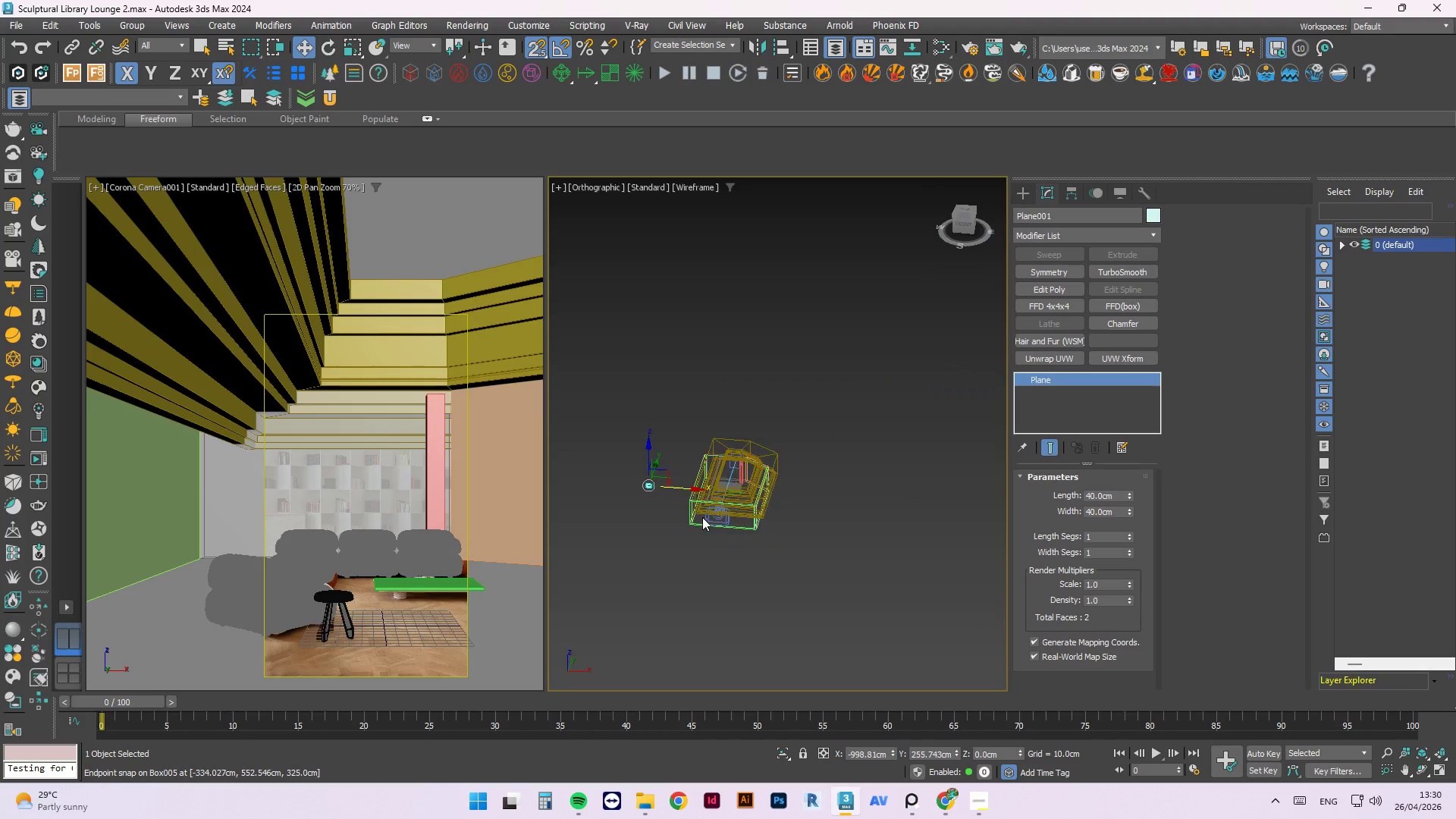 
left_click([837, 365])
 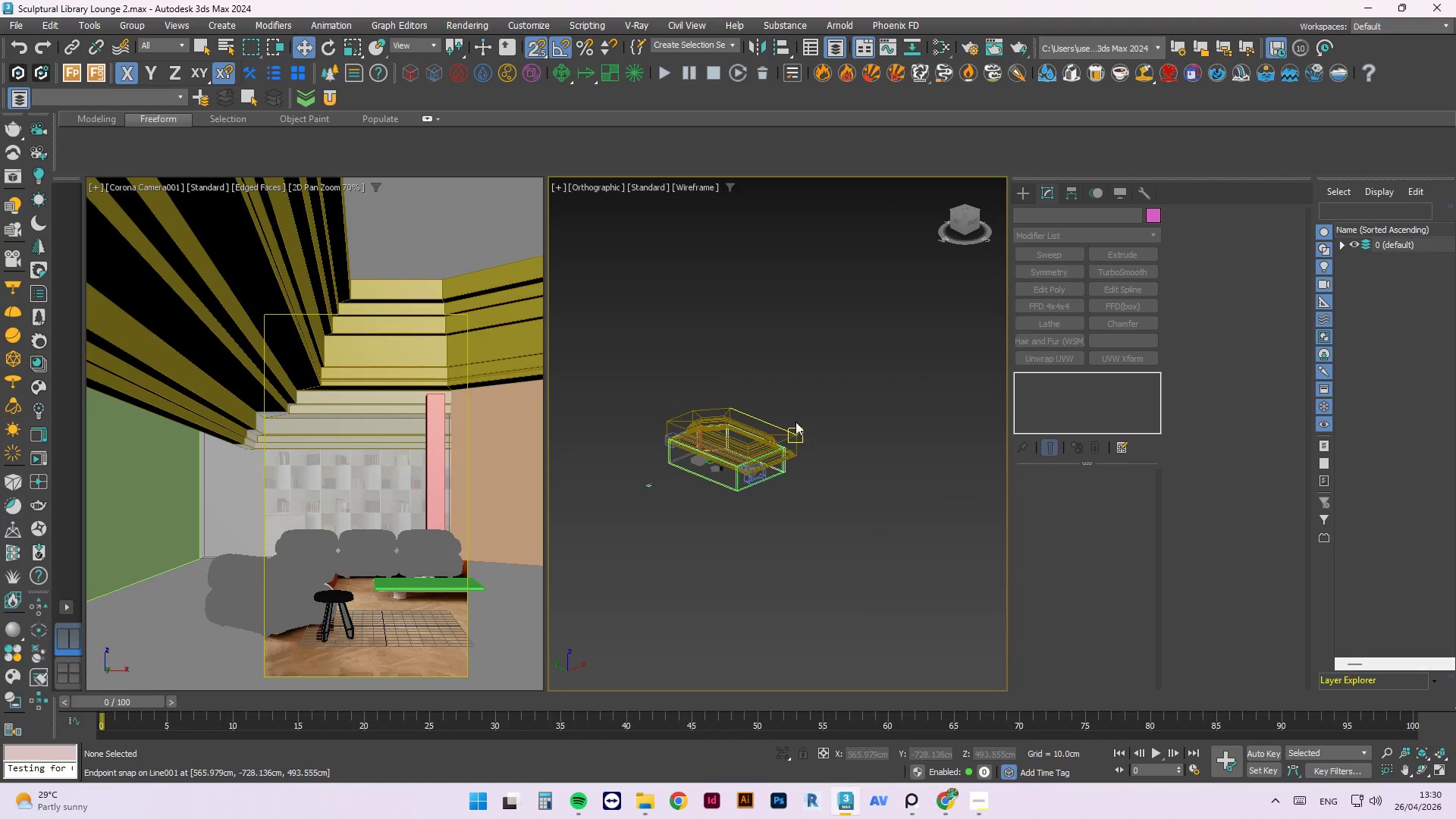 
scroll: coordinate [795, 423], scroll_direction: up, amount: 3.0
 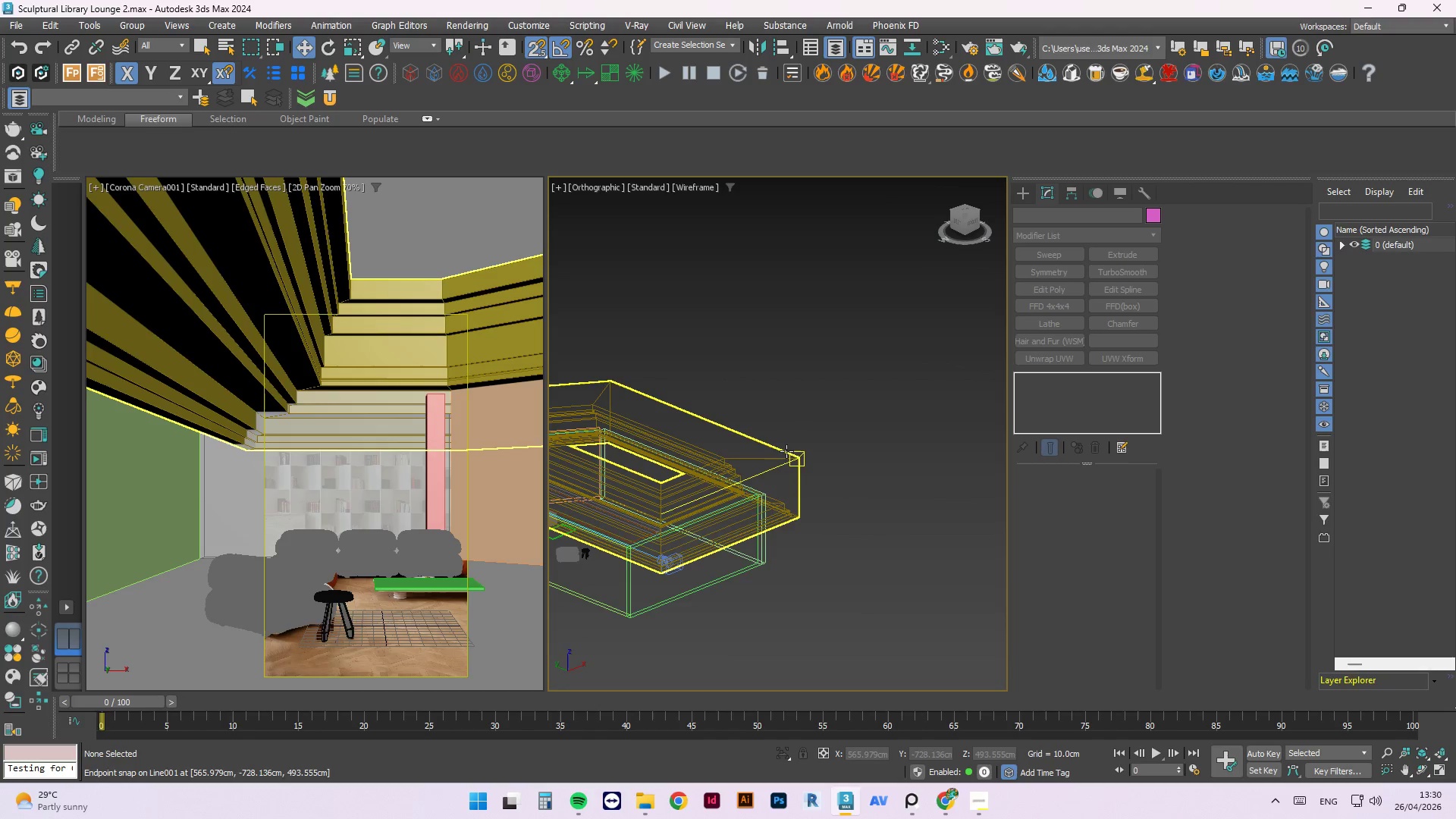 
left_click([786, 457])
 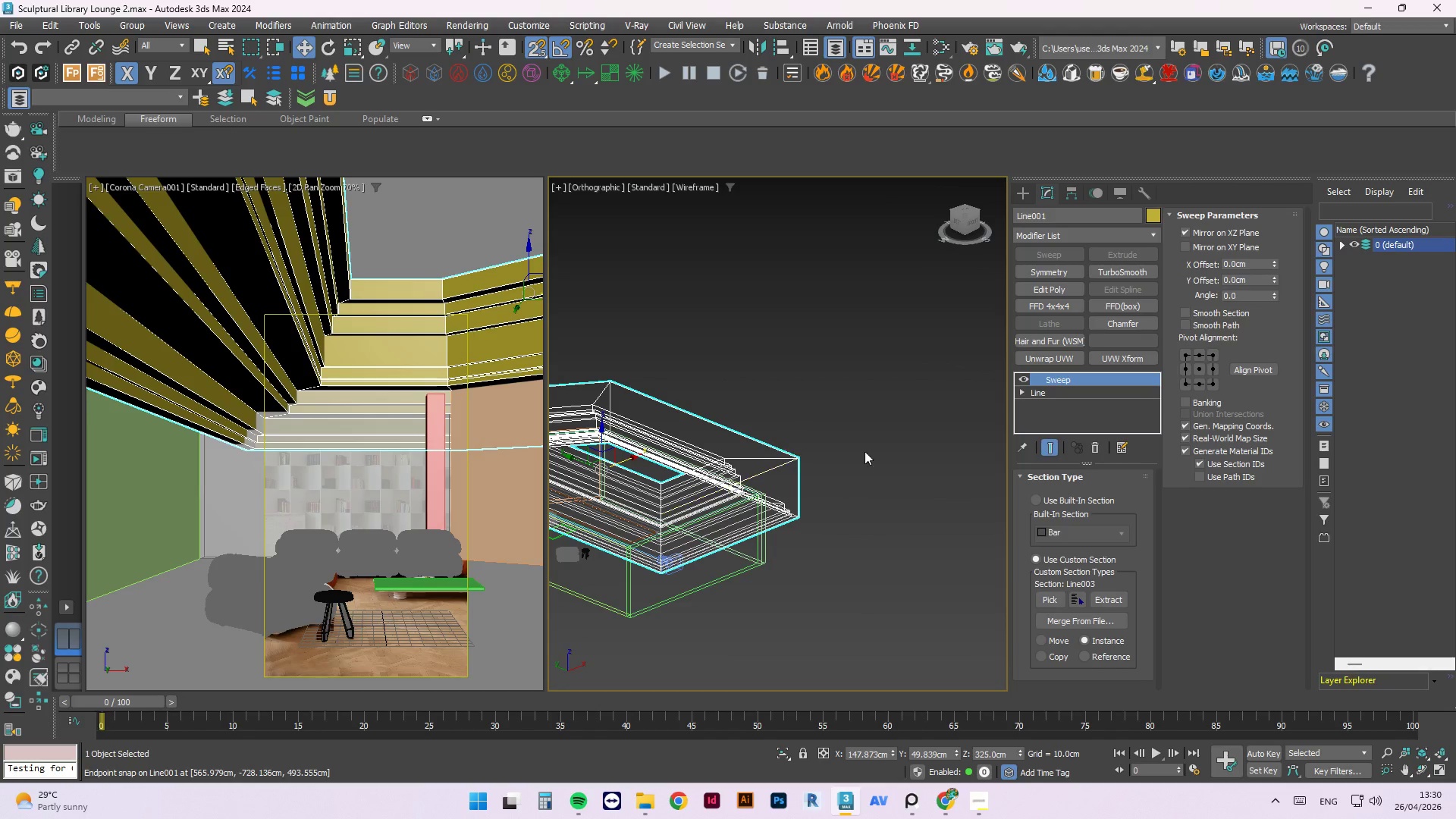 
mouse_move([1150, 447])
 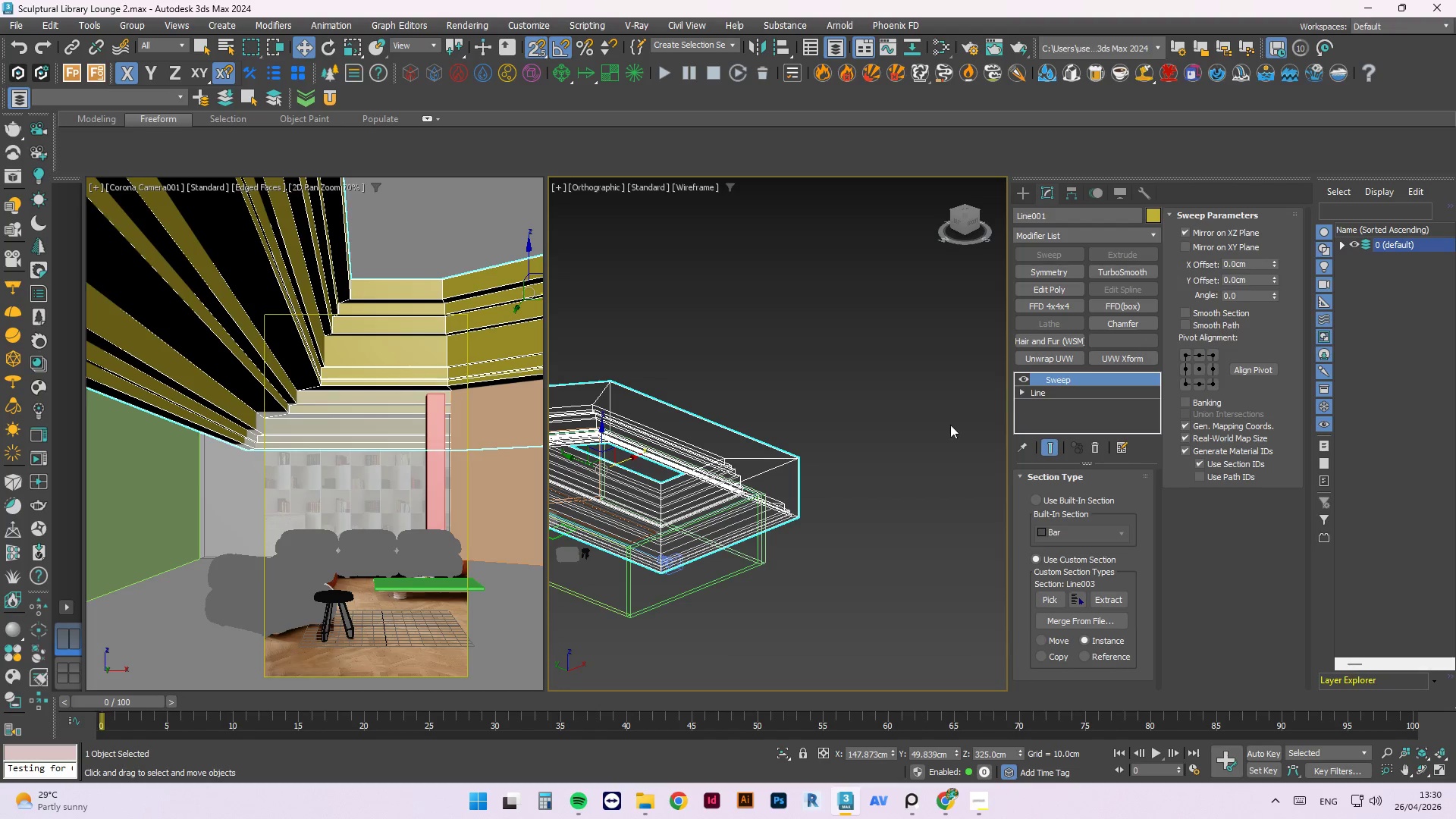 
wait(5.49)
 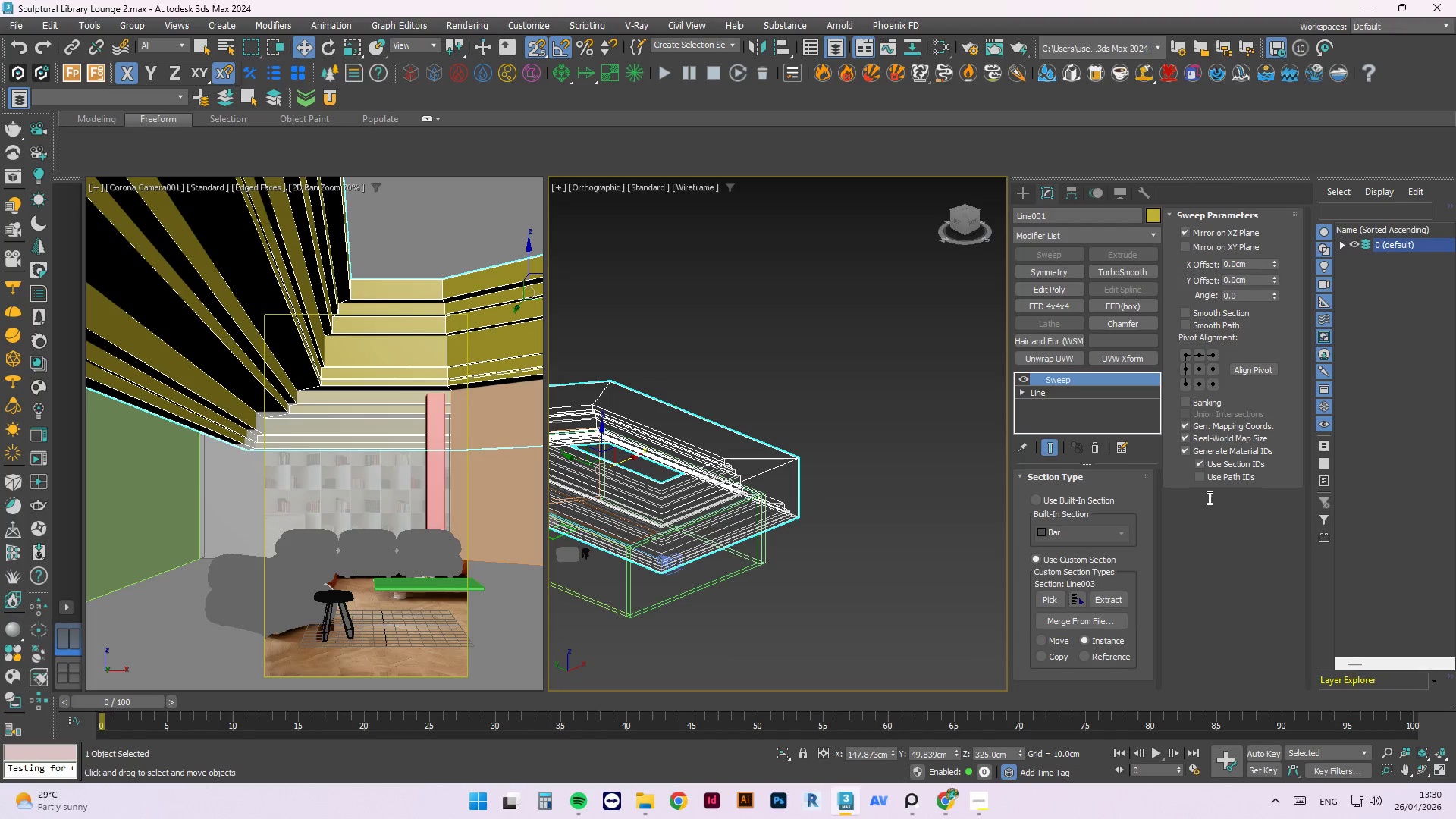 
scroll: coordinate [877, 457], scroll_direction: down, amount: 3.0
 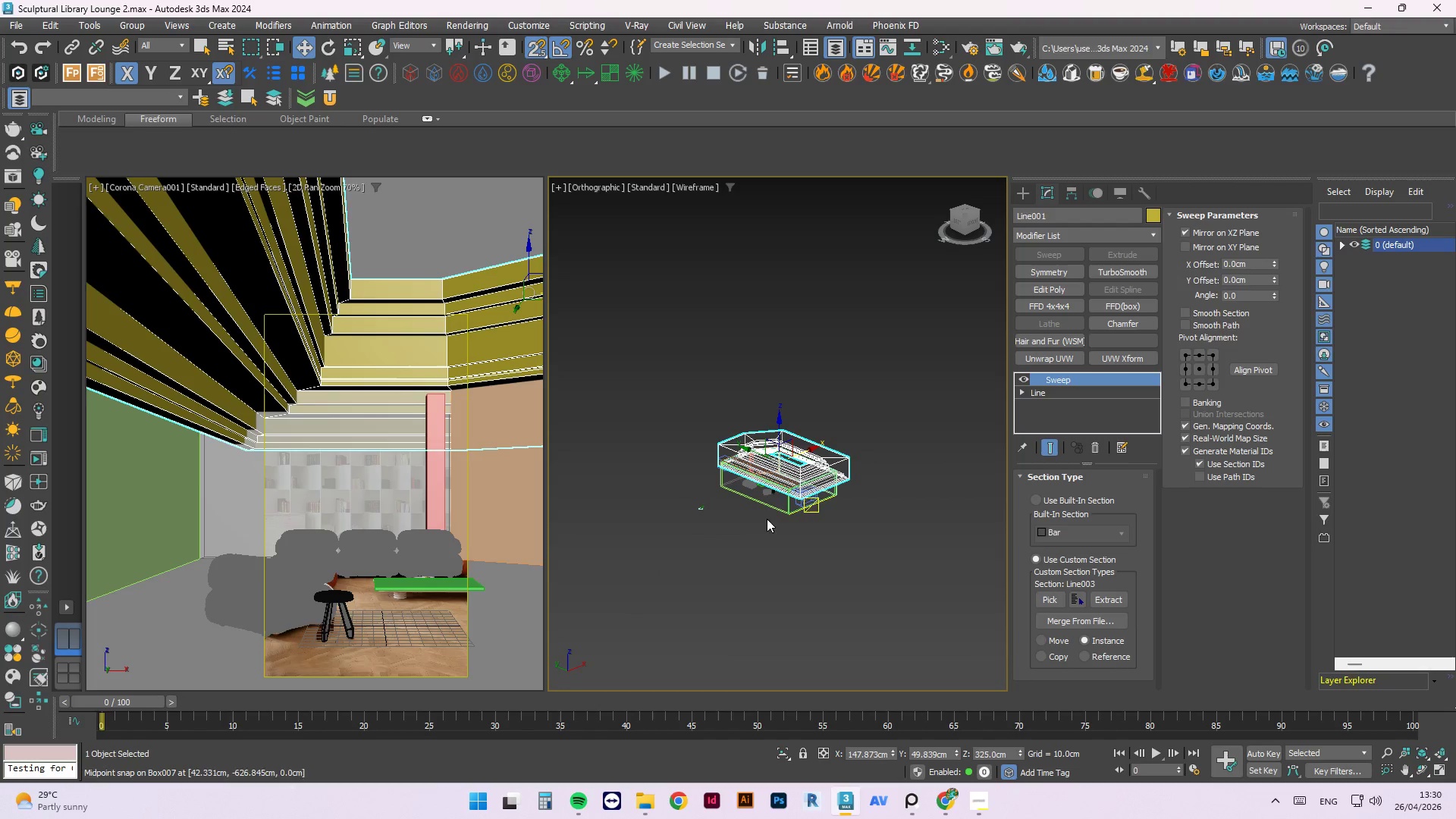 
scroll: coordinate [708, 503], scroll_direction: up, amount: 8.0
 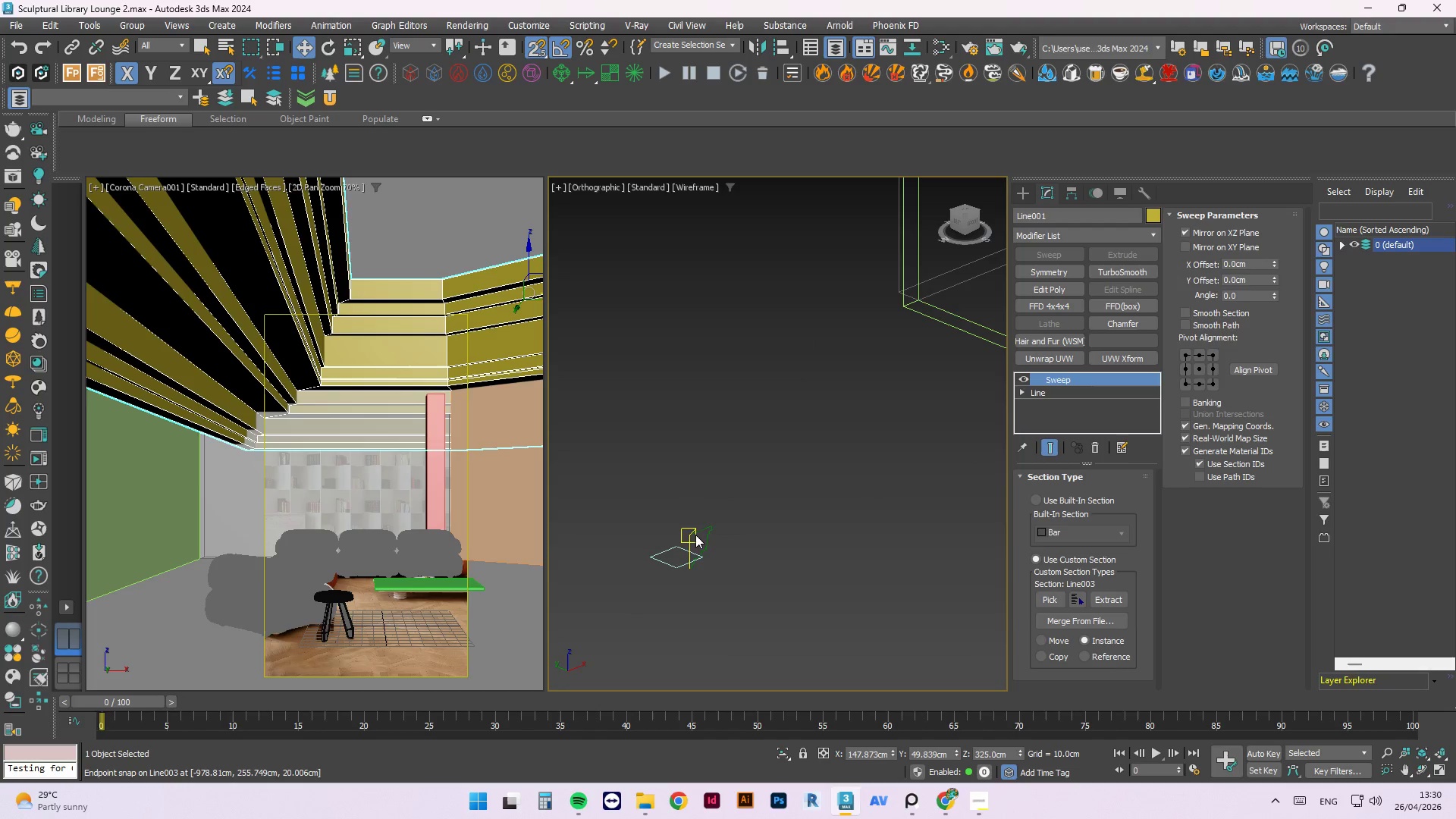 
left_click([696, 531])
 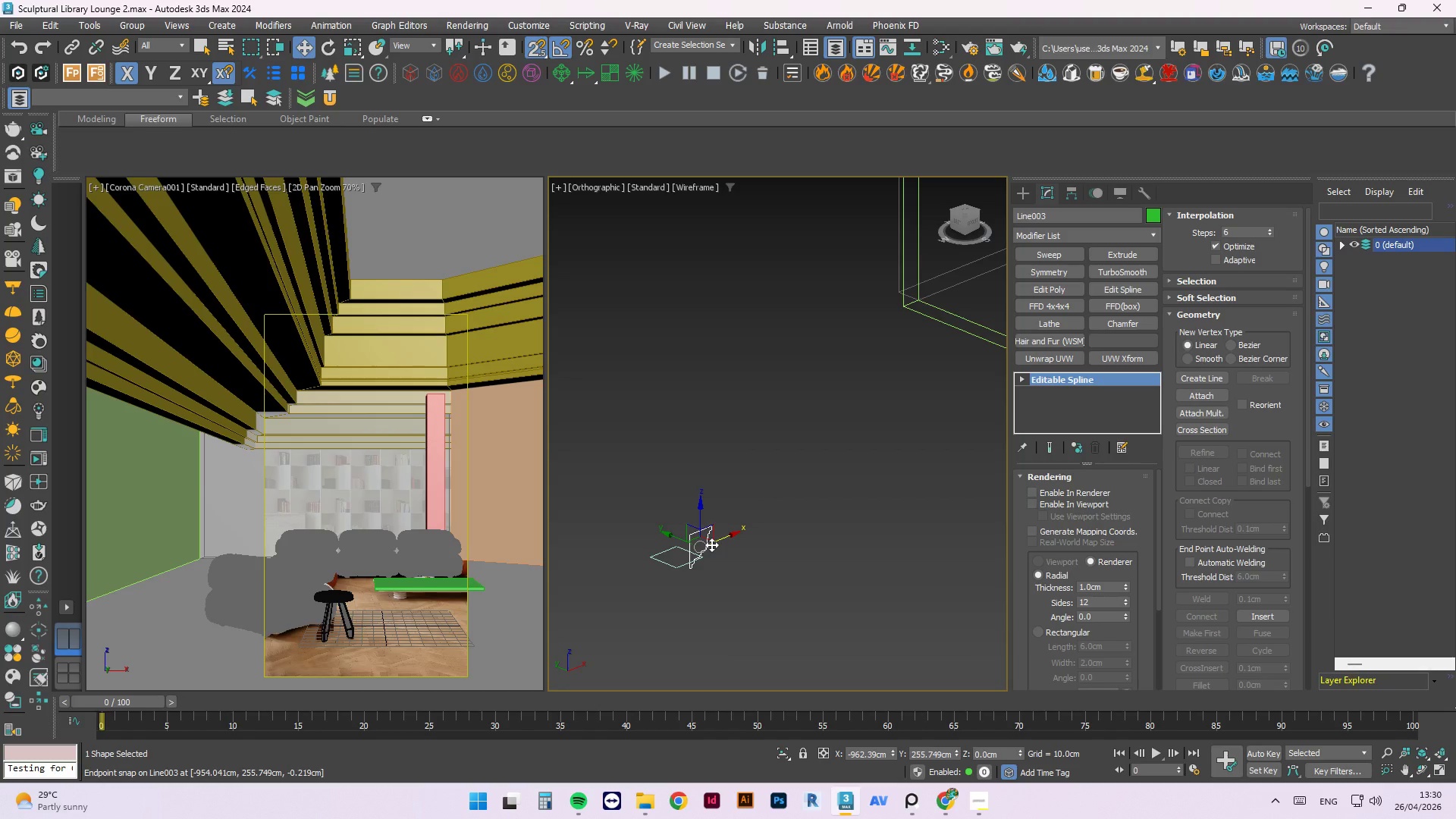 
key(R)
 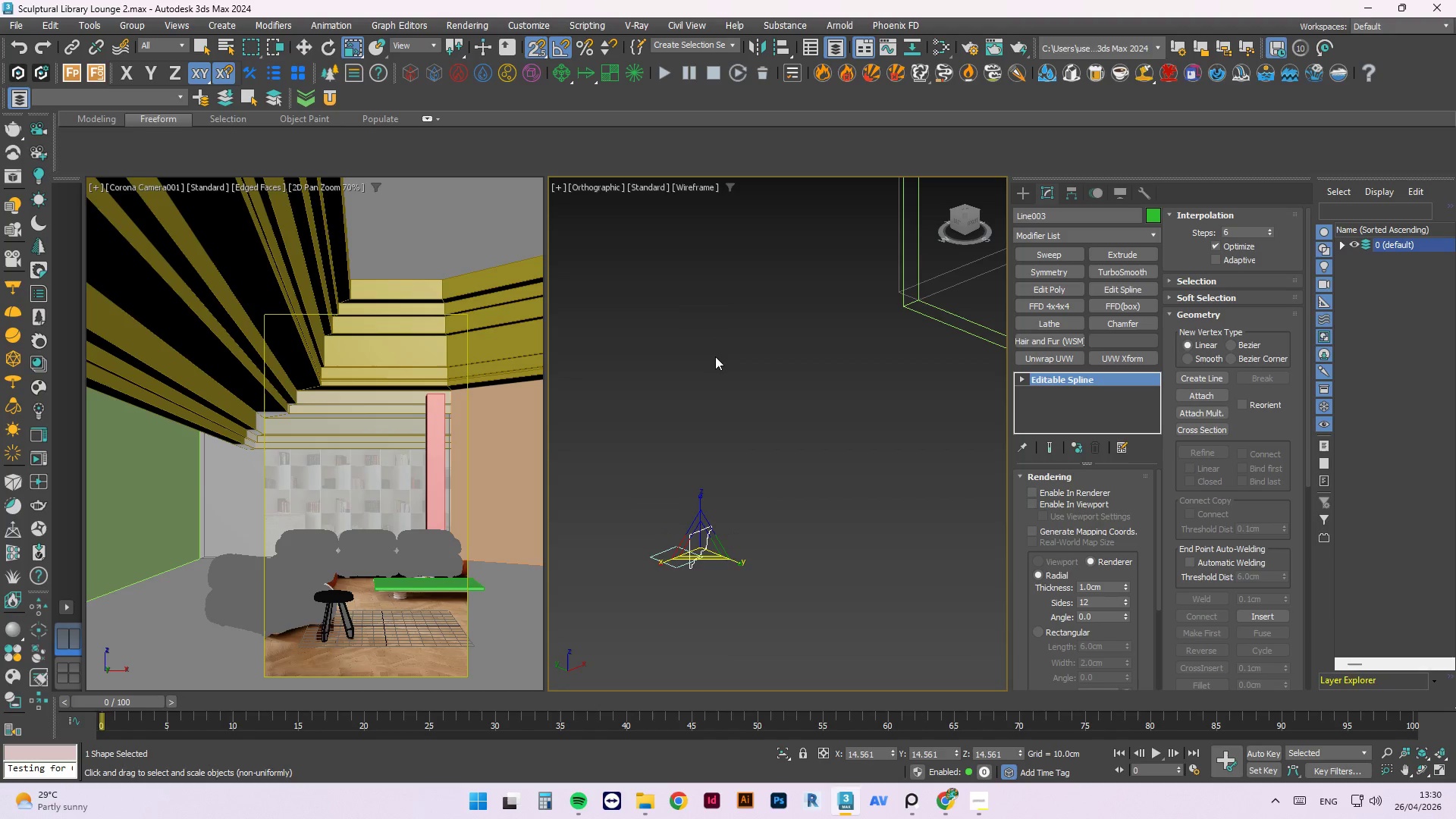 
left_click_drag(start_coordinate=[709, 529], to_coordinate=[706, 648])
 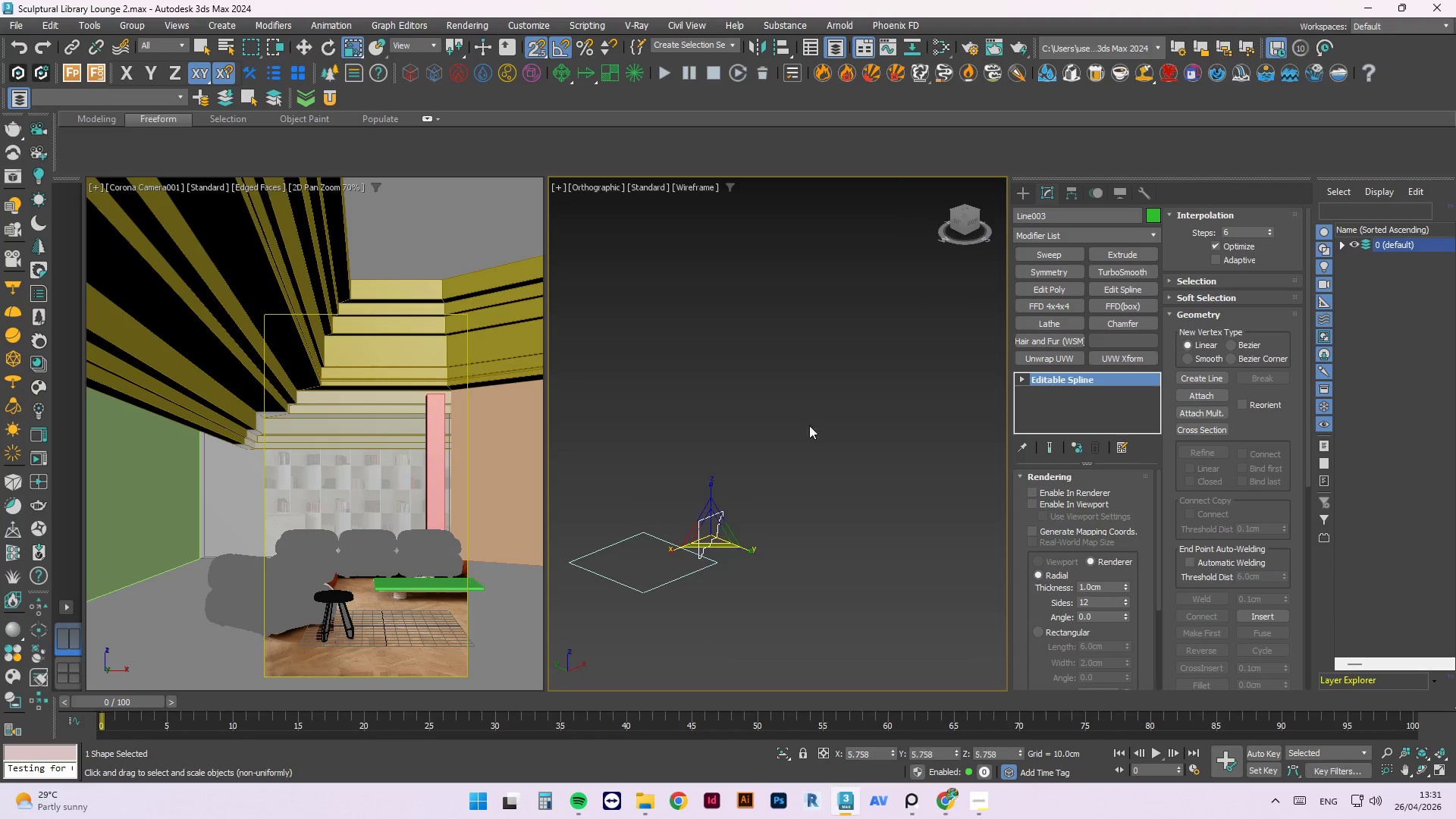 
scroll: coordinate [719, 532], scroll_direction: up, amount: 3.0
 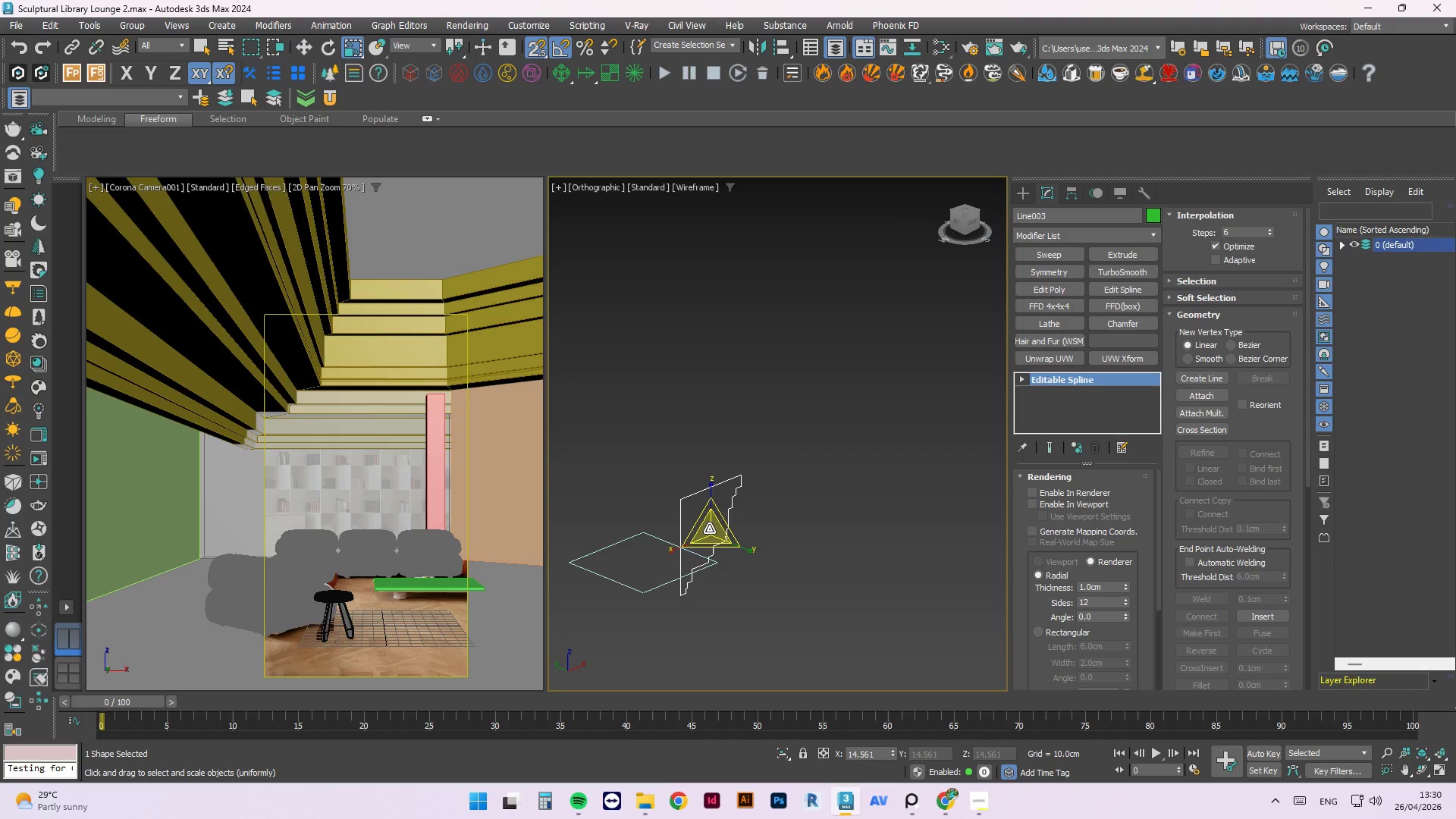 
left_click([816, 409])
 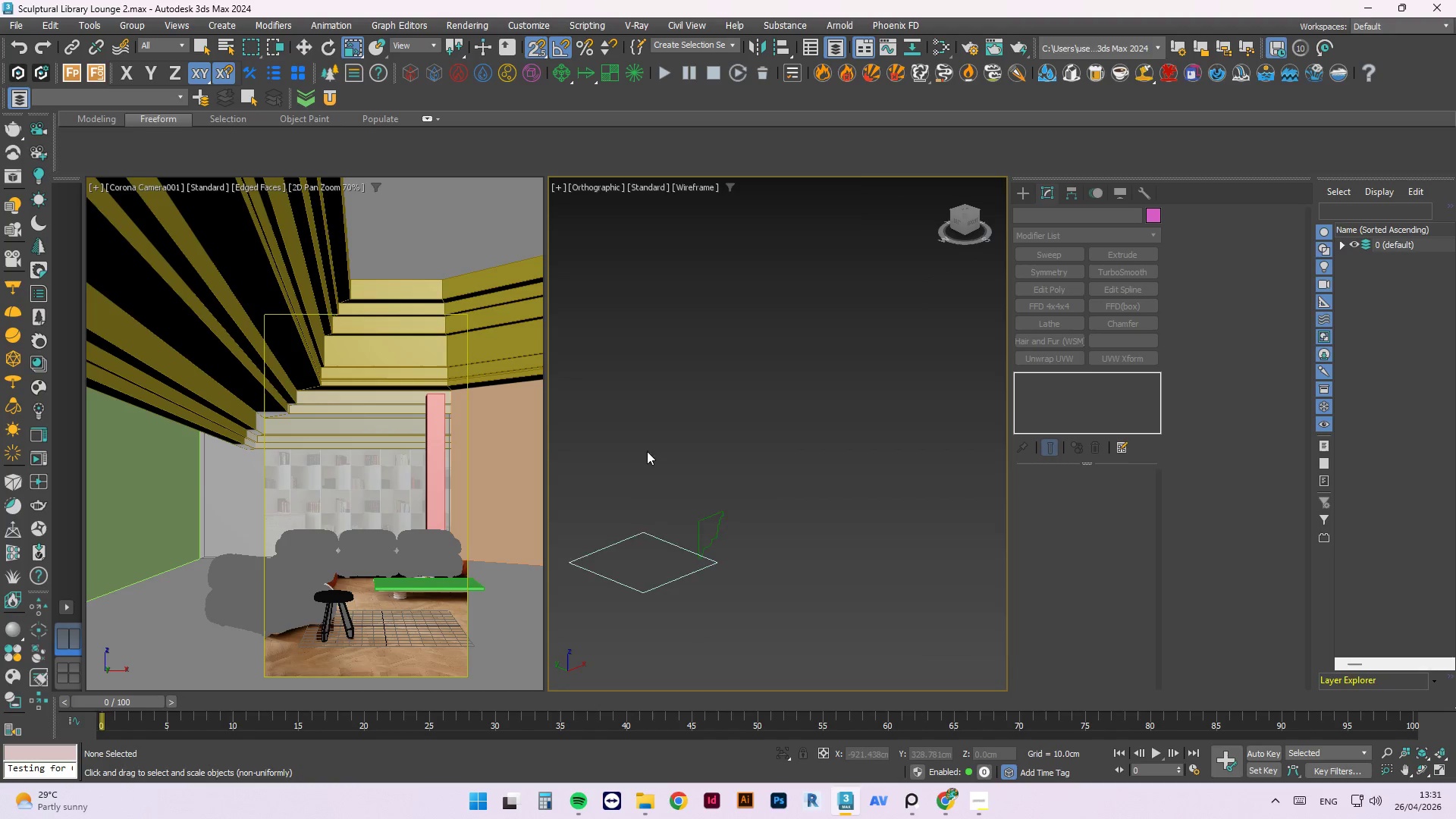 
scroll: coordinate [629, 490], scroll_direction: down, amount: 6.0
 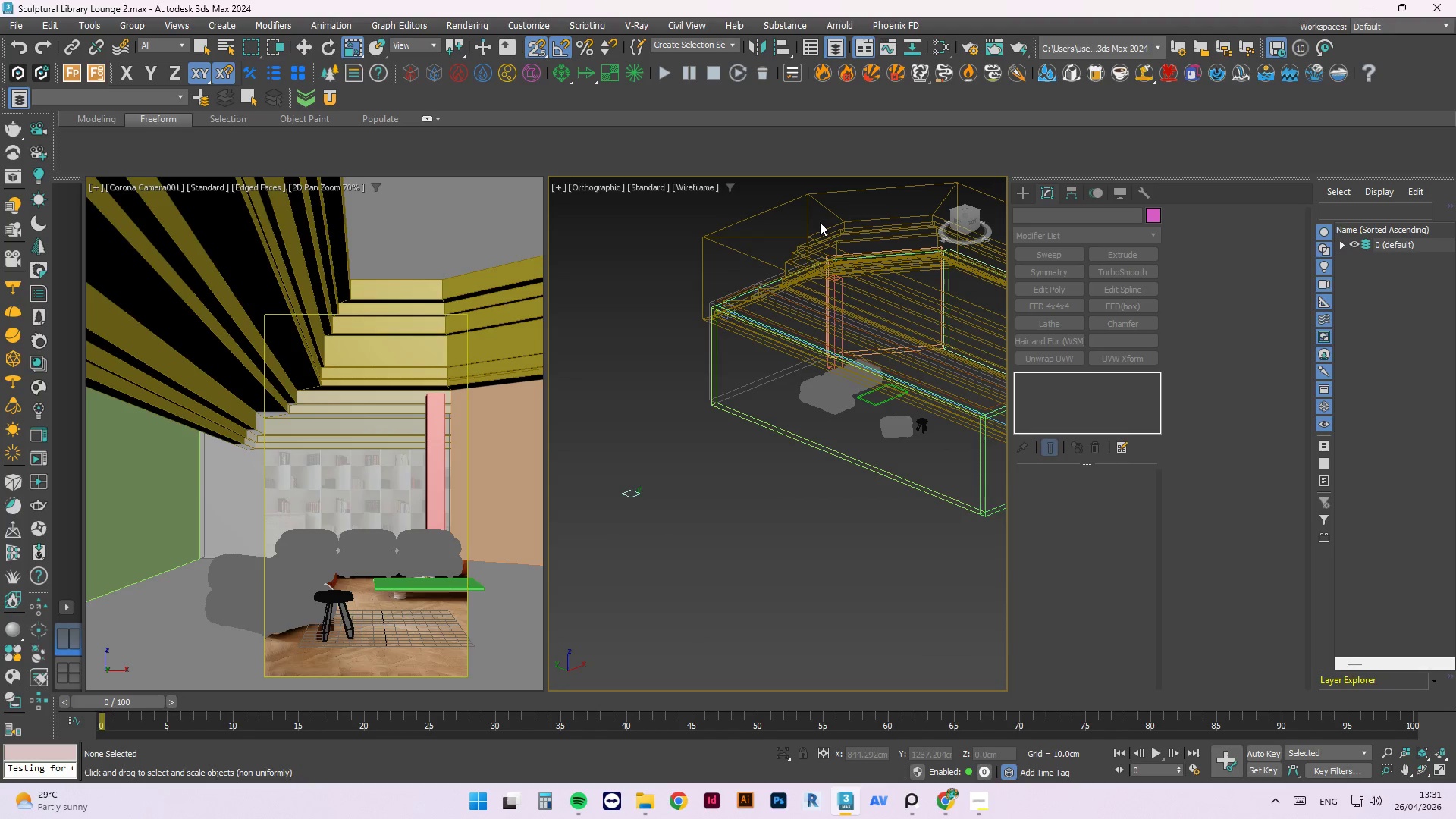 
double_click([828, 231])
 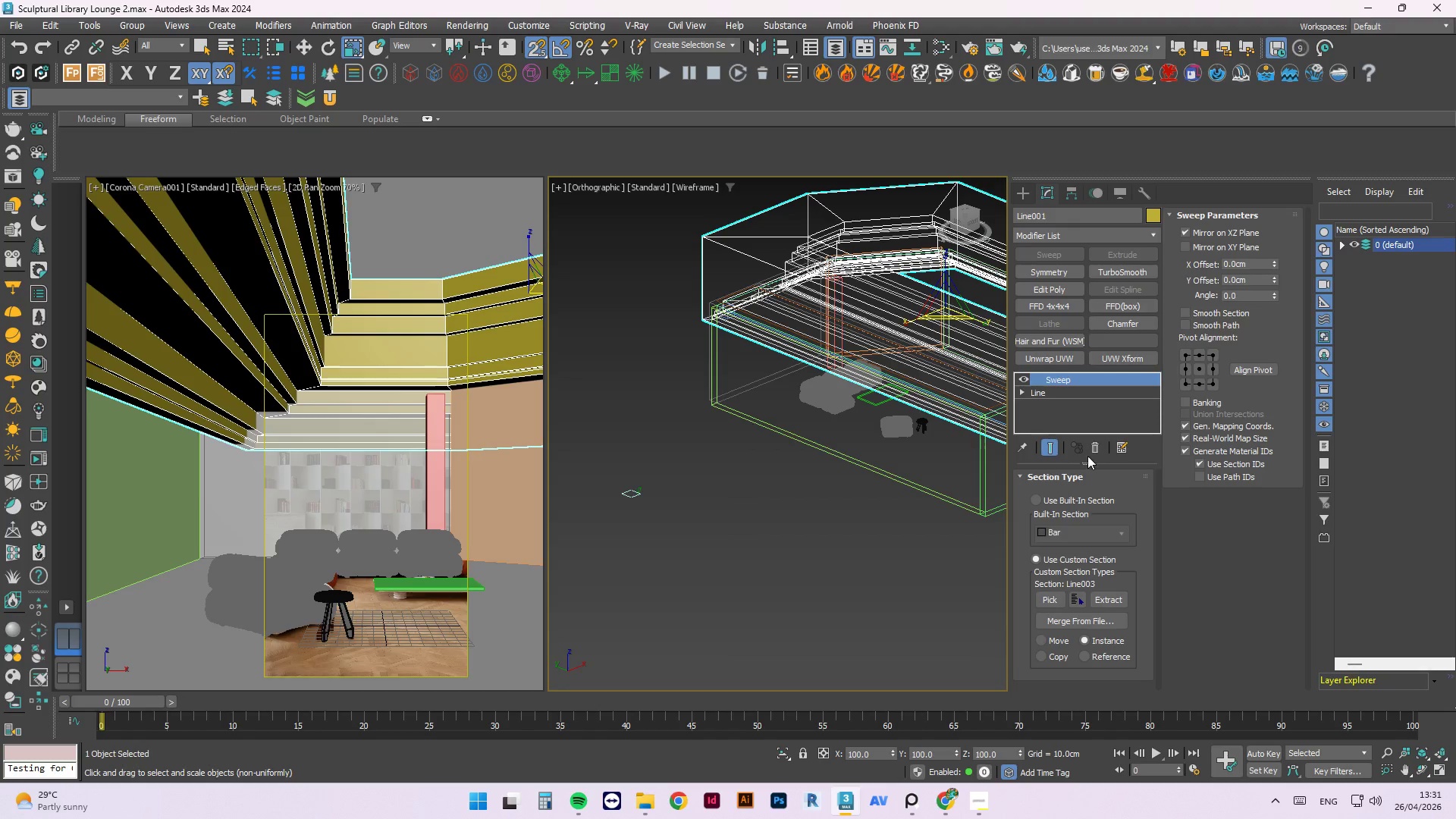 
left_click([1090, 447])
 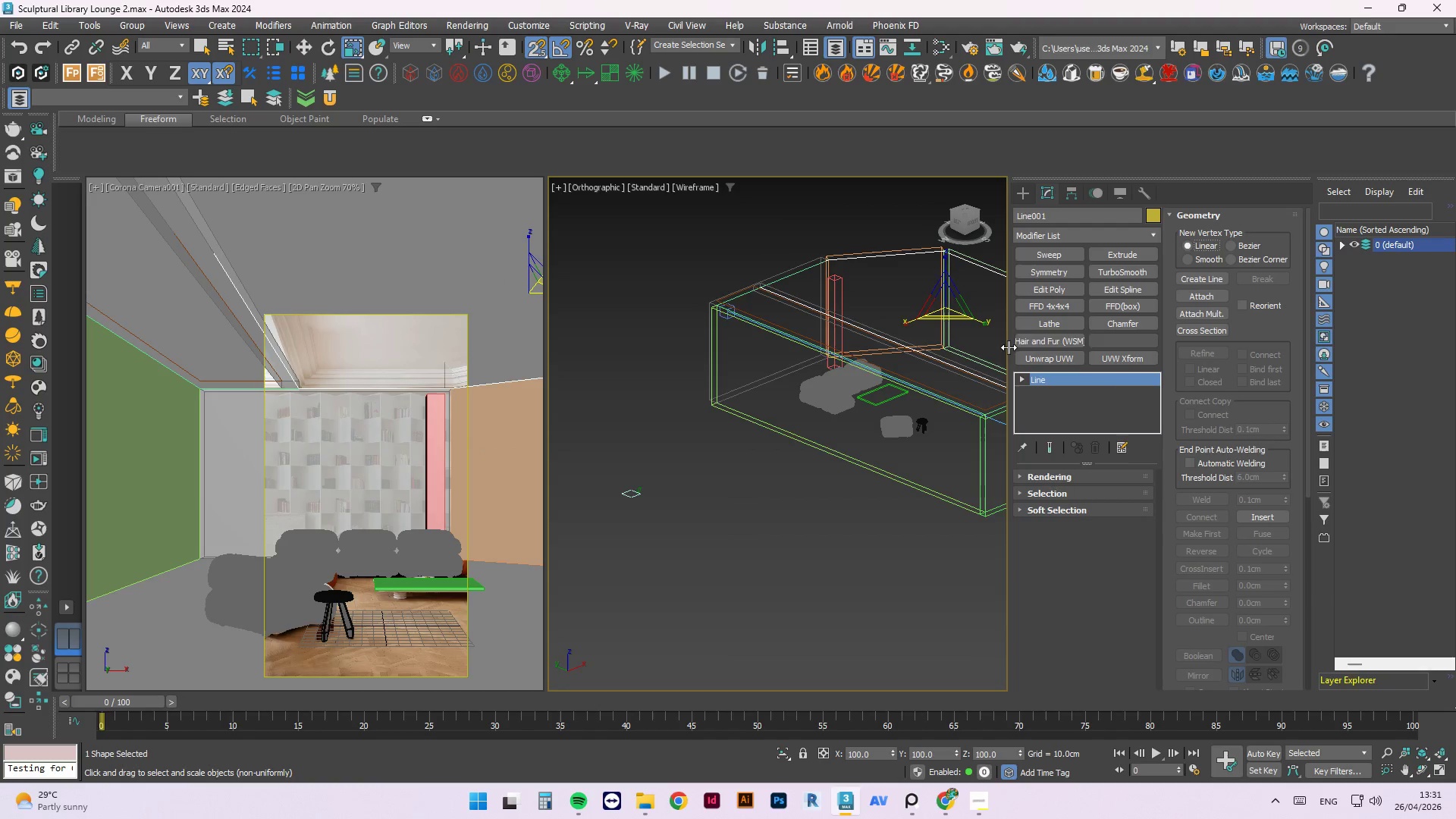 
left_click([1053, 250])
 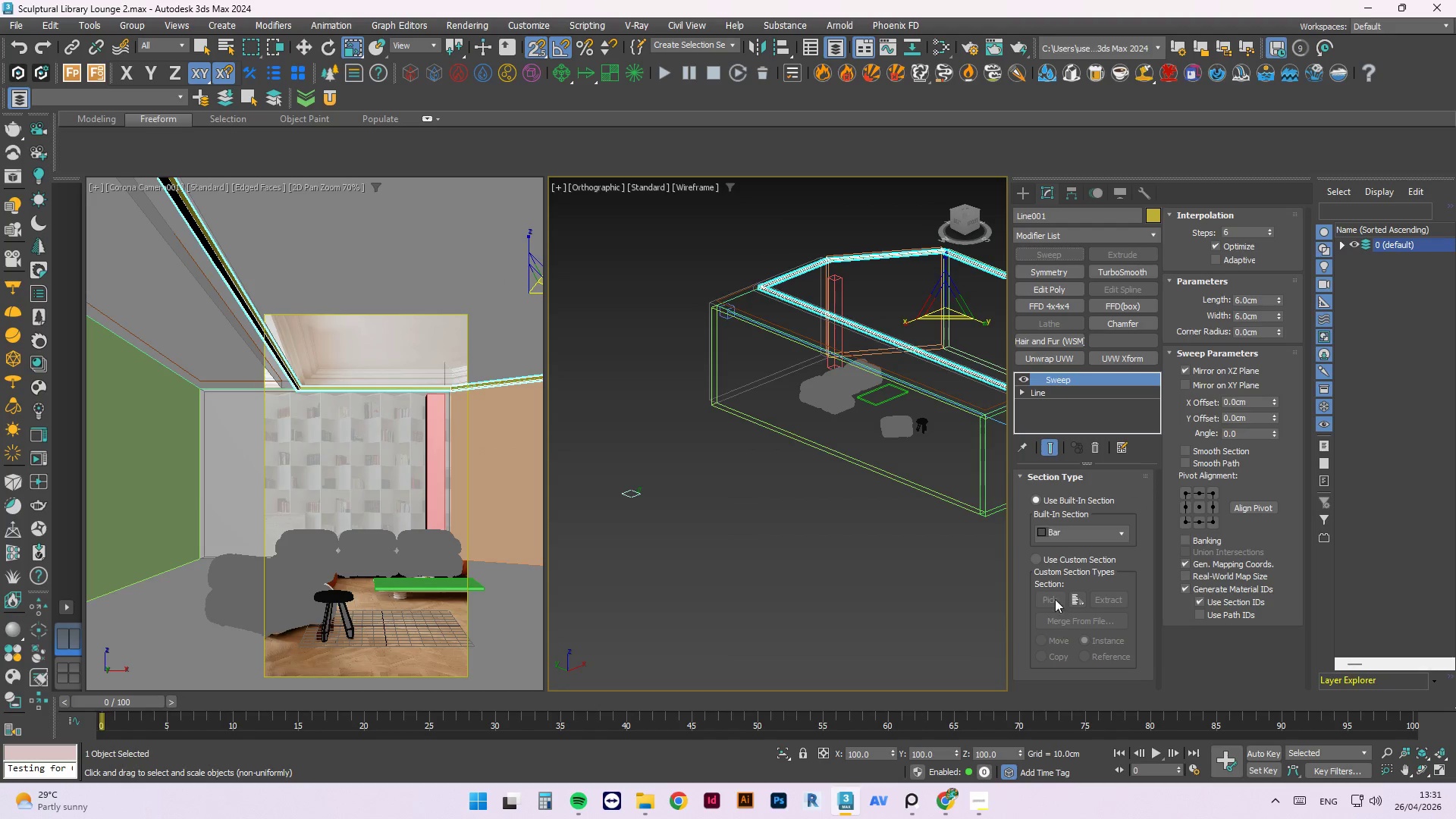 
left_click_drag(start_coordinate=[1025, 557], to_coordinate=[1031, 557])
 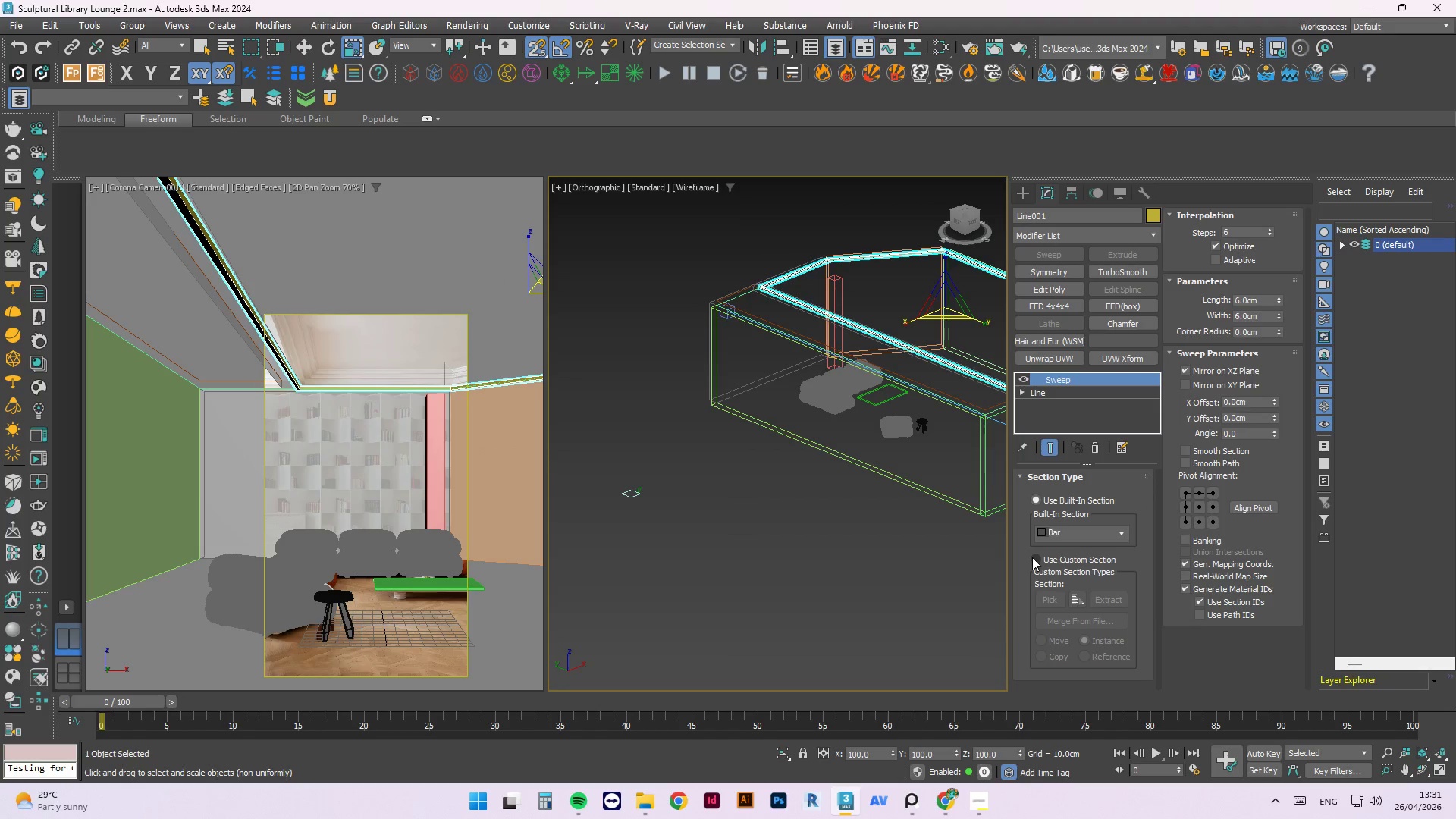 
double_click([1032, 557])
 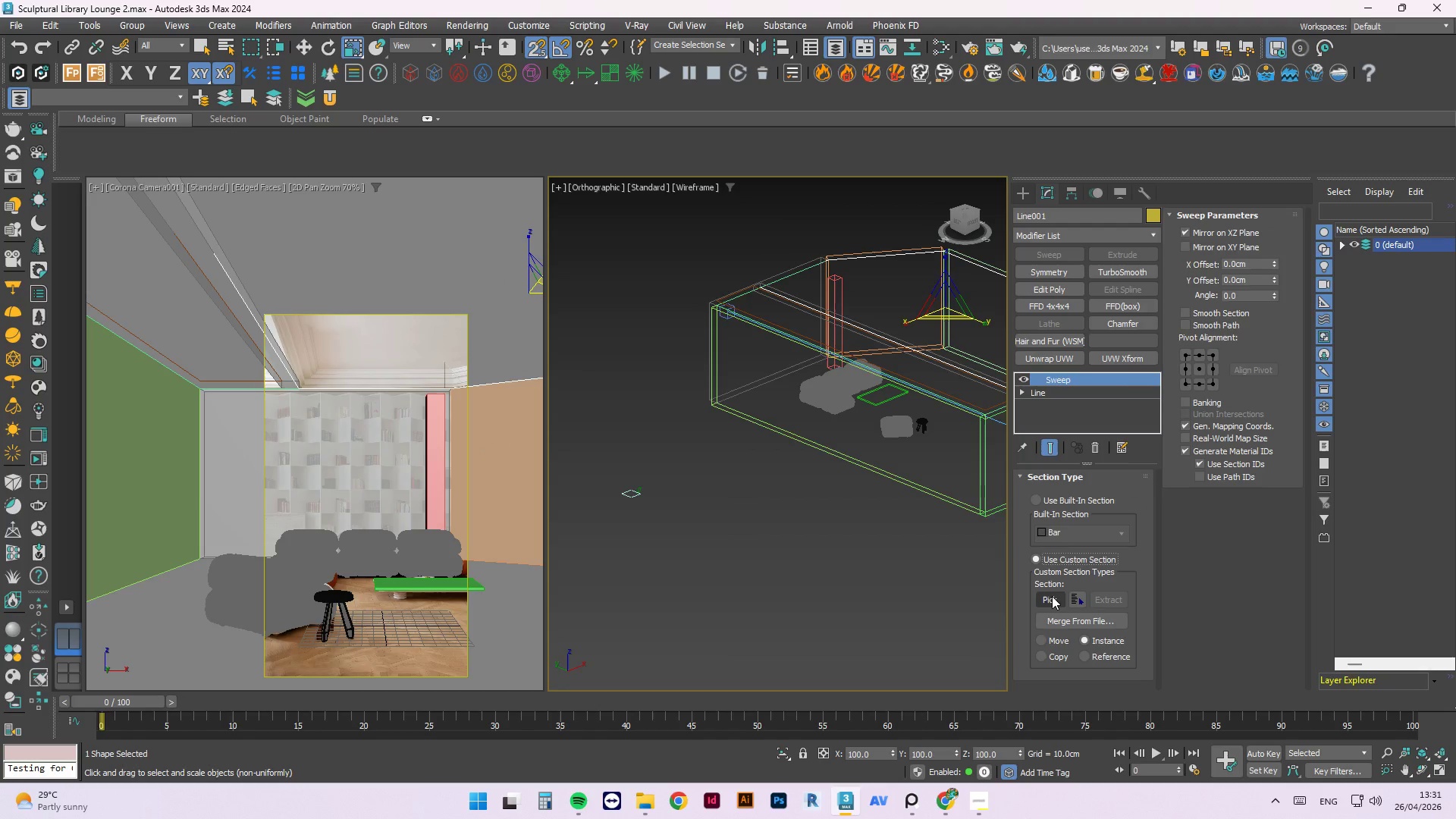 
left_click([1052, 596])
 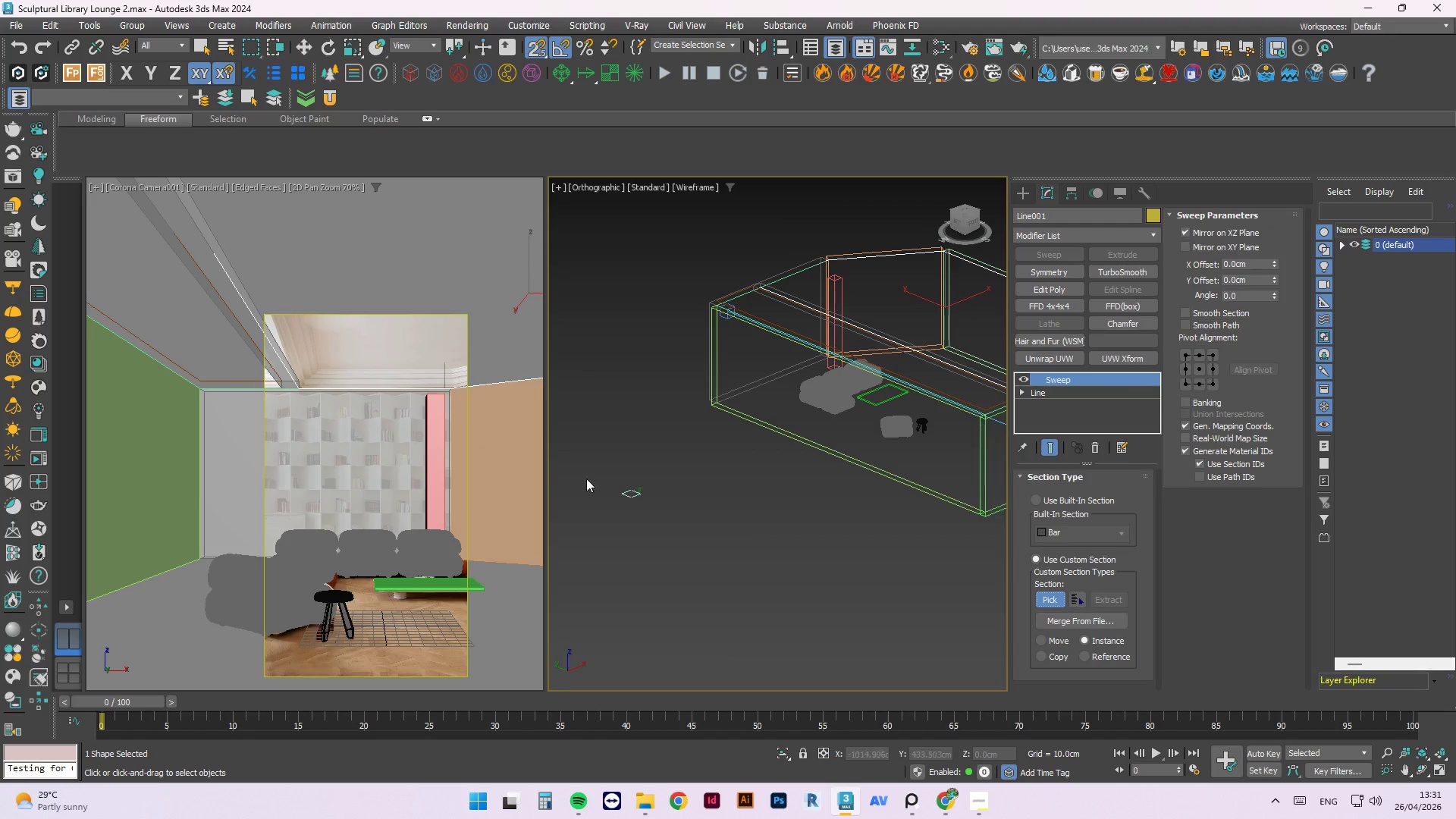 
scroll: coordinate [639, 480], scroll_direction: up, amount: 3.0
 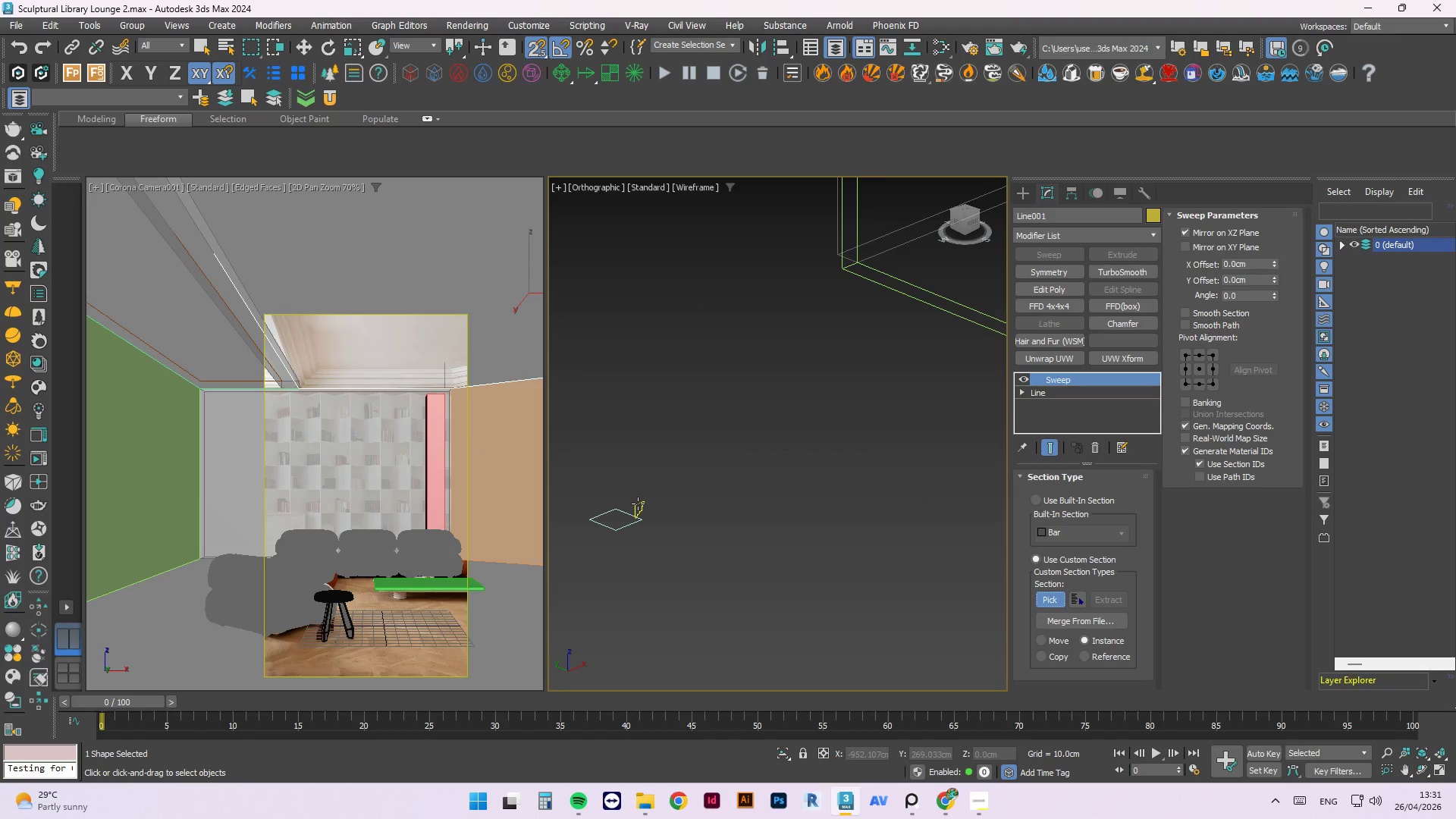 
left_click([638, 504])
 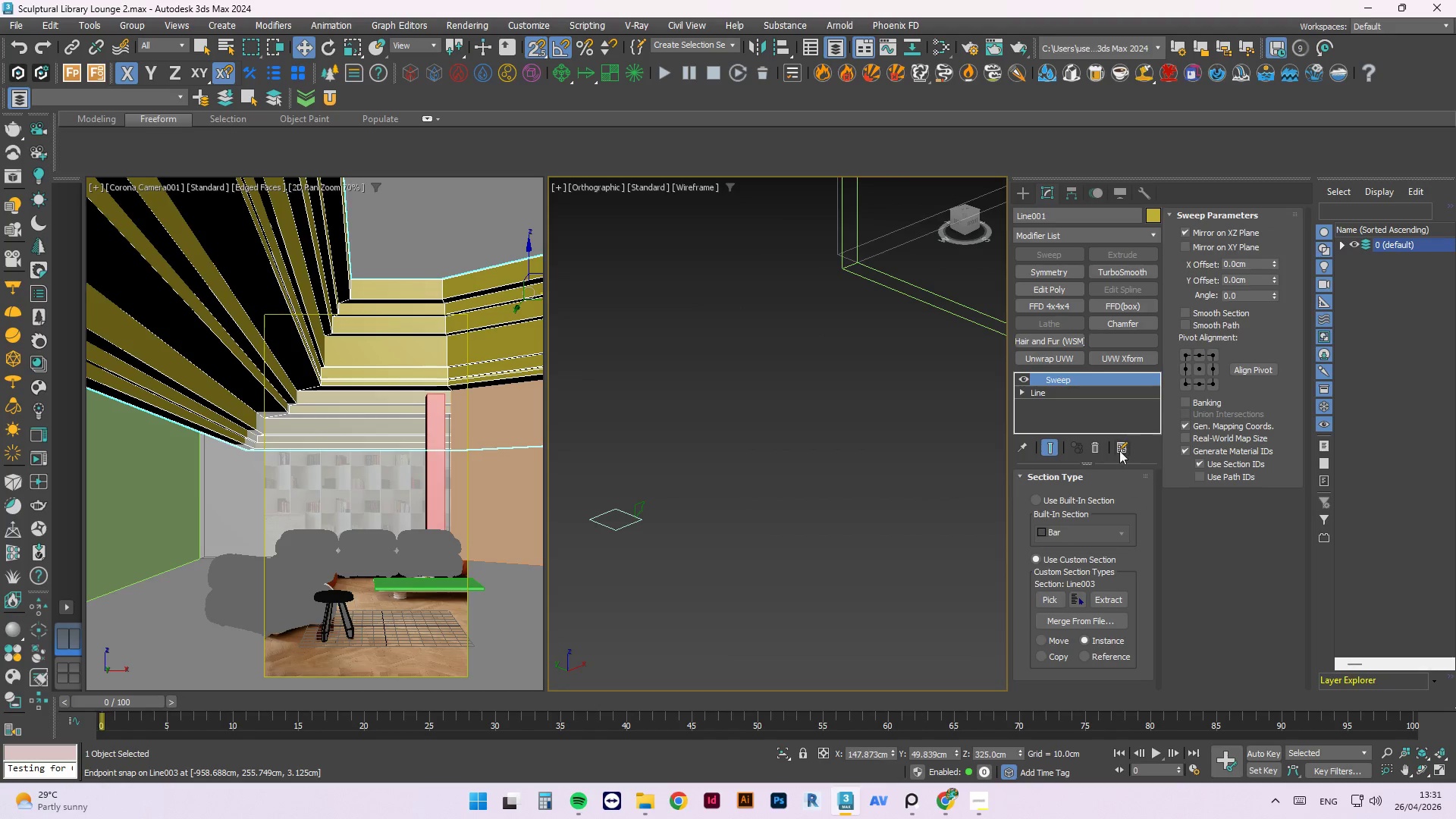 
left_click([817, 410])
 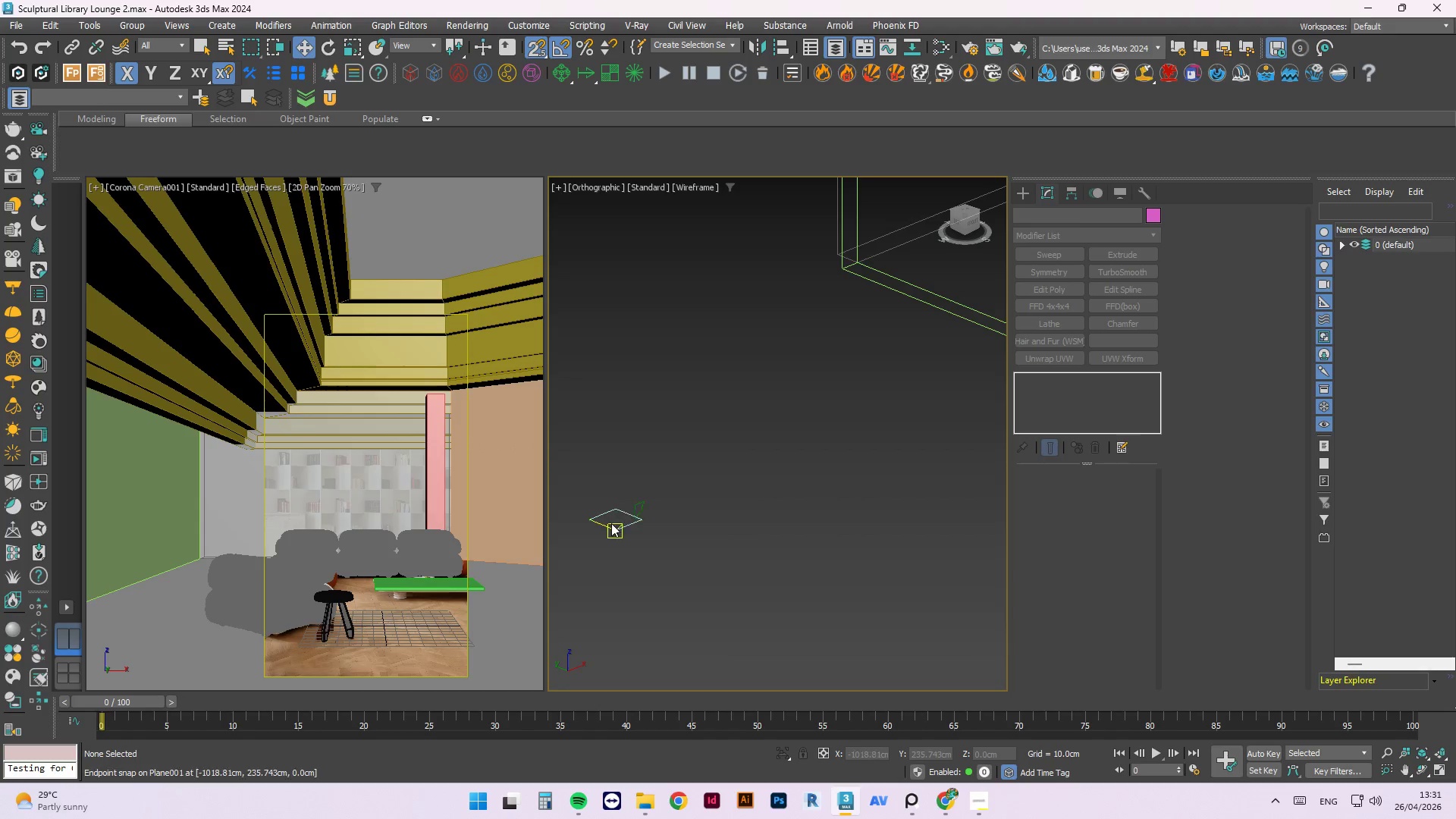 
scroll: coordinate [617, 510], scroll_direction: up, amount: 2.0
 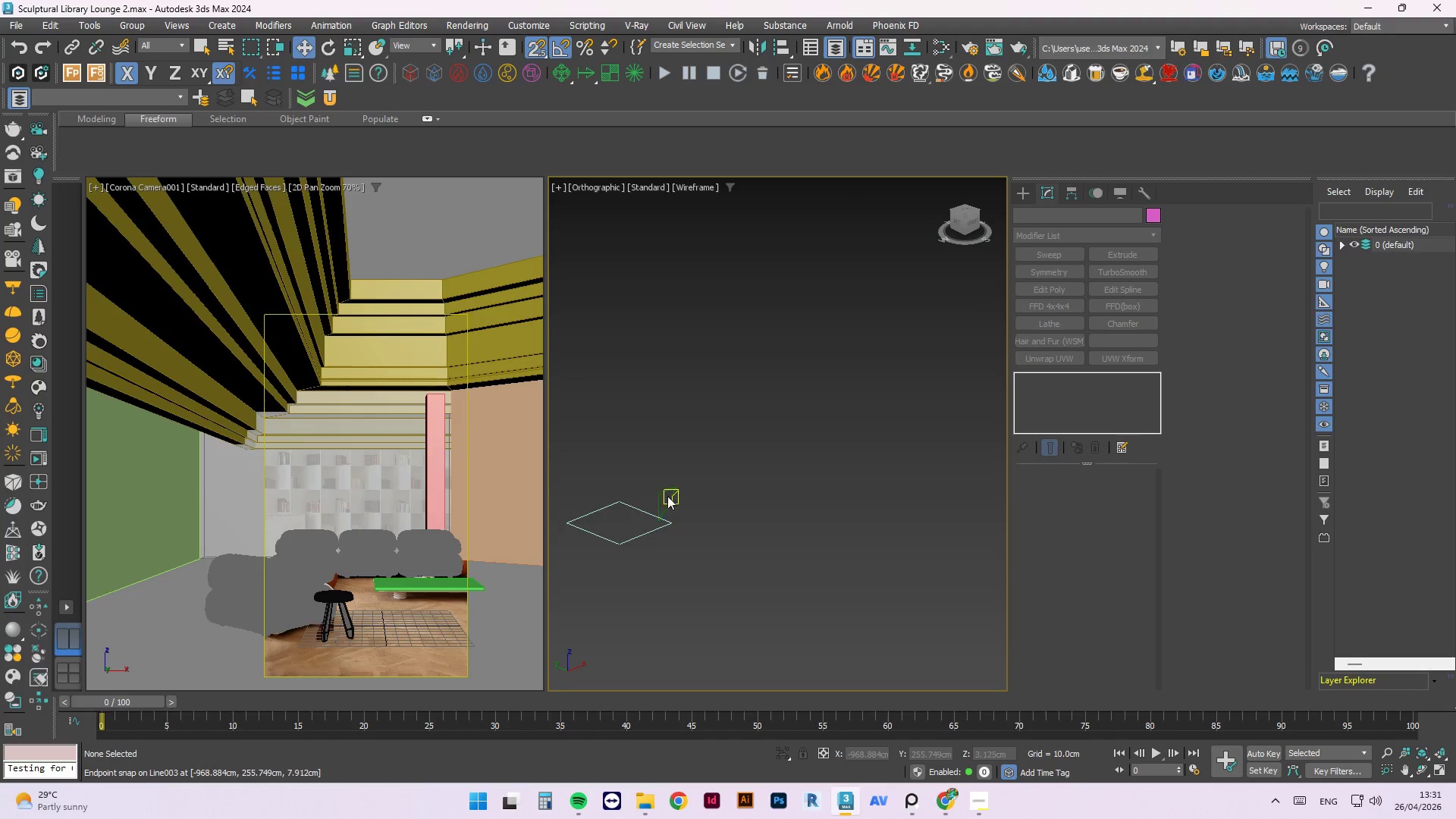 
left_click([673, 487])
 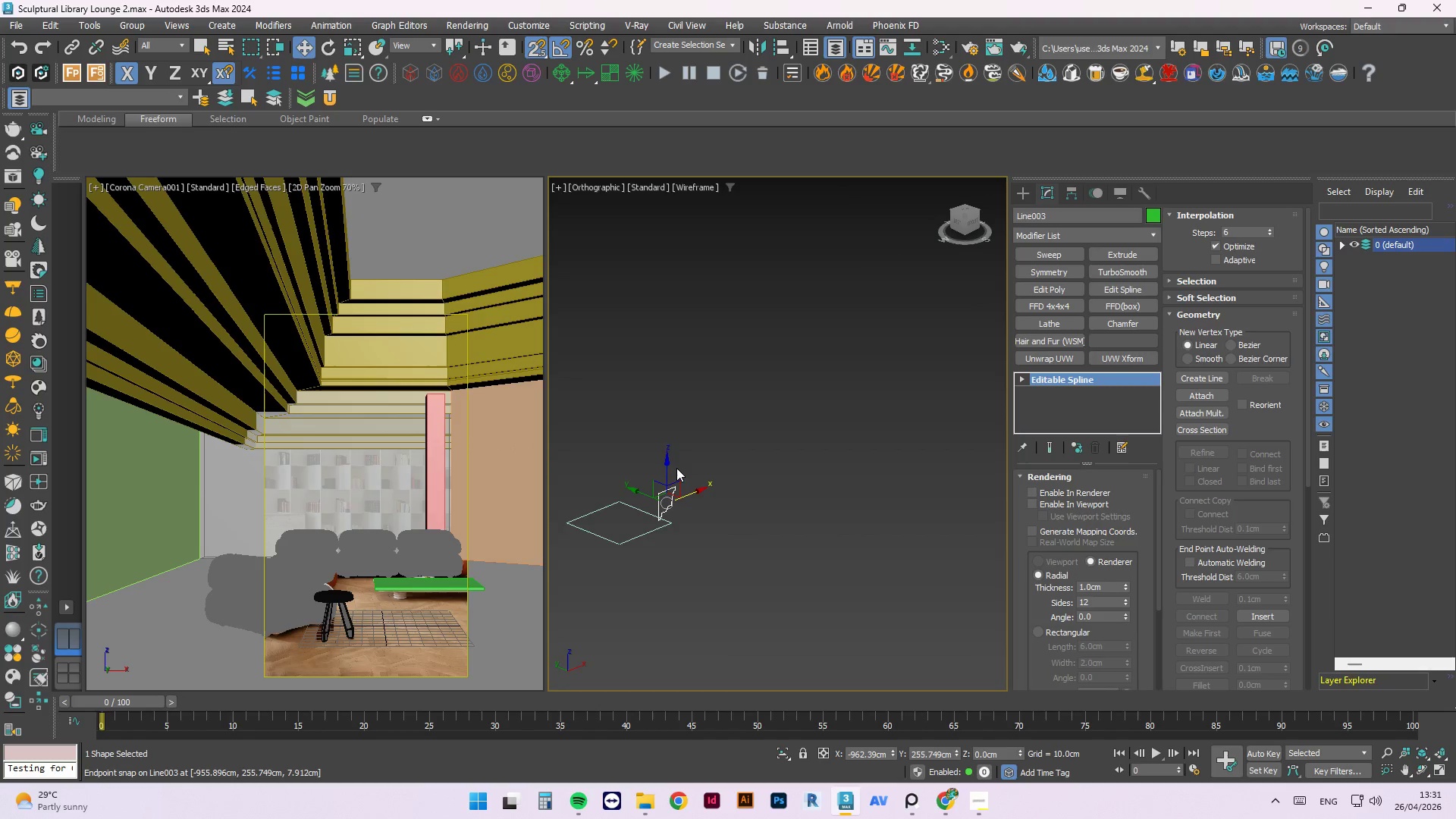 
key(E)
 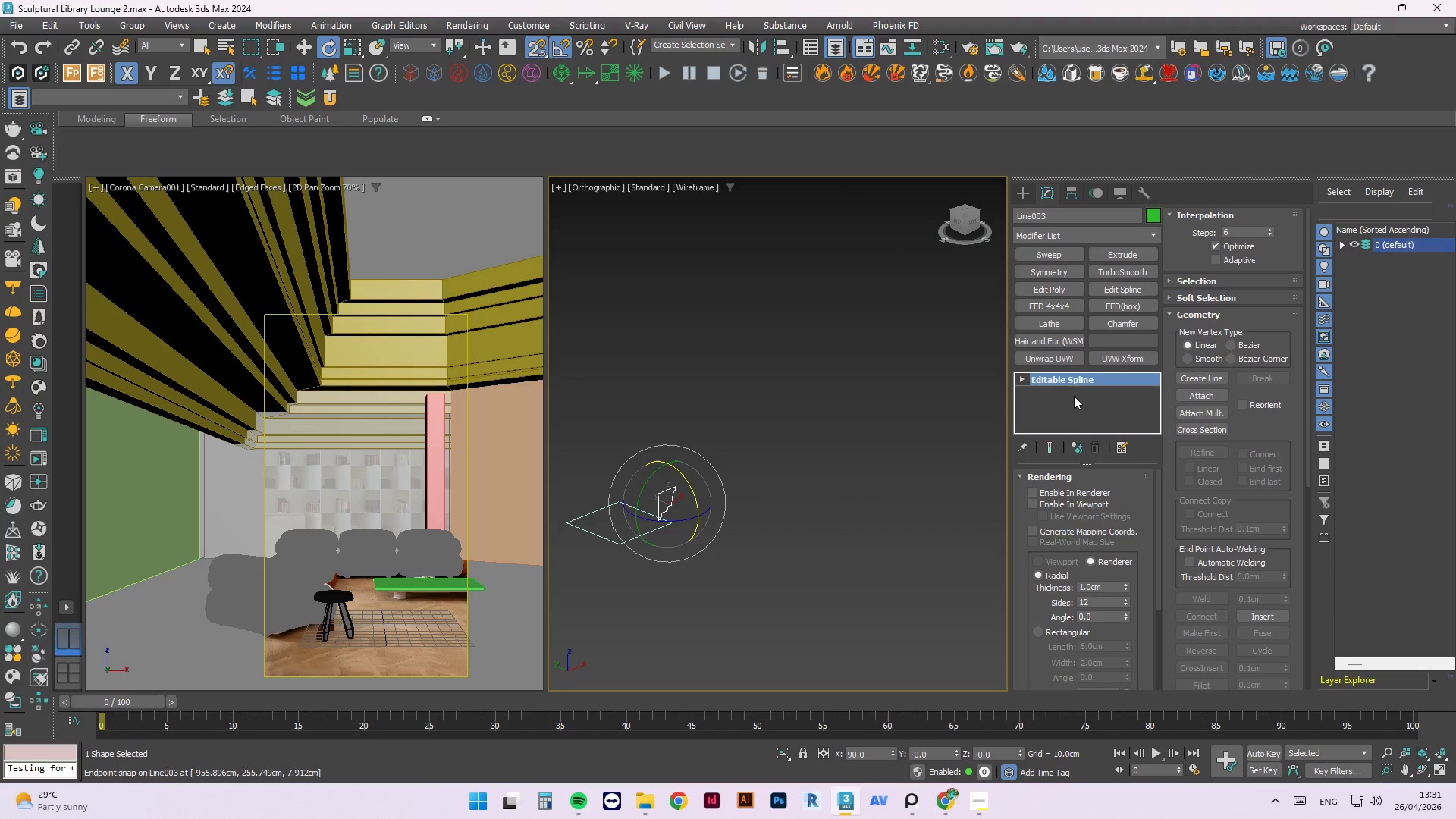 
left_click([1079, 447])
 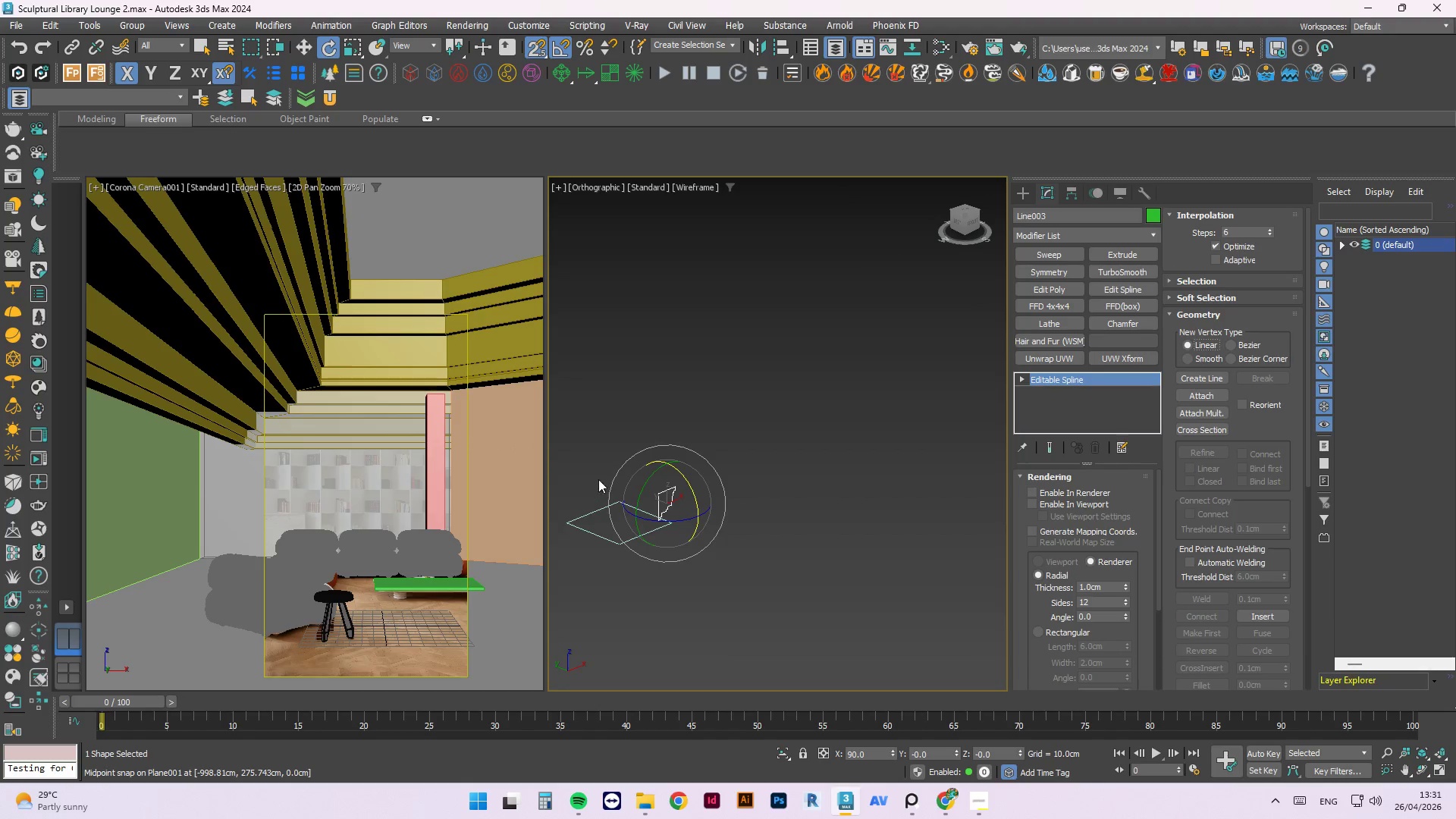 
left_click([760, 387])
 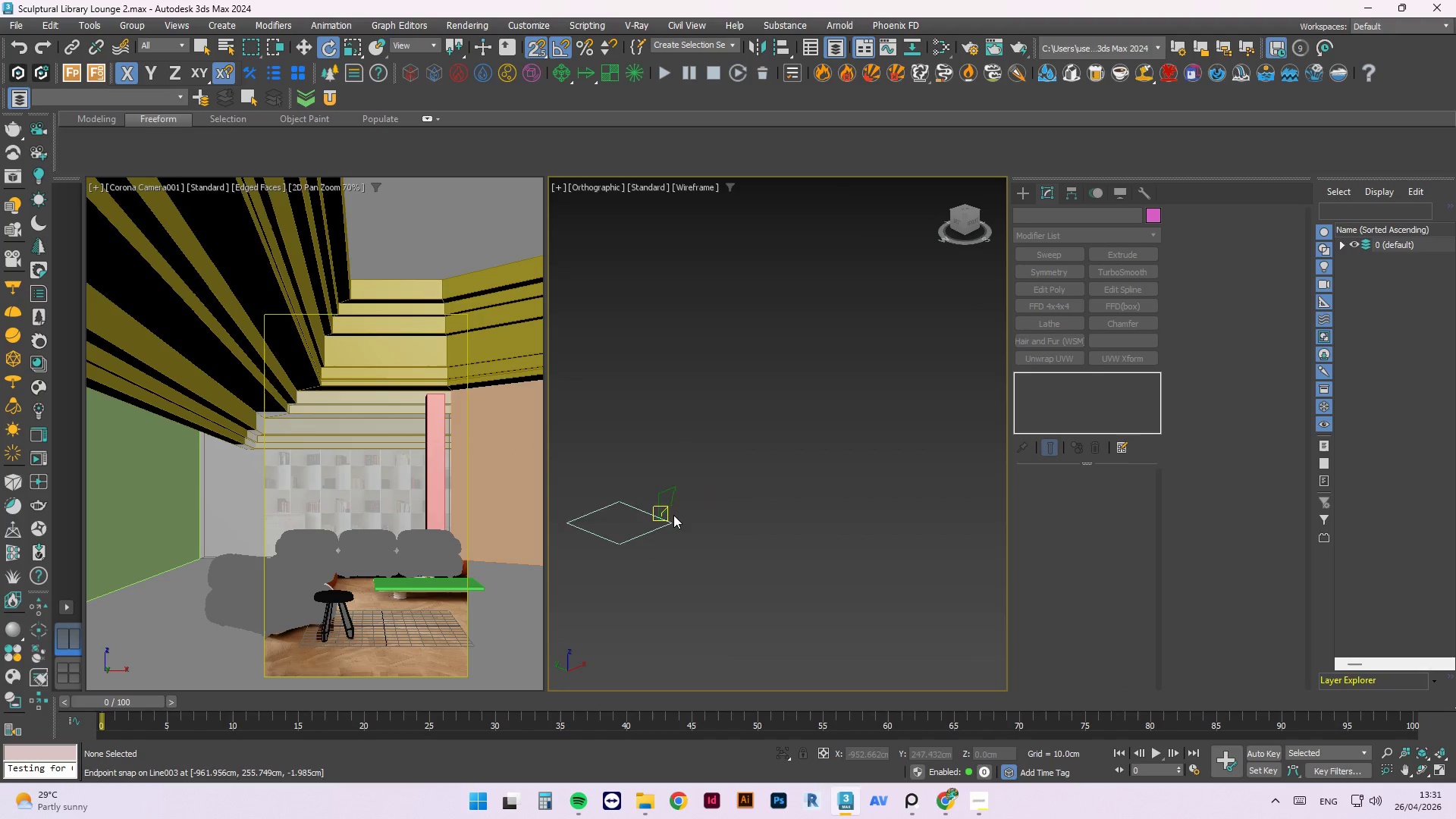 
left_click([670, 479])
 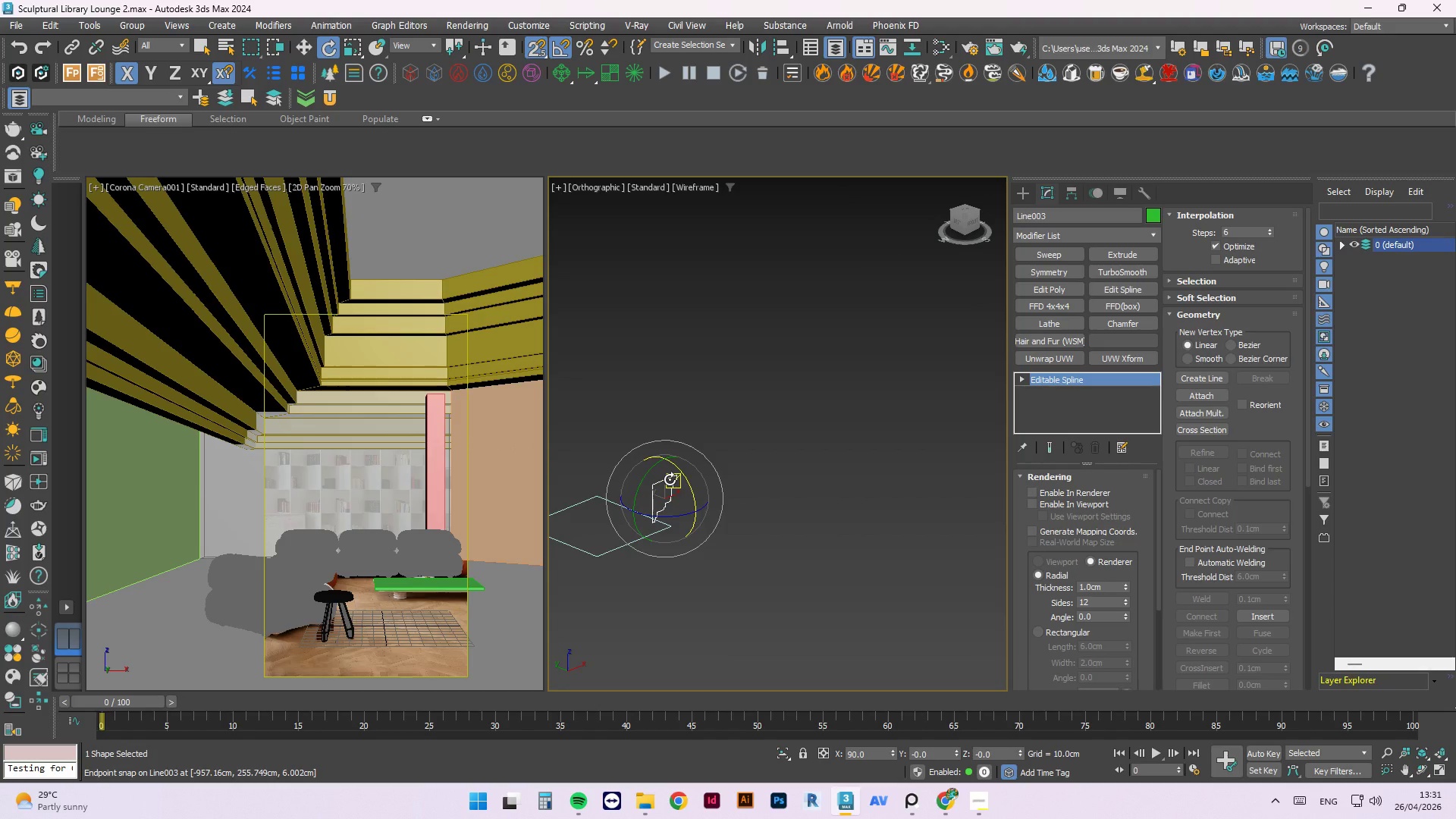 
scroll: coordinate [673, 515], scroll_direction: up, amount: 1.0
 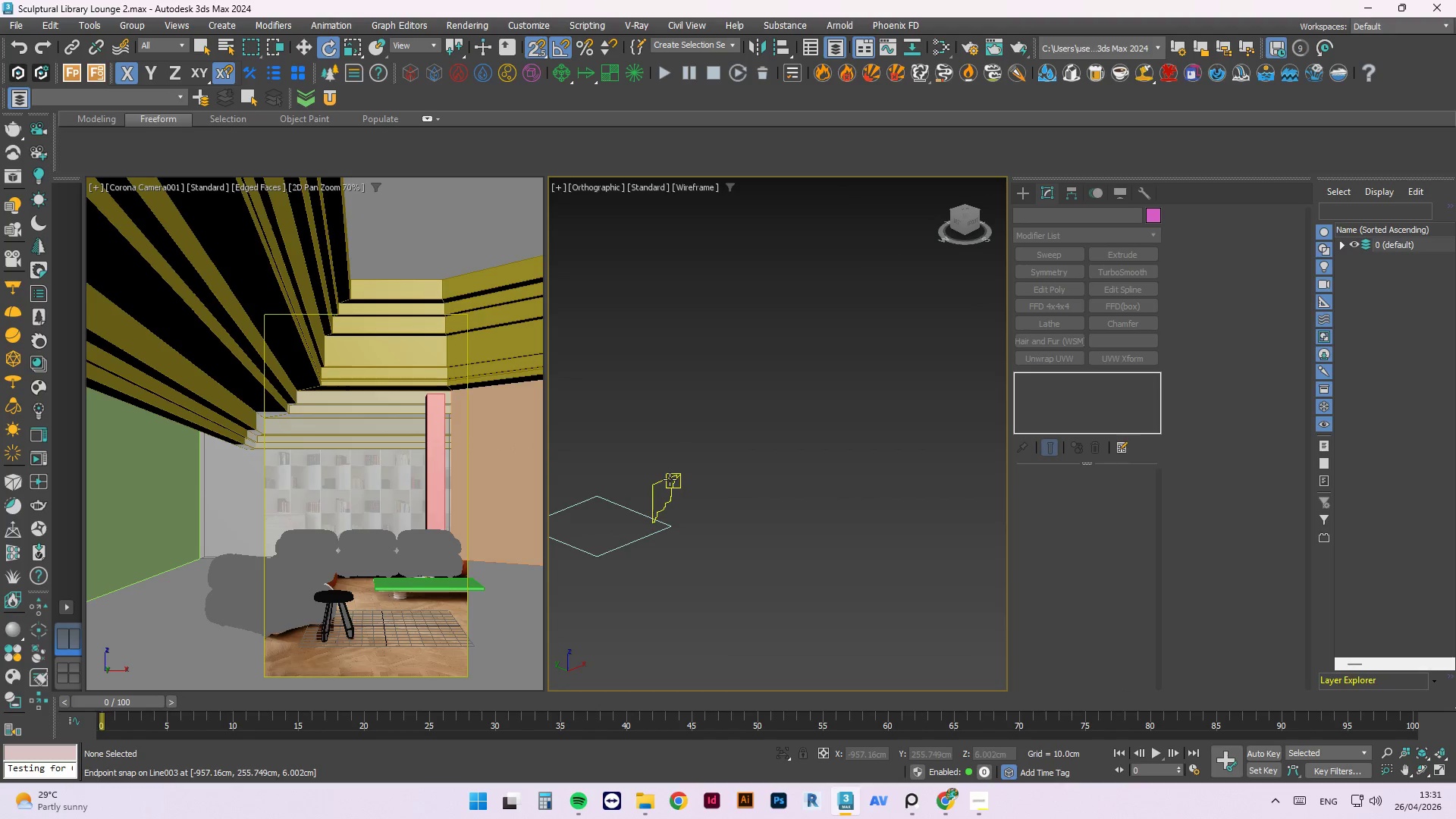 
key(R)
 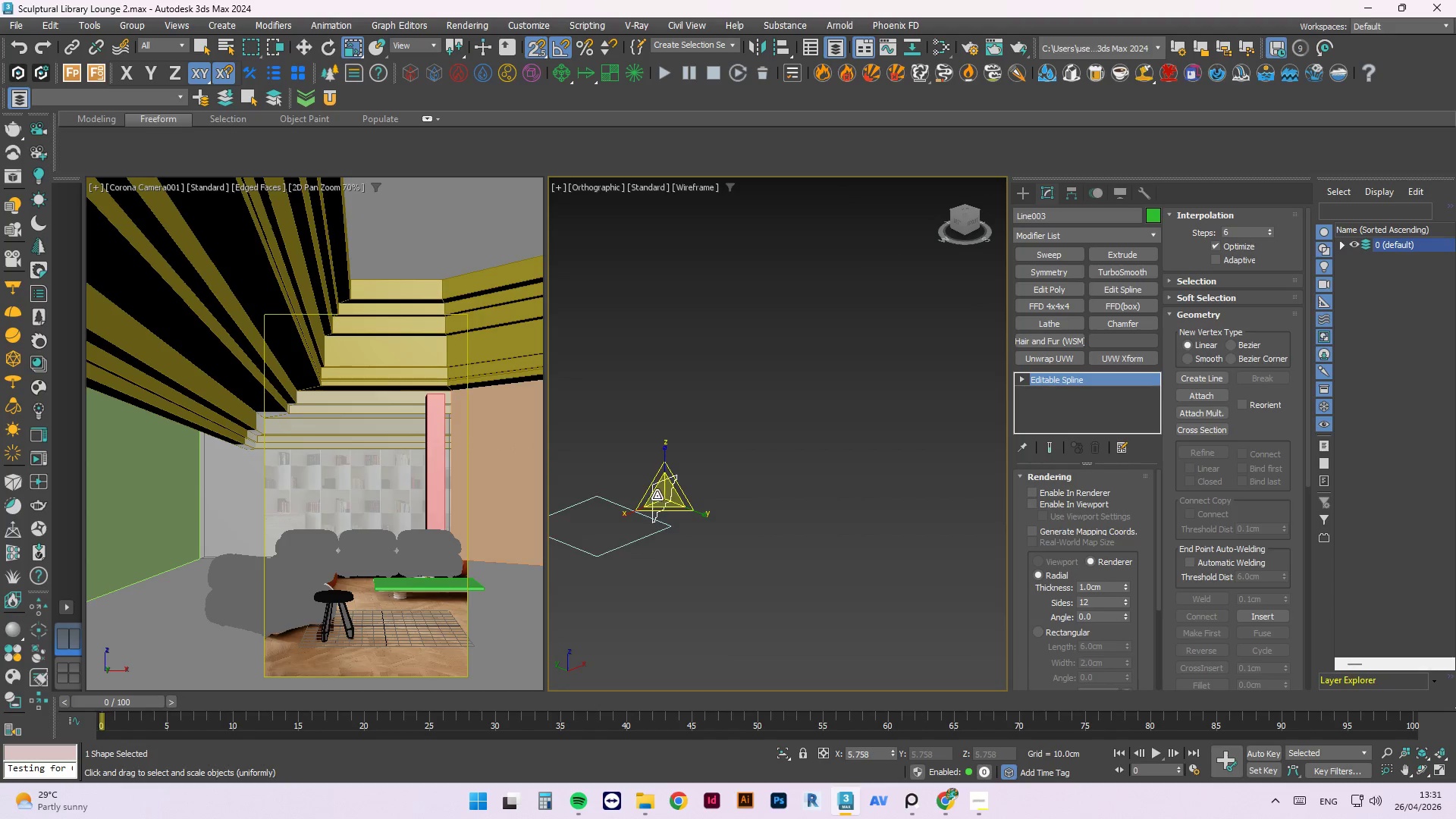 
left_click_drag(start_coordinate=[667, 497], to_coordinate=[742, 664])
 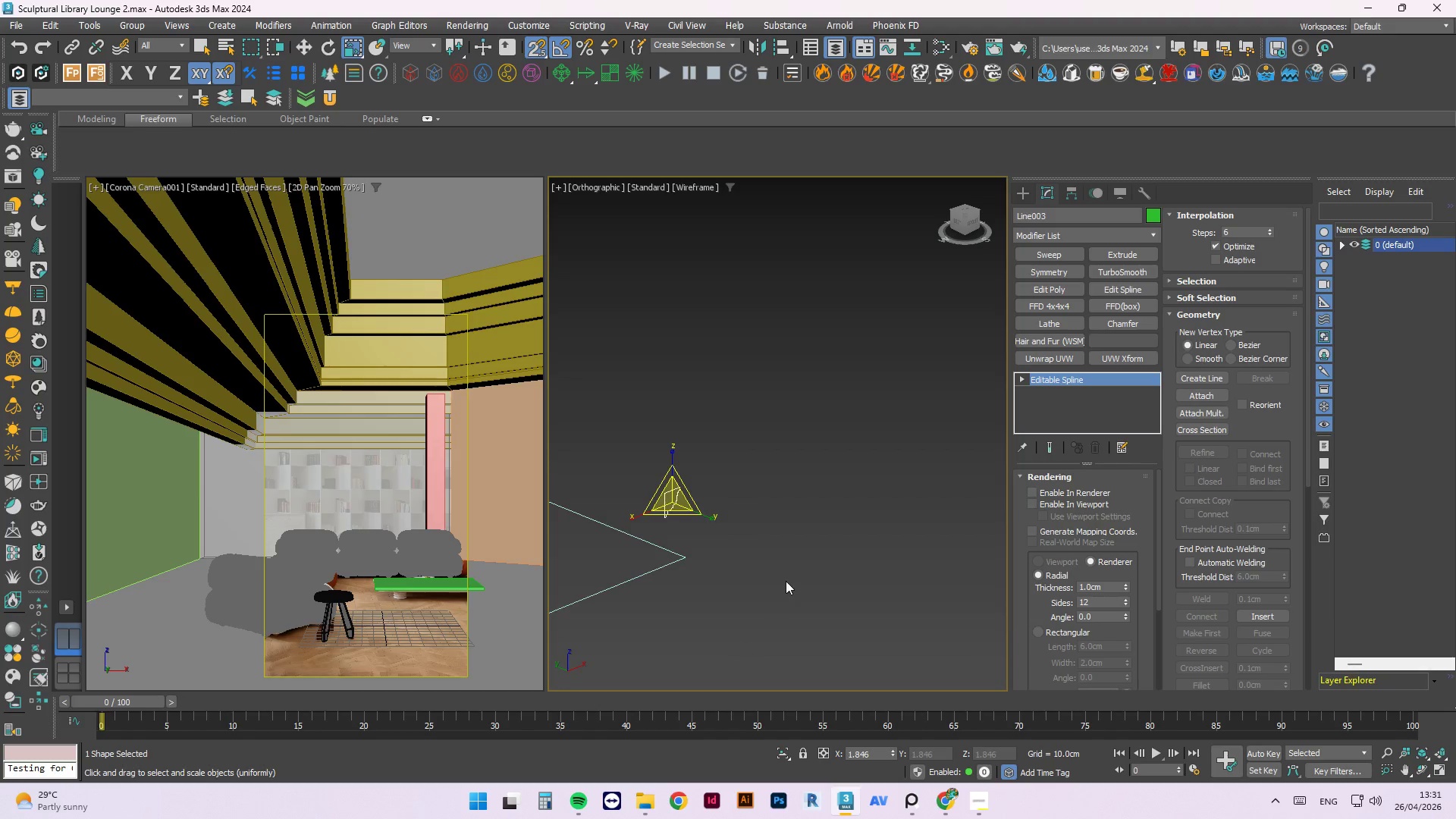 
scroll: coordinate [657, 495], scroll_direction: up, amount: 2.0
 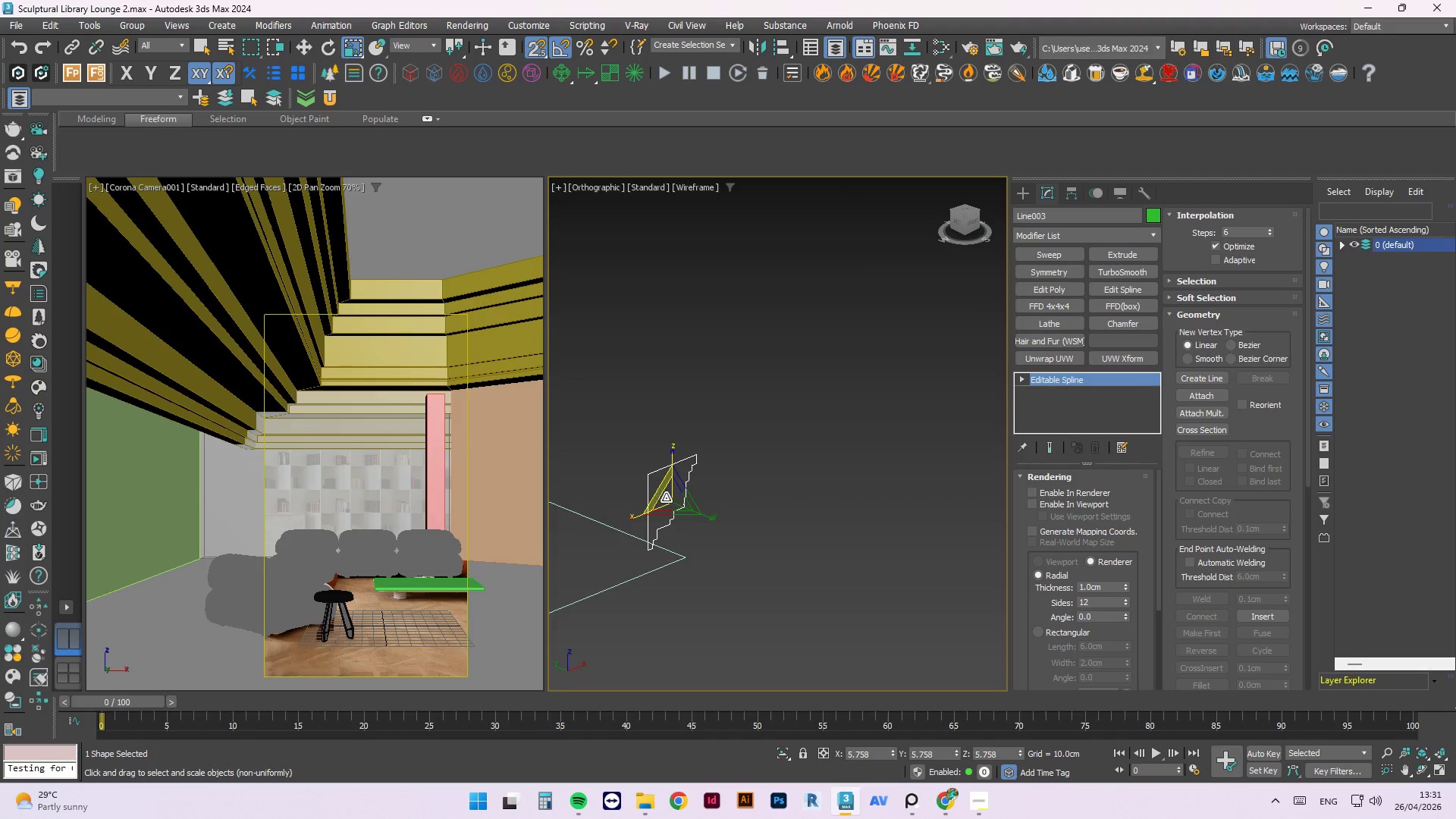 
left_click([786, 581])
 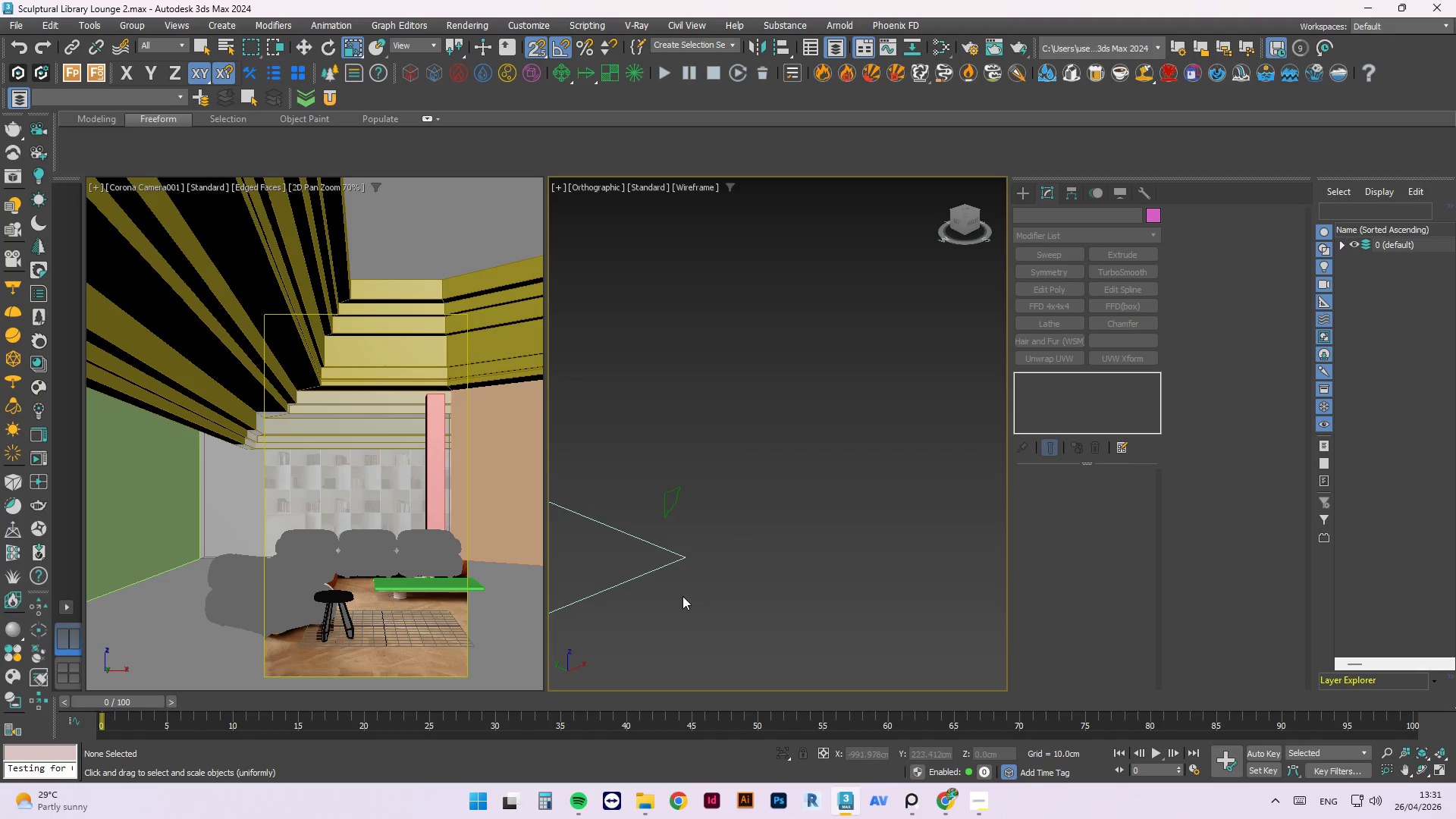 
scroll: coordinate [654, 559], scroll_direction: down, amount: 9.0
 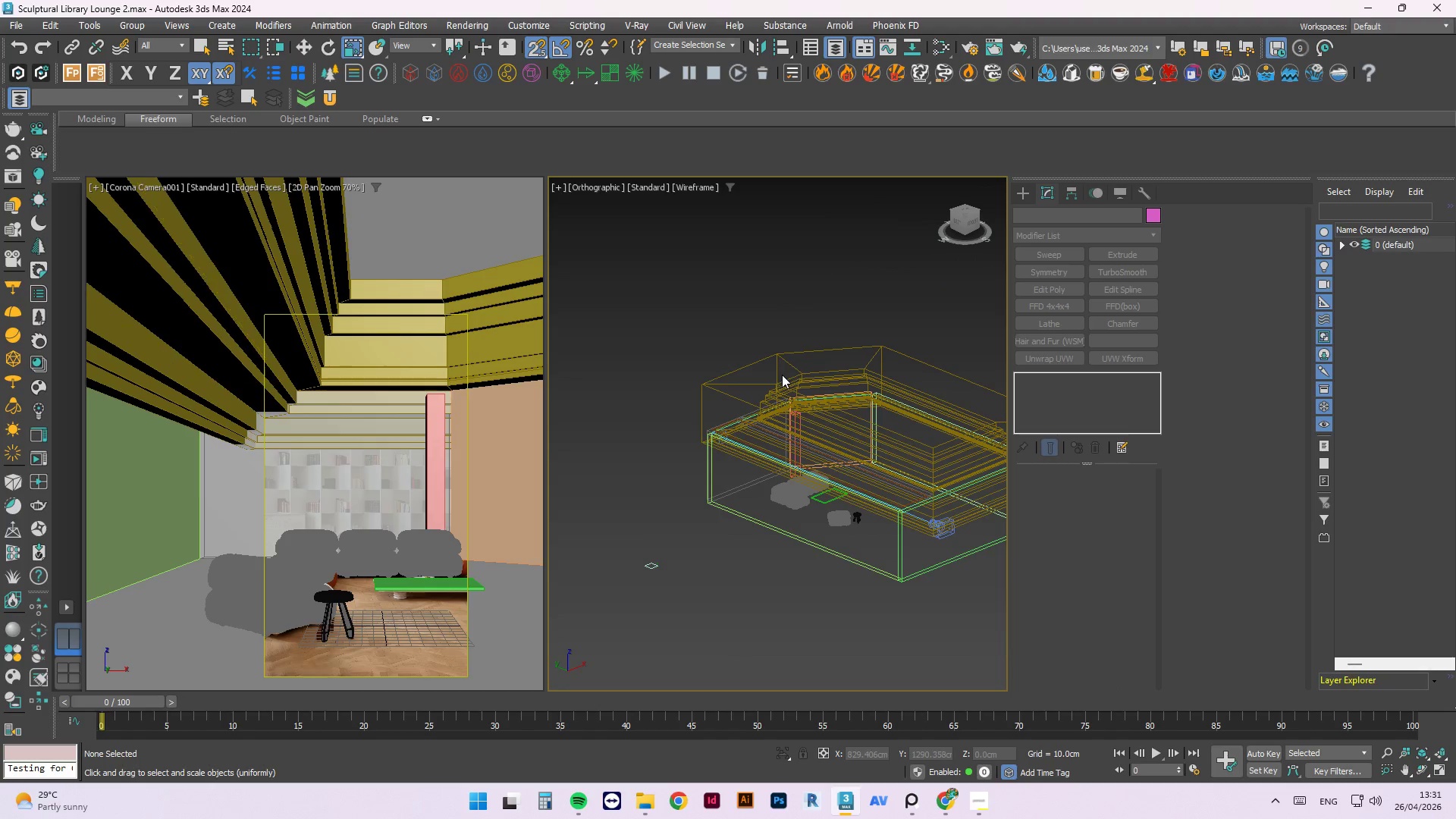 
double_click([789, 381])
 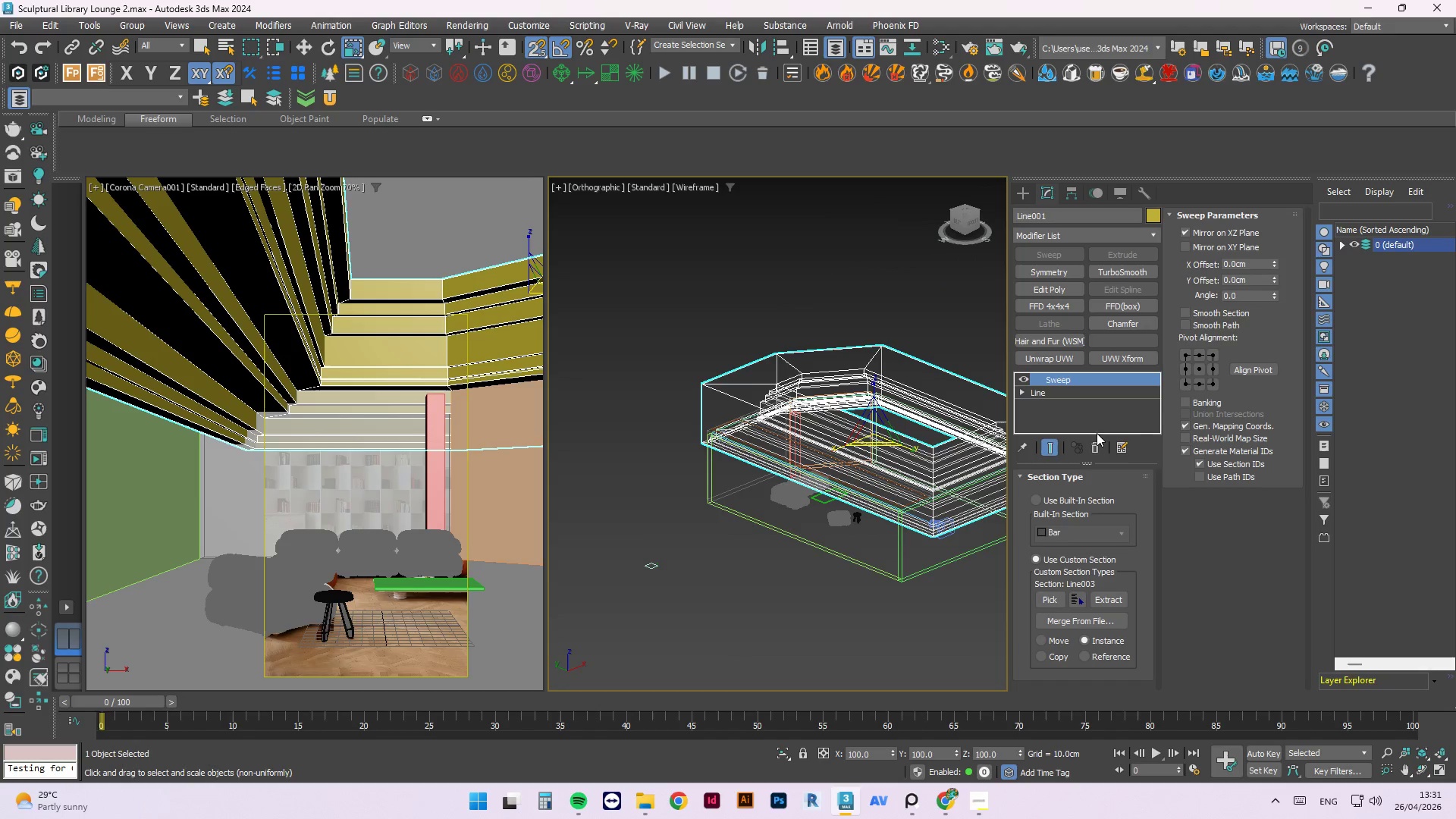 
left_click([1096, 446])
 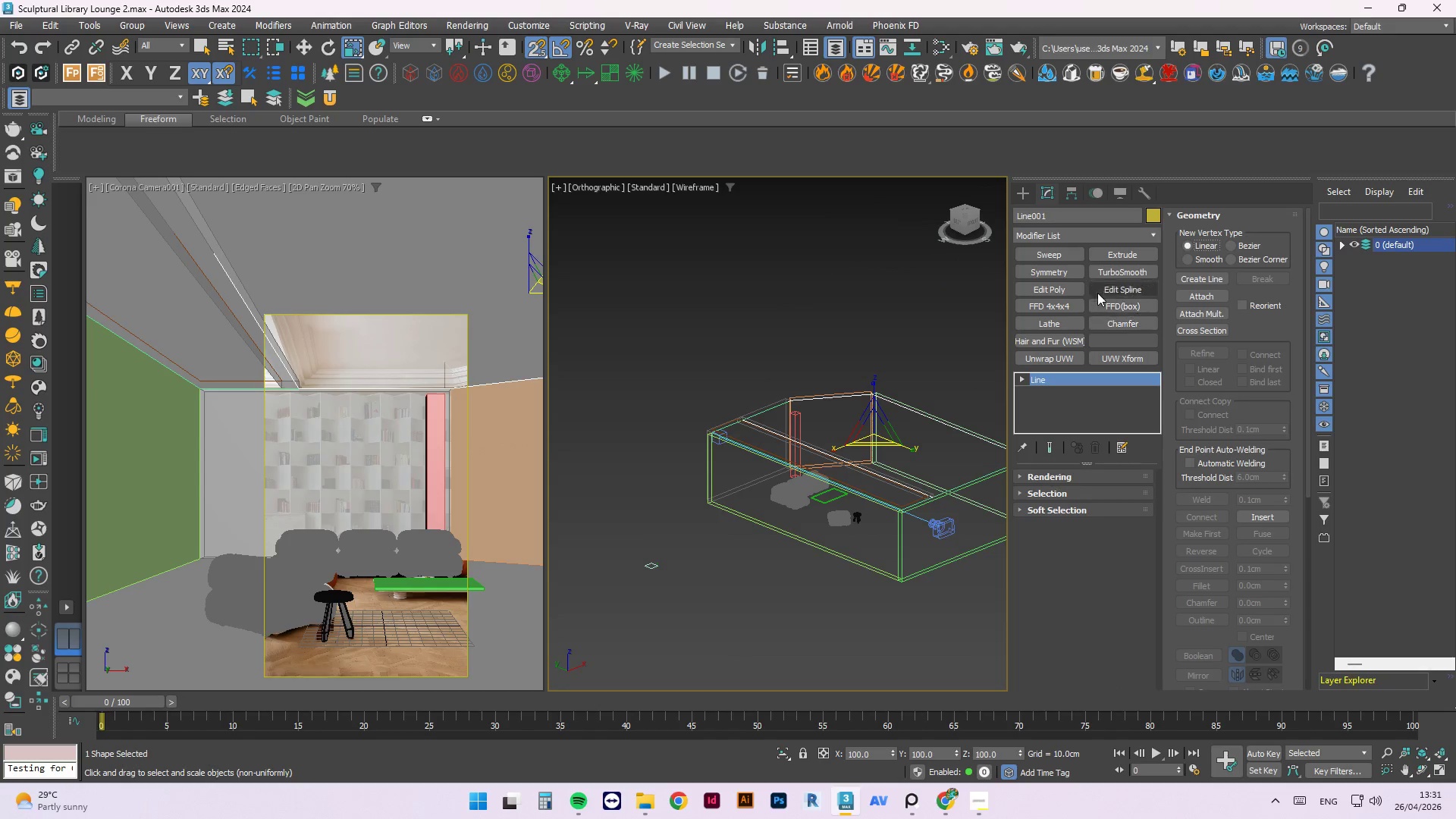 
left_click([1068, 260])
 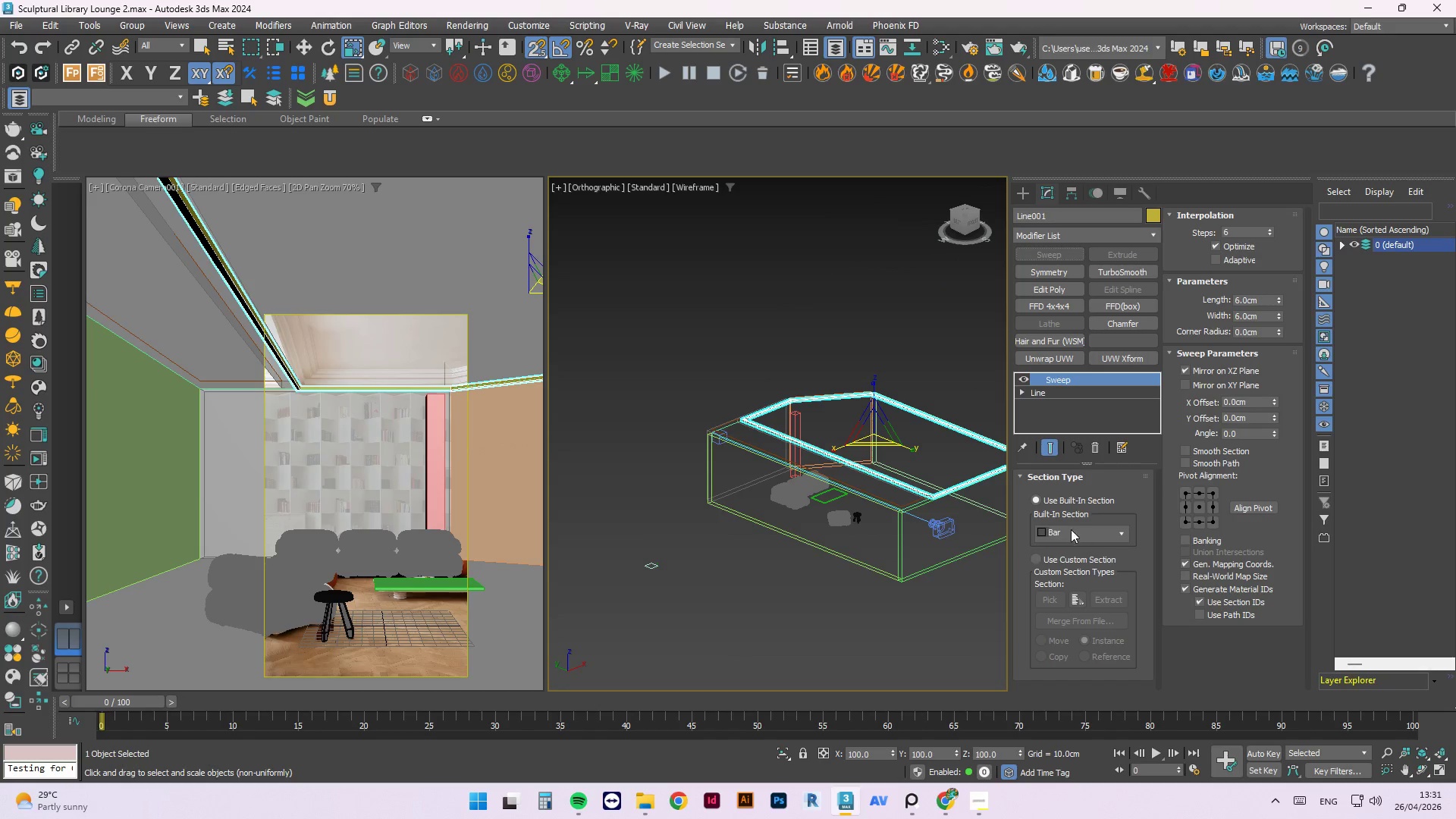 
left_click([1055, 558])
 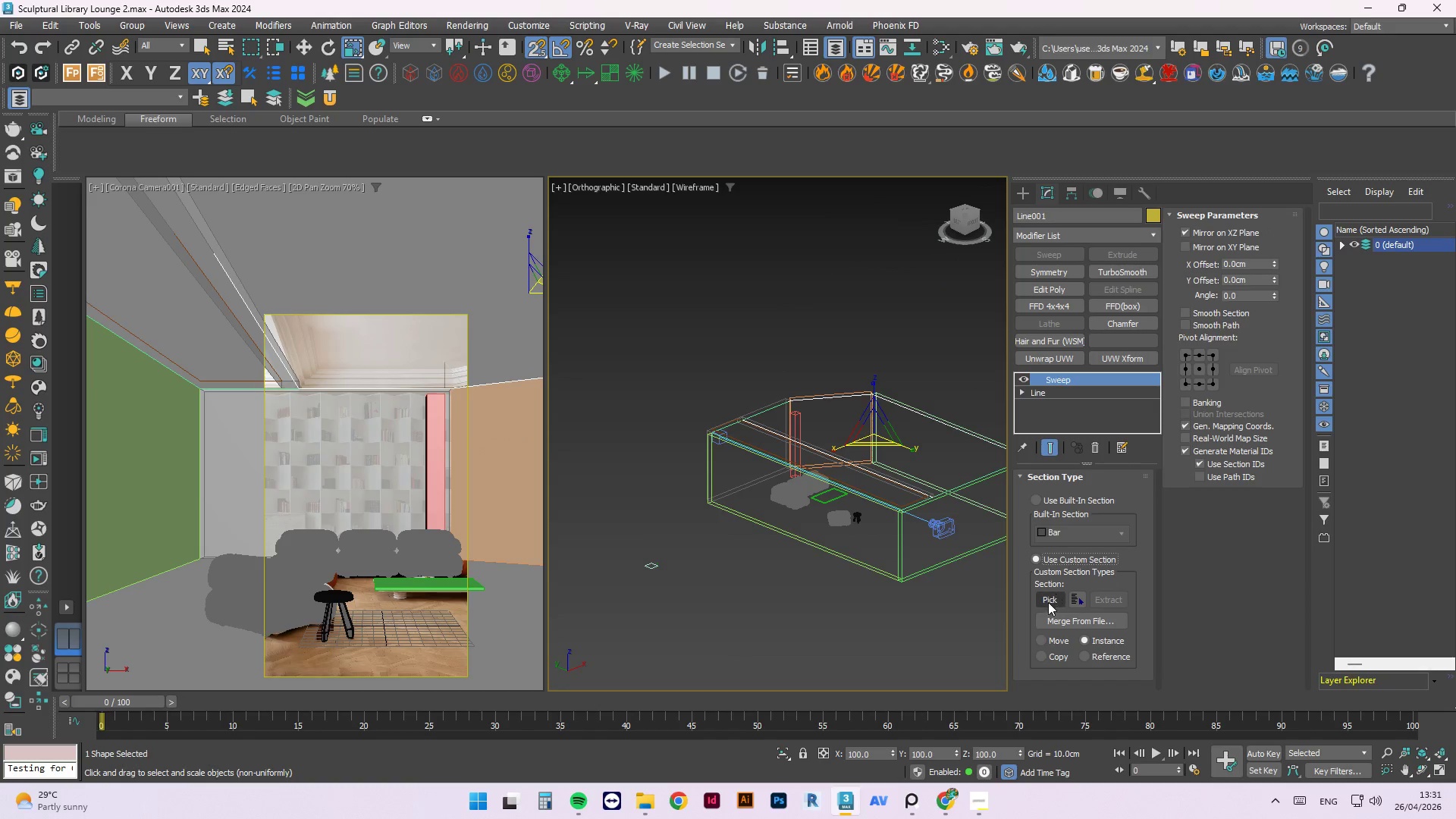 
left_click([1048, 602])
 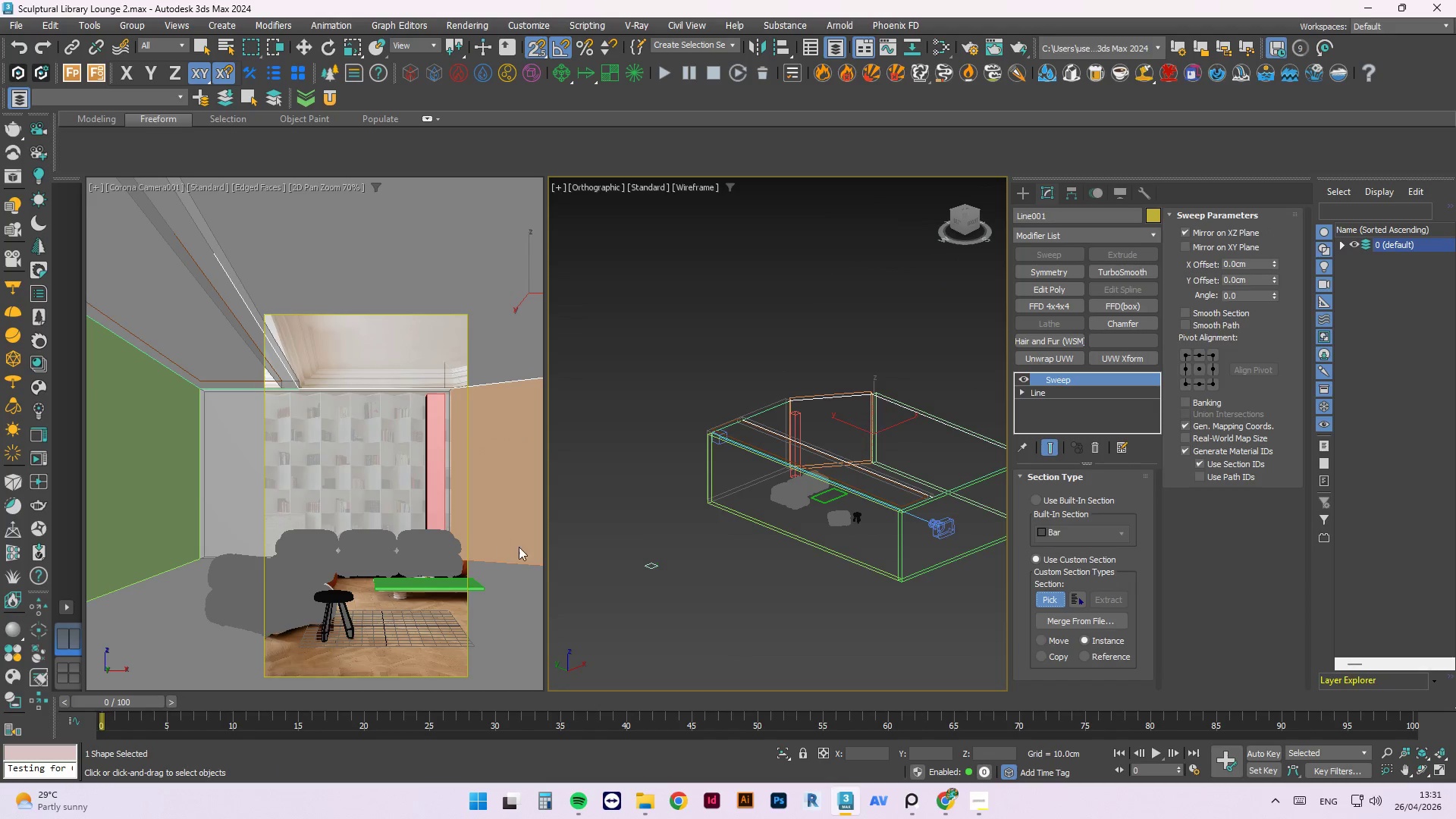 
scroll: coordinate [679, 551], scroll_direction: up, amount: 10.0
 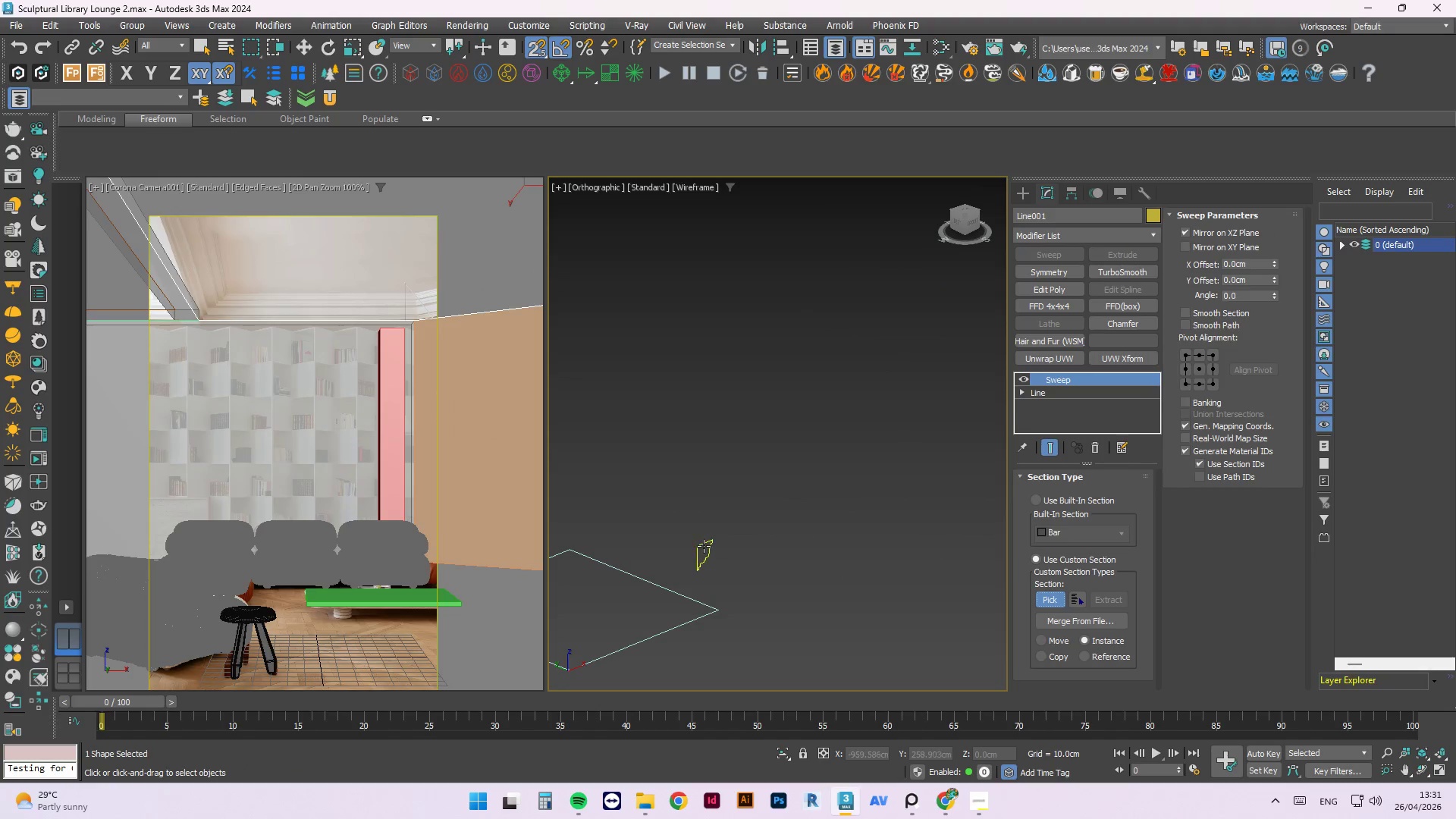 
left_click([704, 546])
 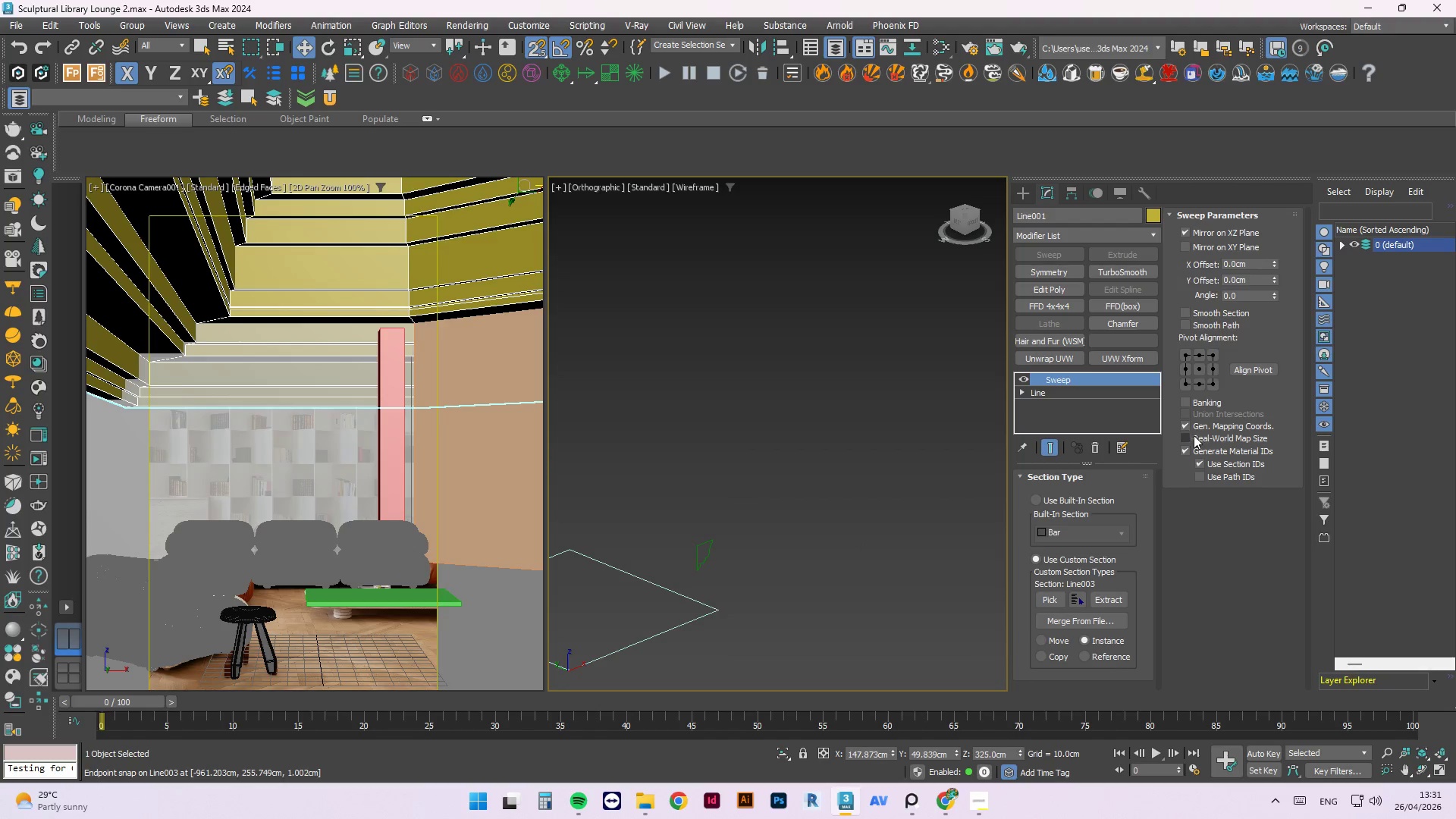 
left_click([1185, 436])
 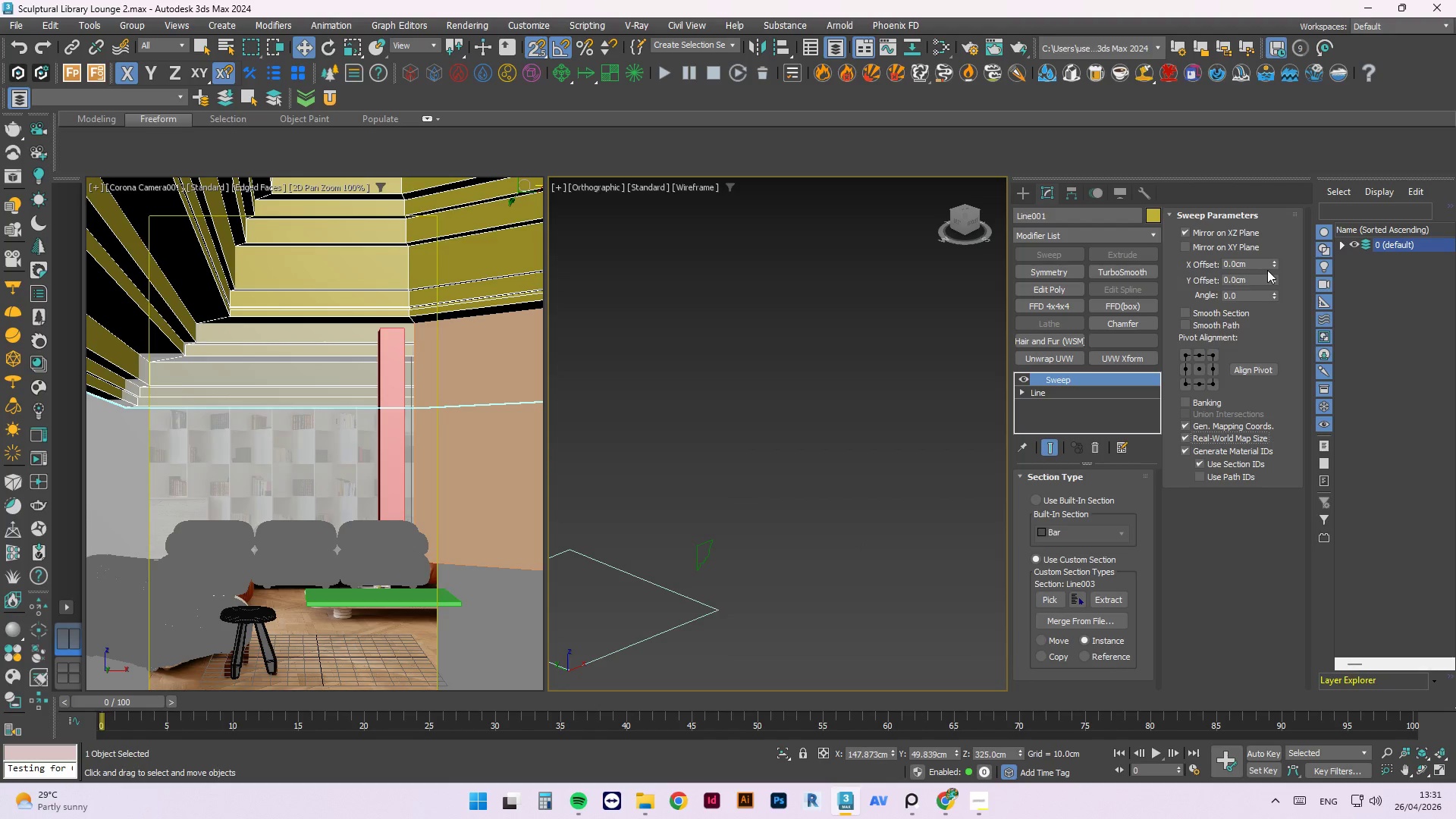 
scroll: coordinate [788, 564], scroll_direction: down, amount: 1.0
 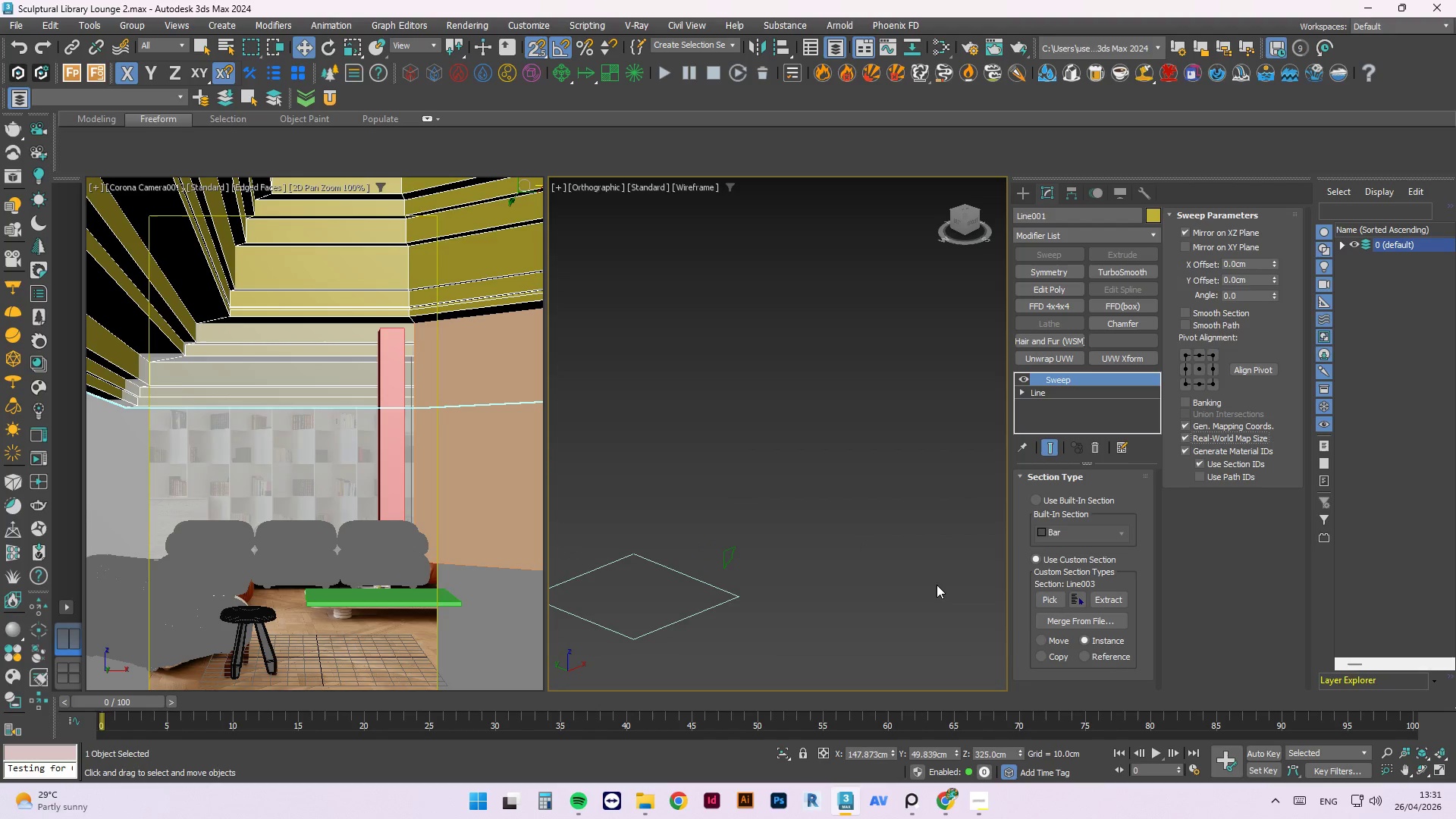 
left_click([891, 572])
 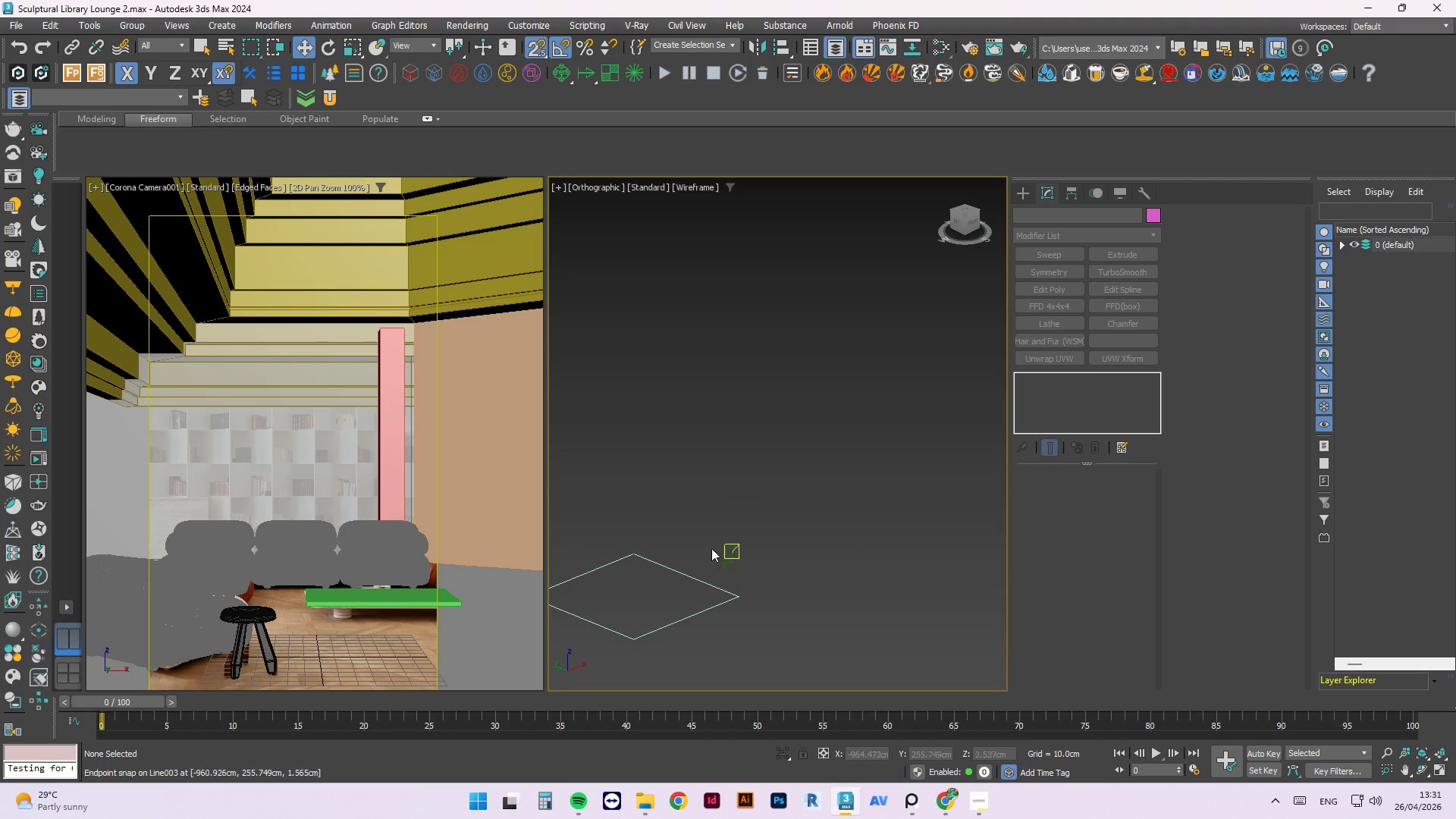 
scroll: coordinate [706, 545], scroll_direction: up, amount: 2.0
 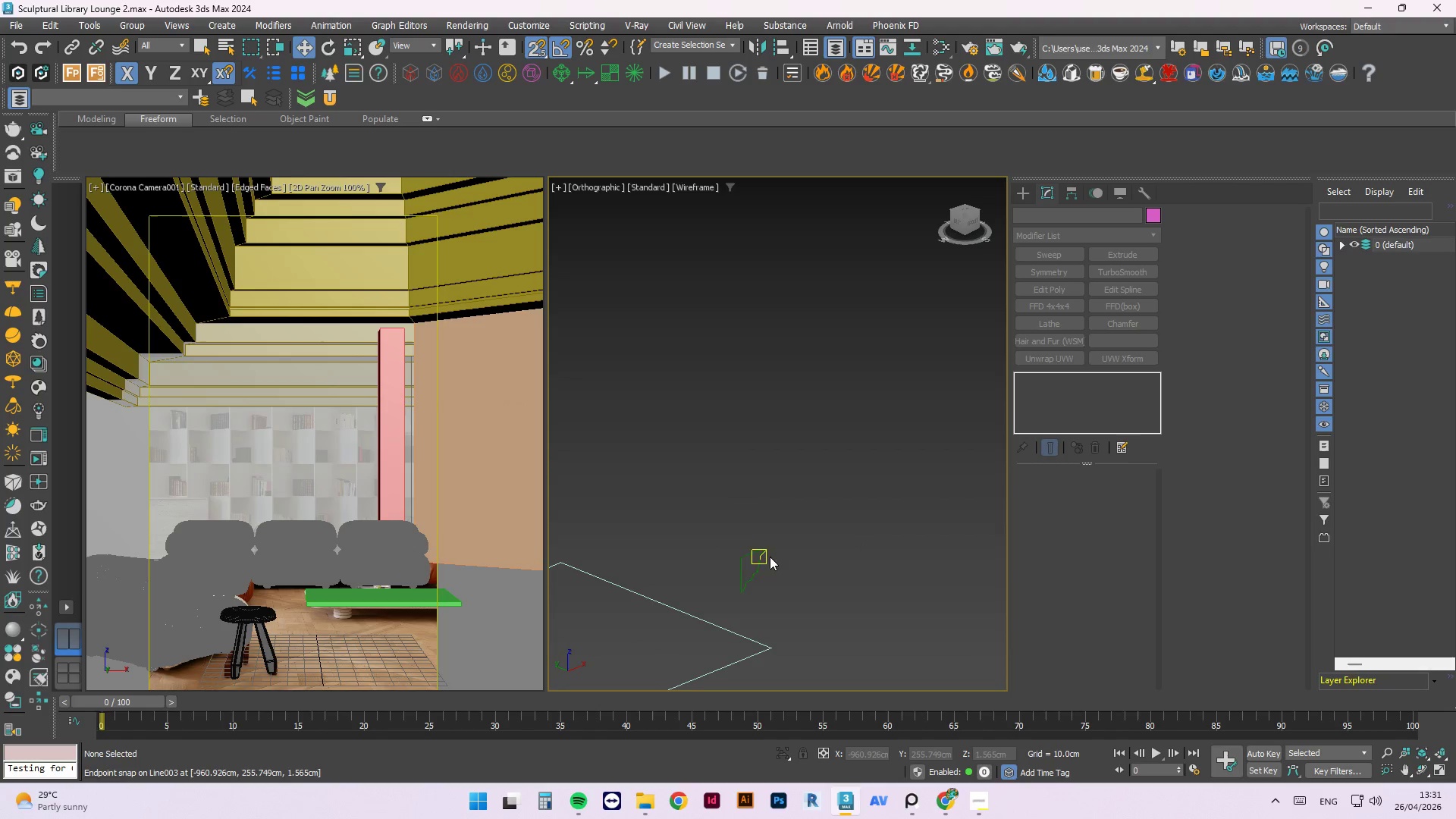 
left_click([761, 556])
 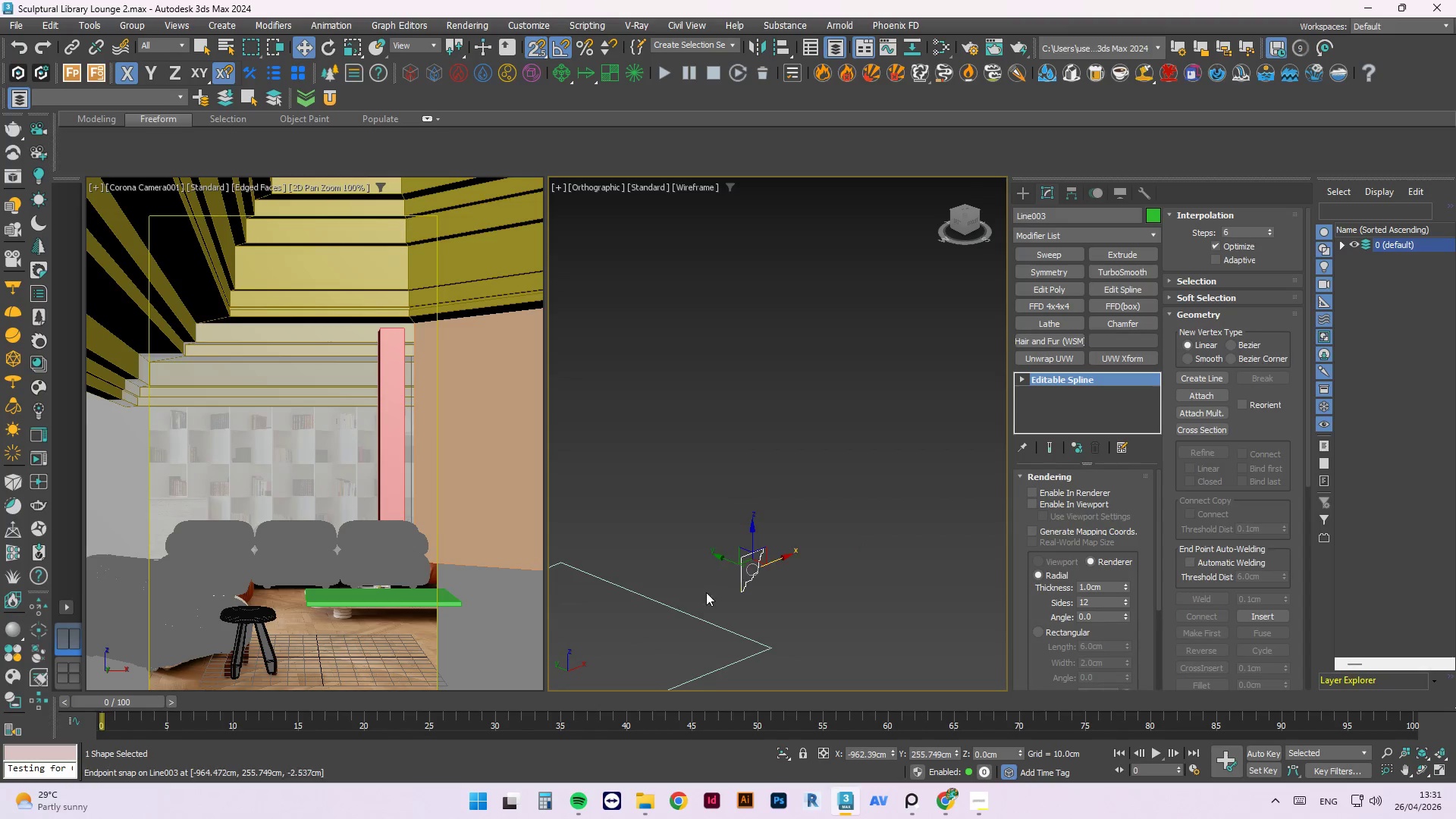 
scroll: coordinate [690, 602], scroll_direction: down, amount: 6.0
 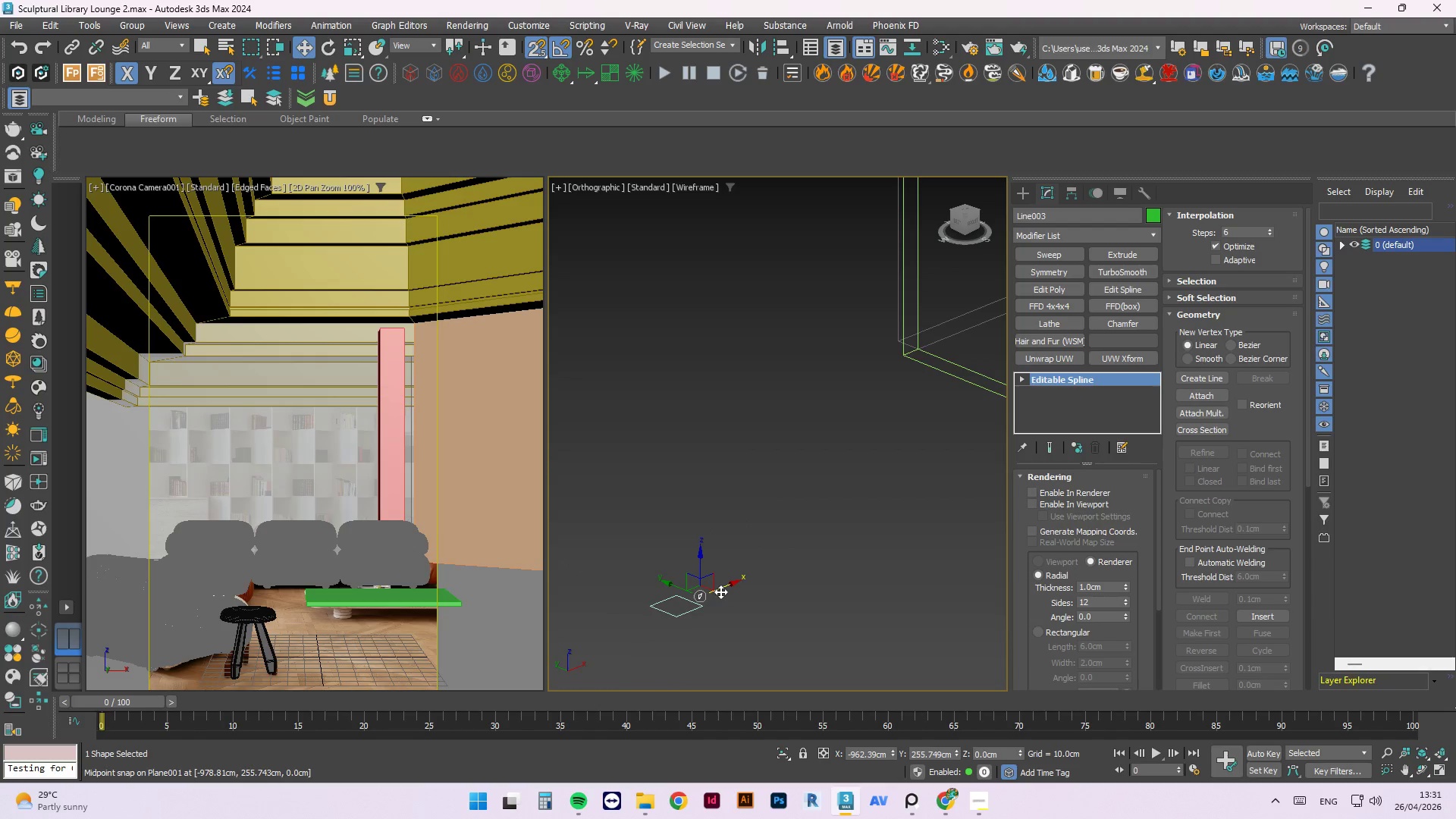 
hold_key(key=AltLeft, duration=0.58)
 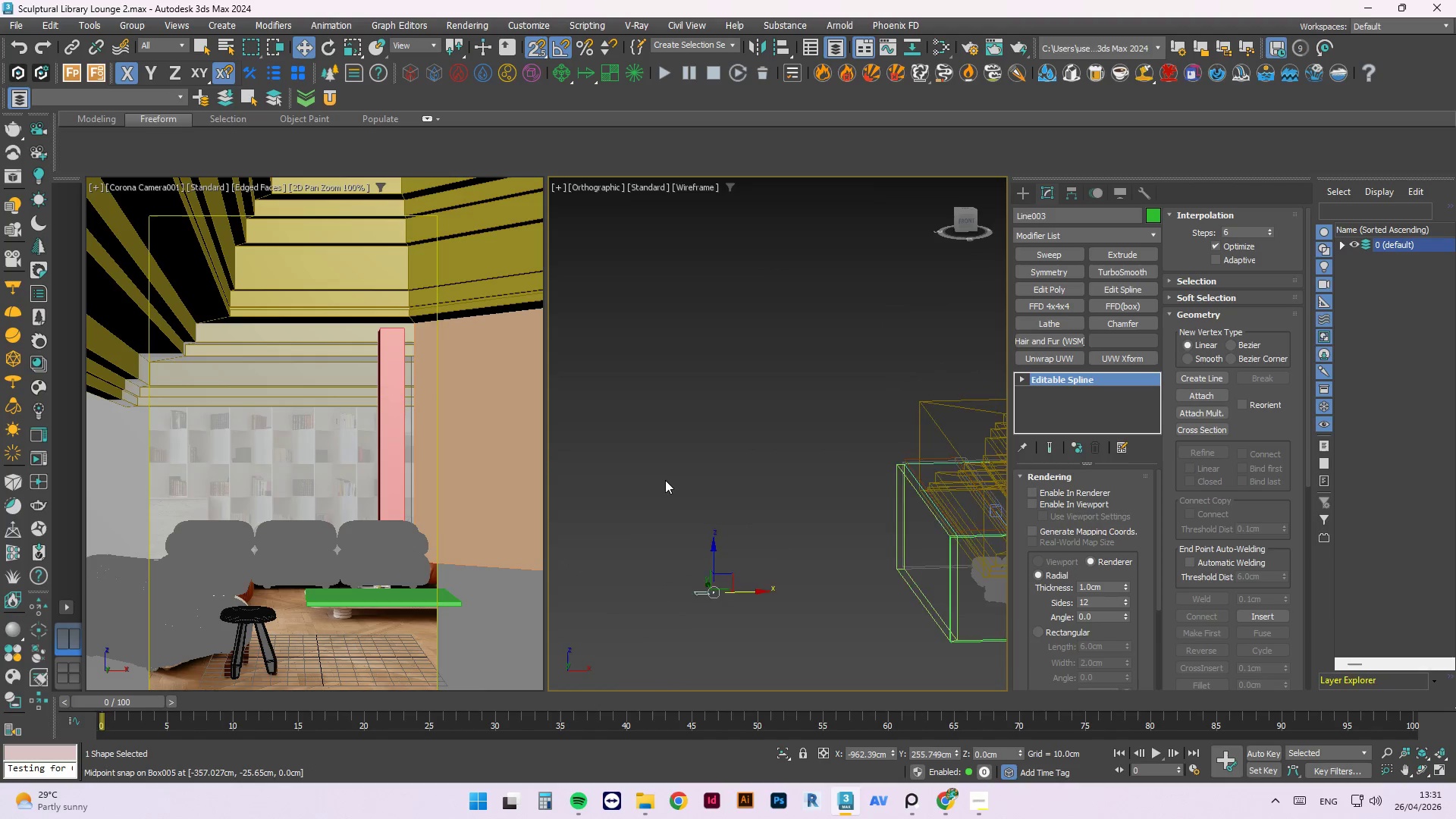 
scroll: coordinate [720, 591], scroll_direction: down, amount: 3.0
 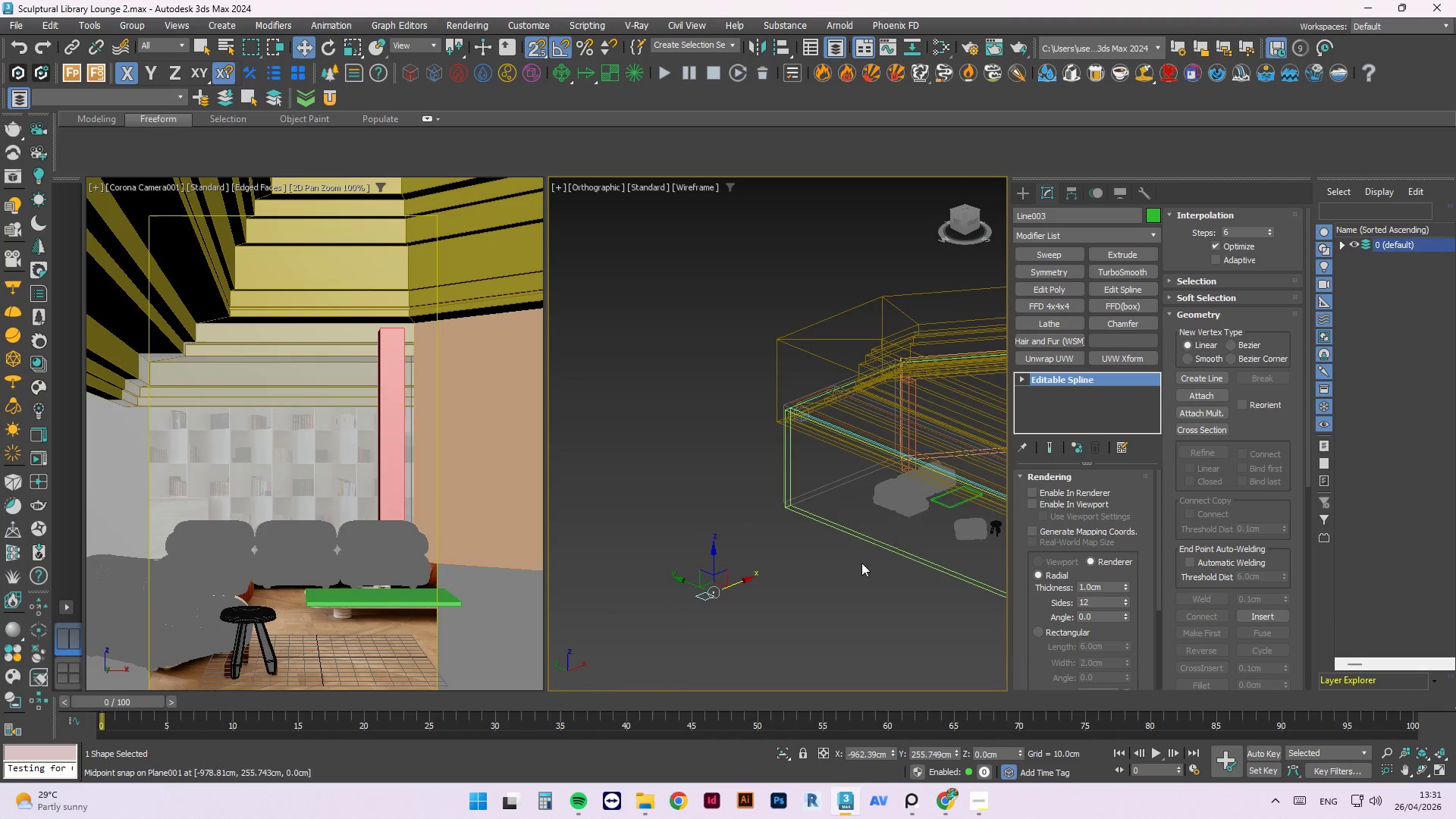 
hold_key(key=AltLeft, duration=1.66)
 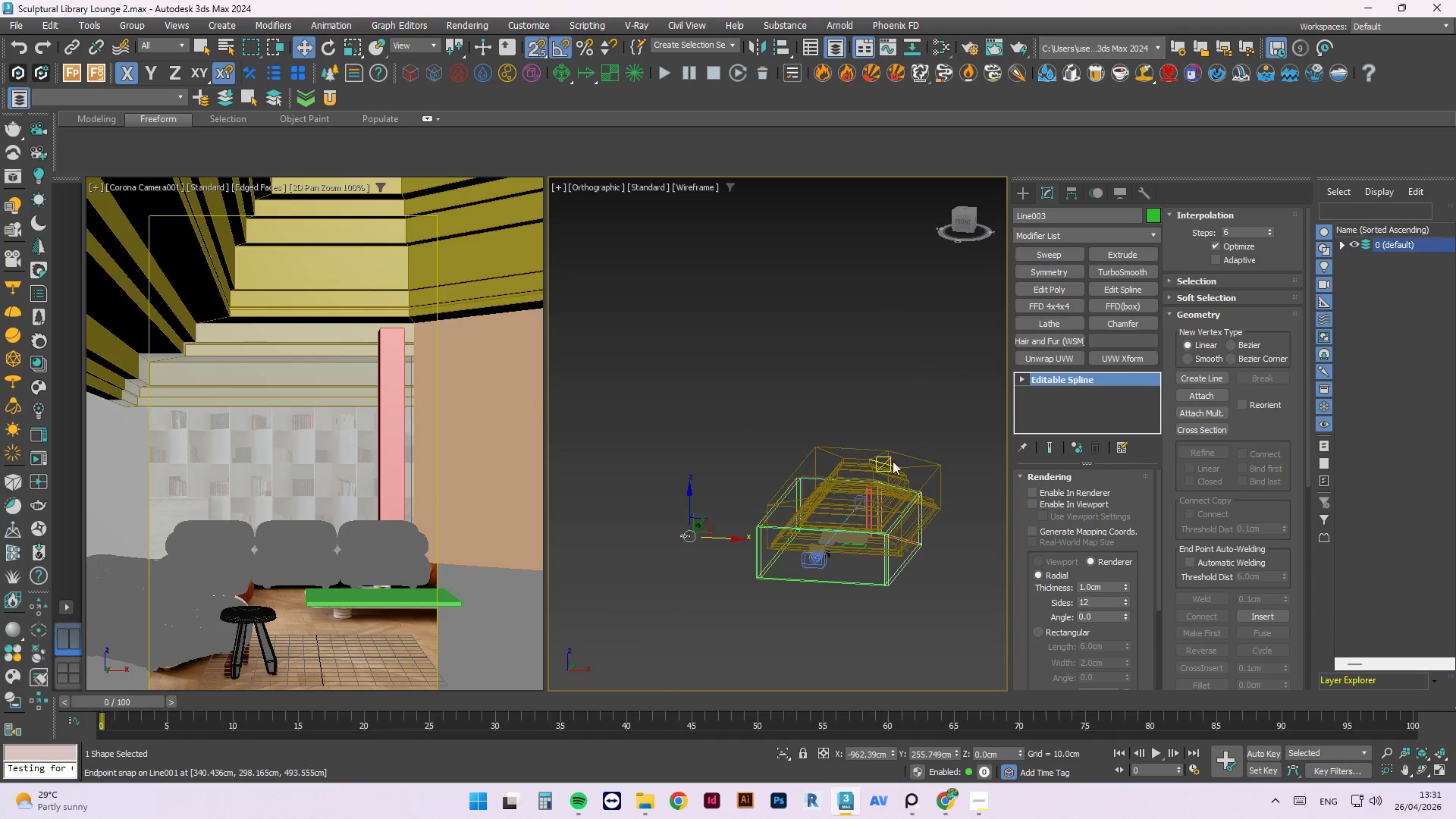 
scroll: coordinate [665, 480], scroll_direction: down, amount: 2.0
 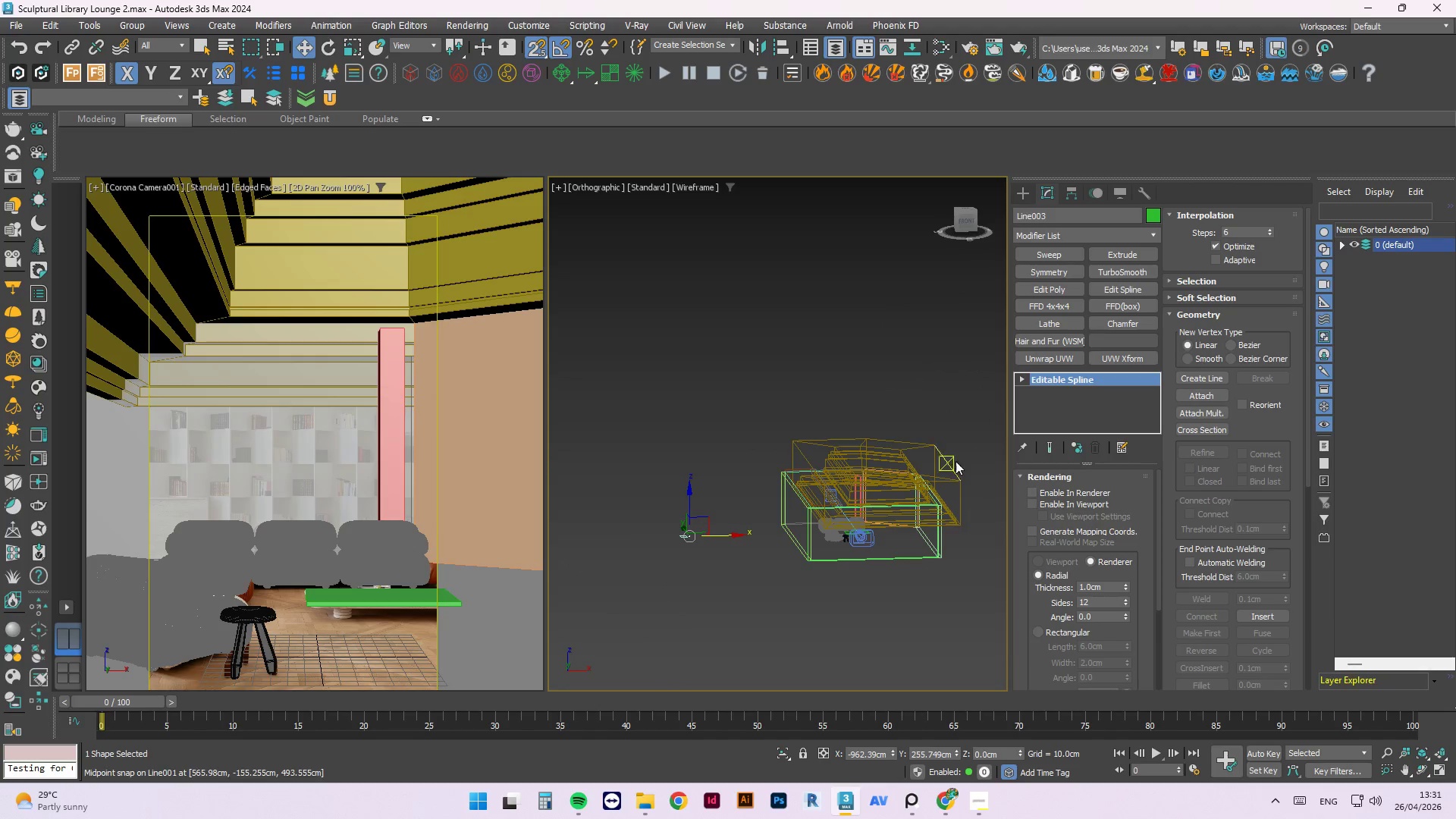 
scroll: coordinate [892, 464], scroll_direction: up, amount: 3.0
 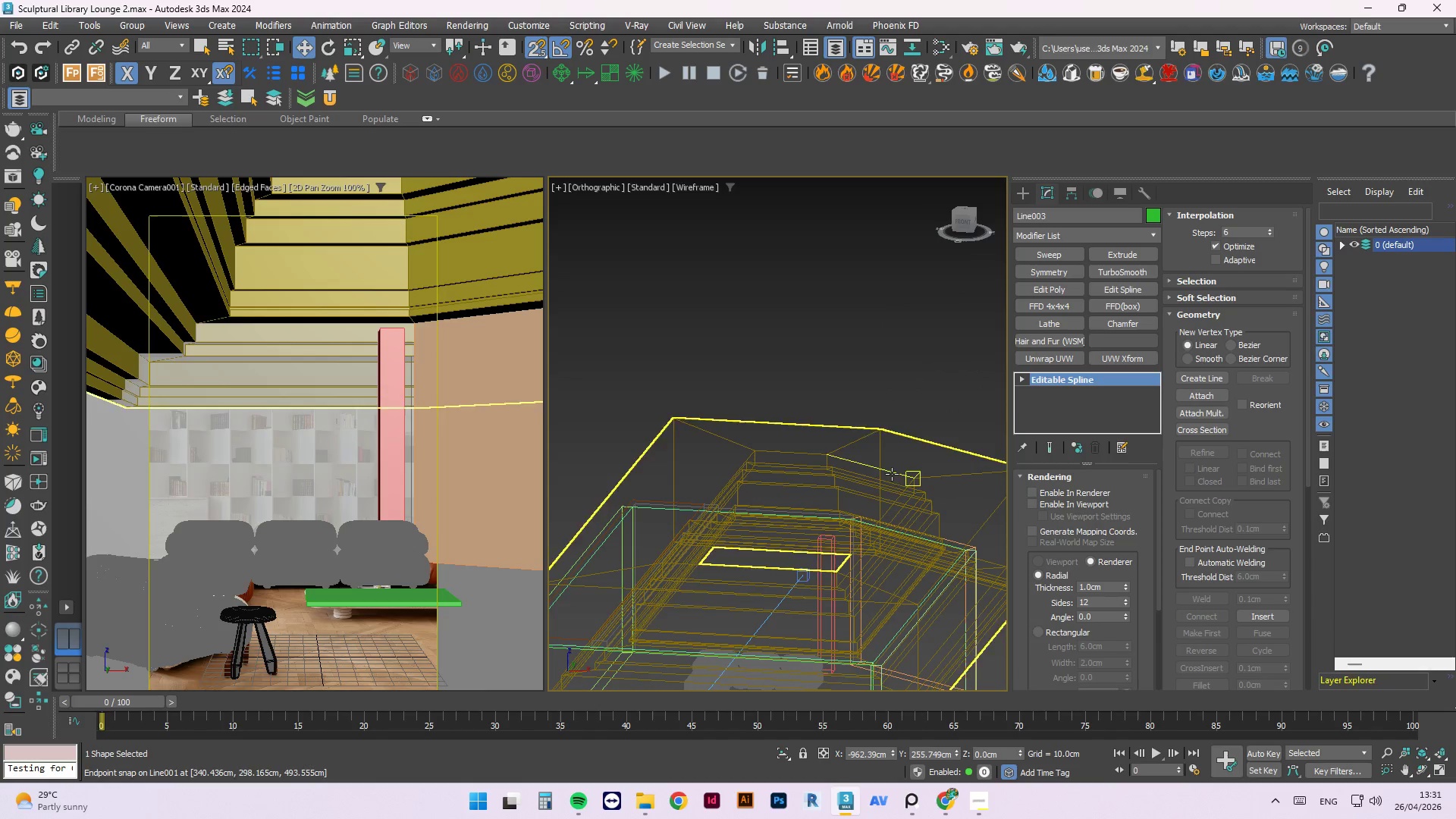 
left_click([892, 478])
 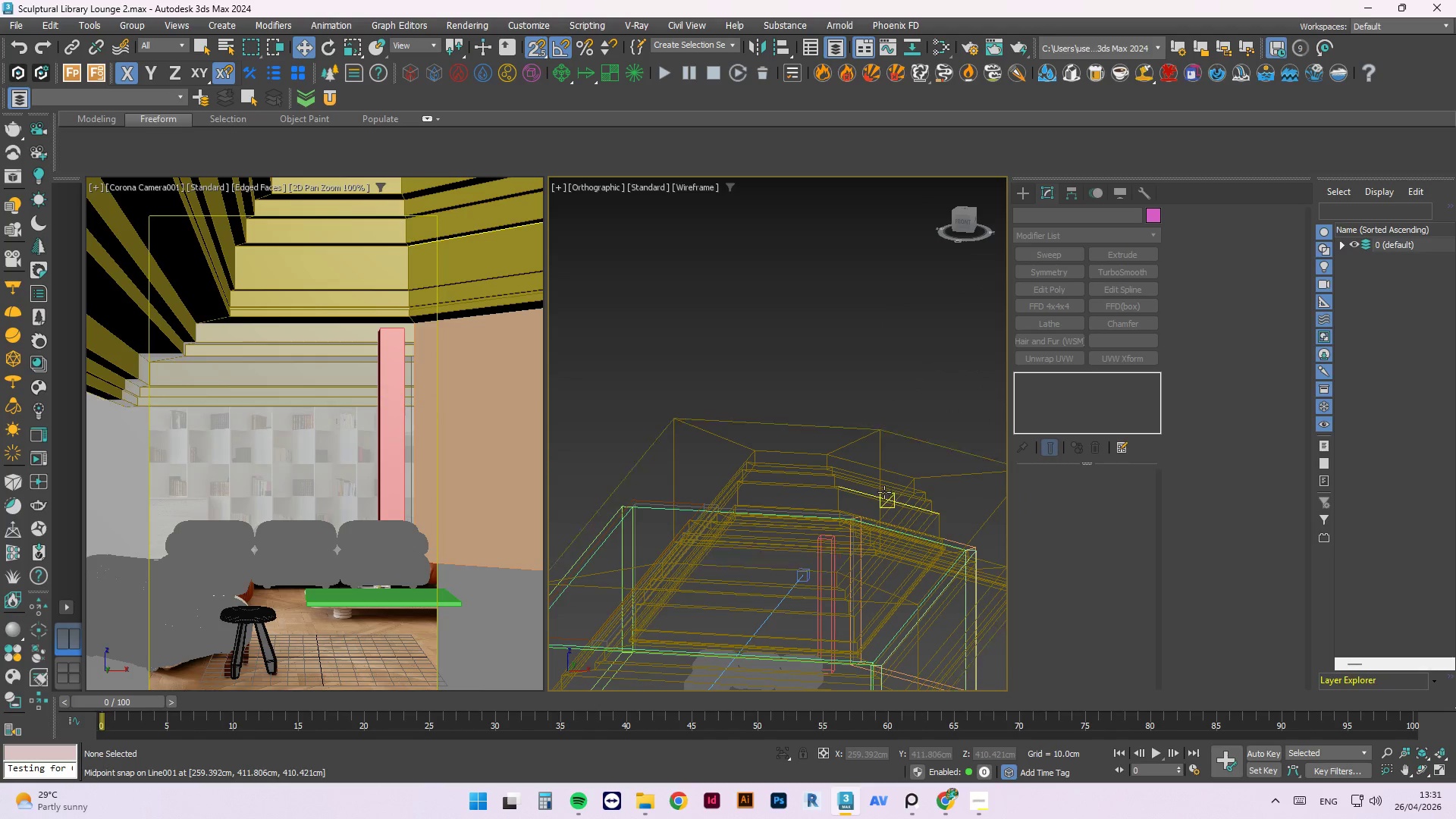 
left_click([873, 460])
 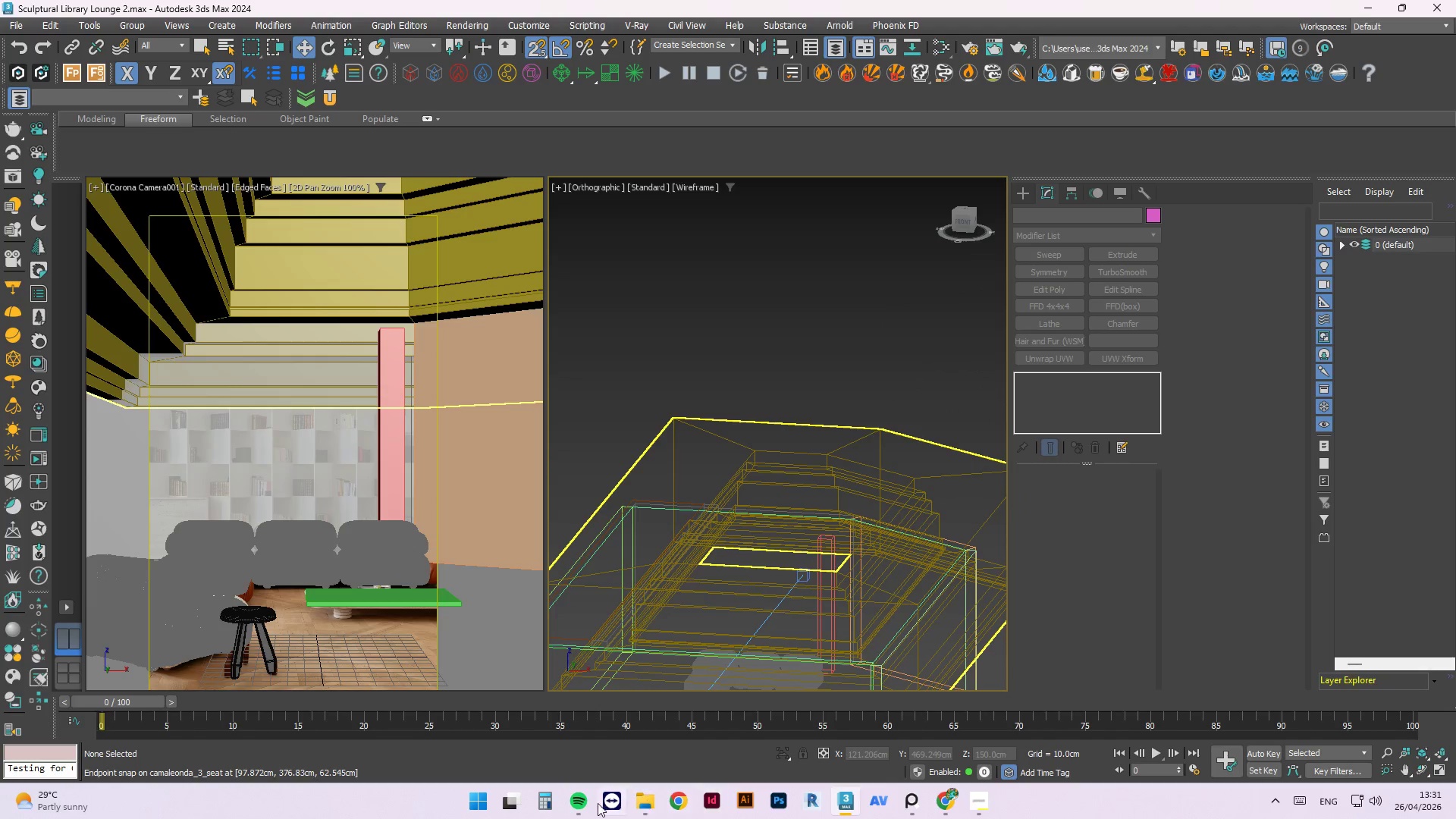 
left_click([578, 799])
 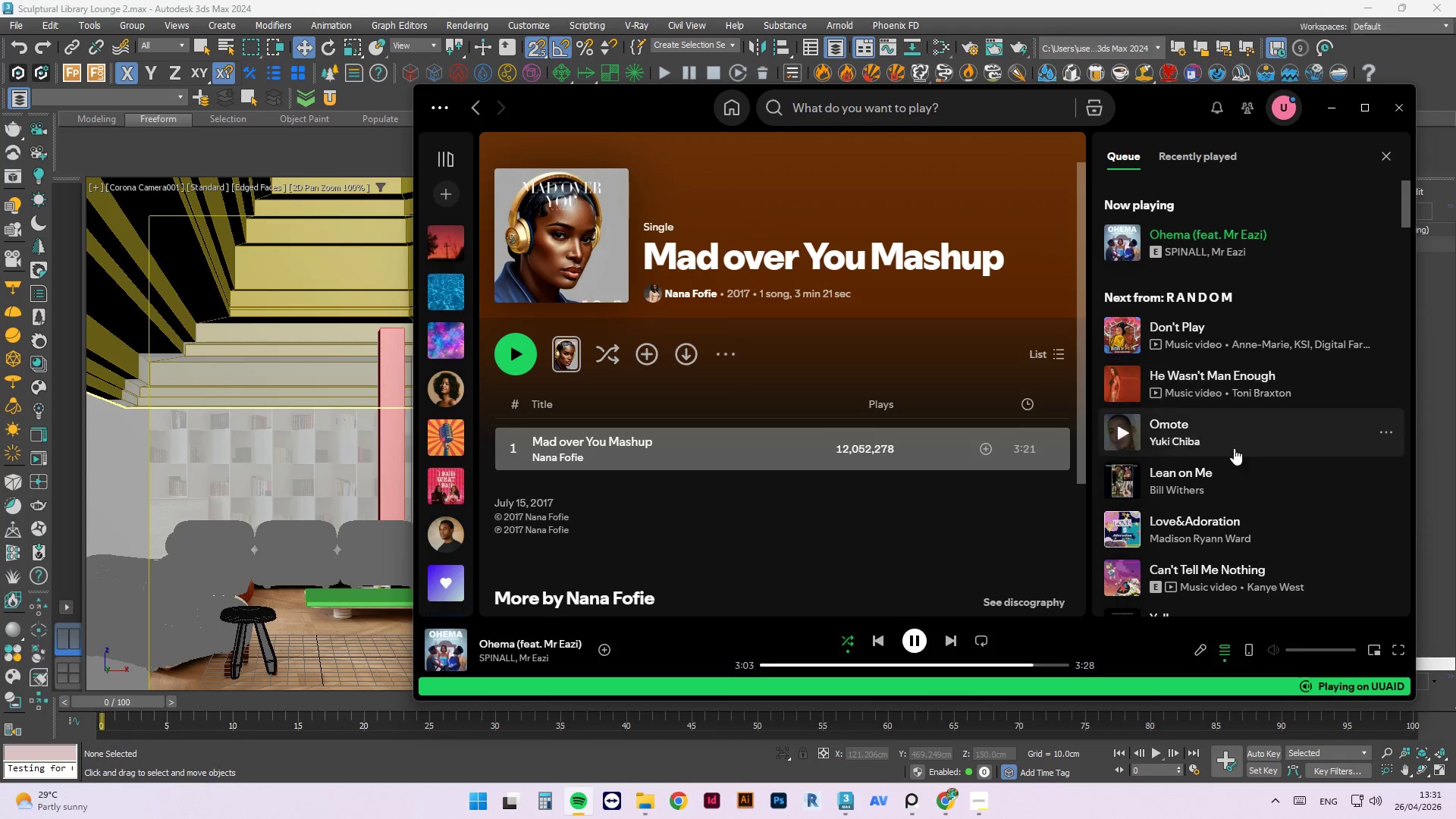 
scroll: coordinate [1218, 536], scroll_direction: down, amount: 13.0
 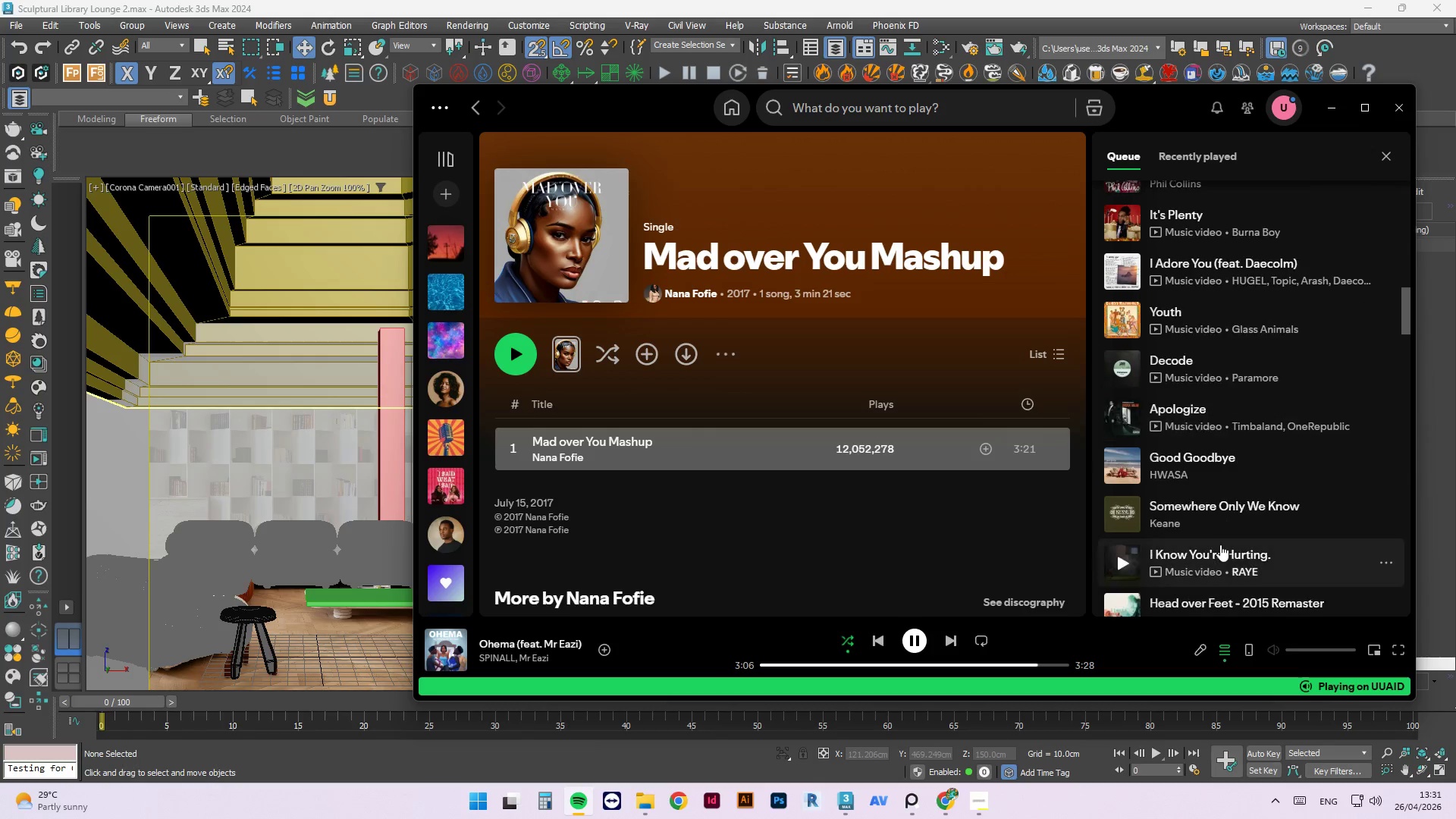 
mouse_move([1205, 565])
 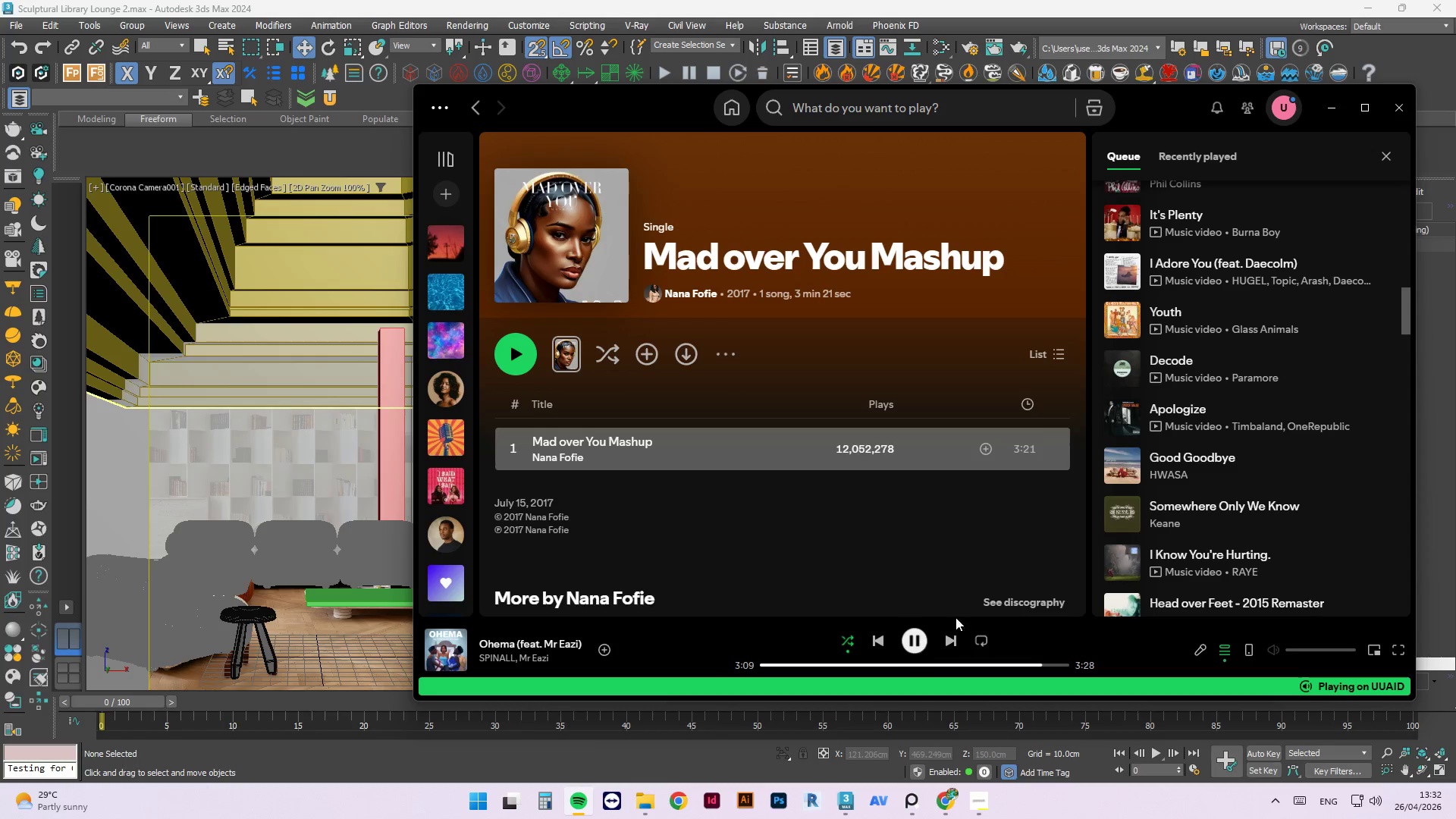 
scroll: coordinate [1250, 548], scroll_direction: down, amount: 18.0
 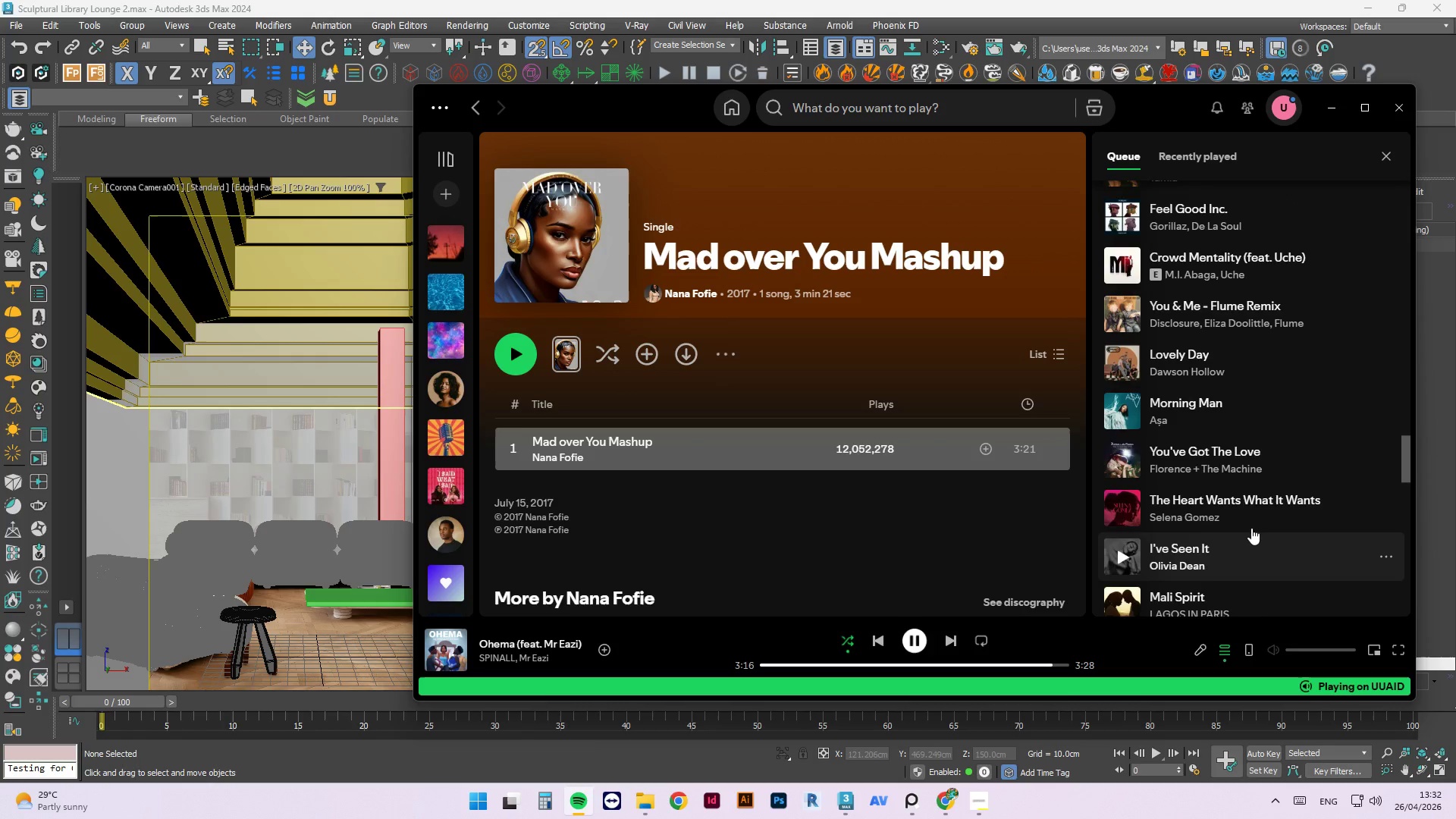 
scroll: coordinate [1251, 494], scroll_direction: up, amount: 5.0
 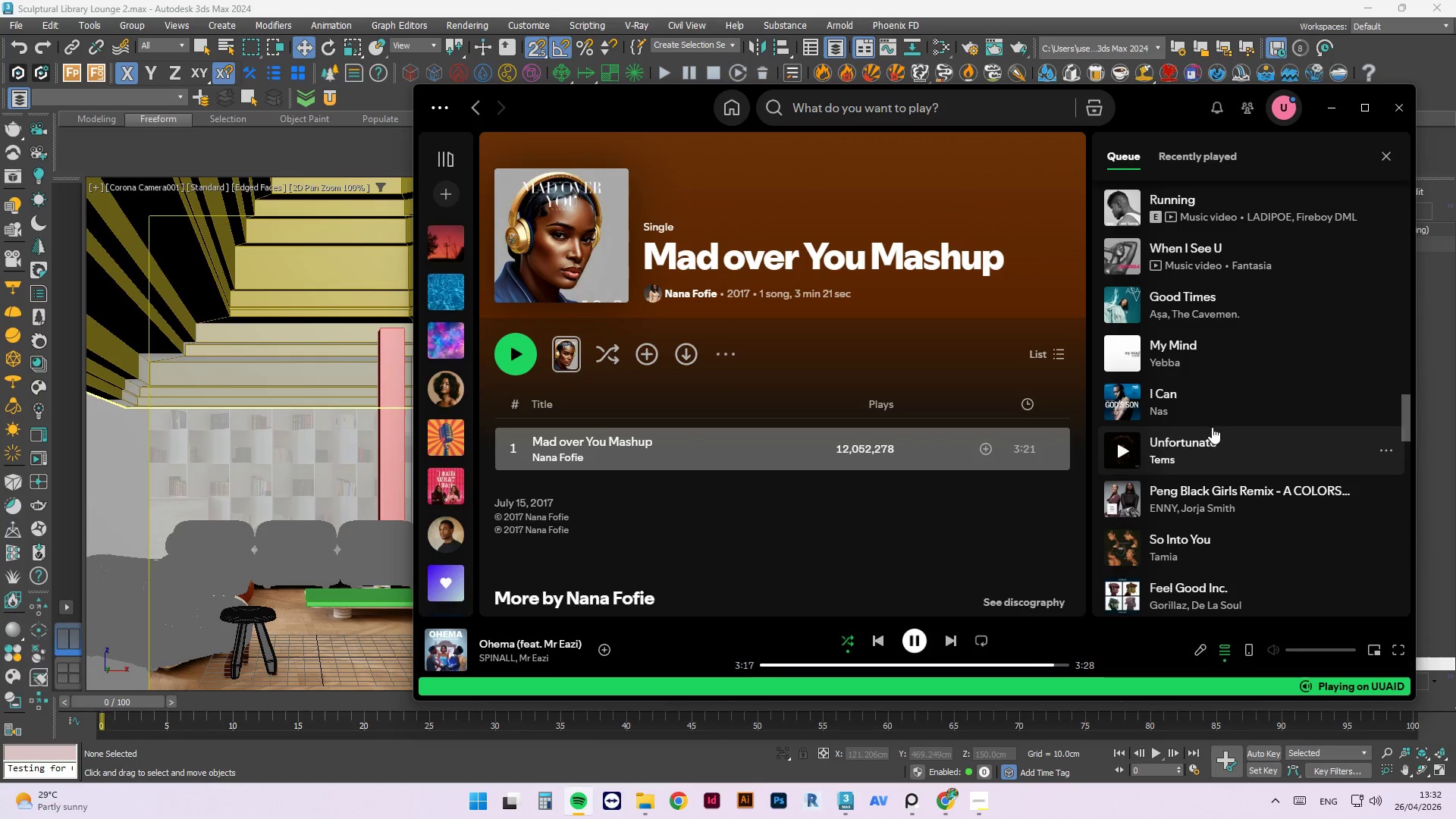 
scroll: coordinate [1222, 492], scroll_direction: down, amount: 15.0
 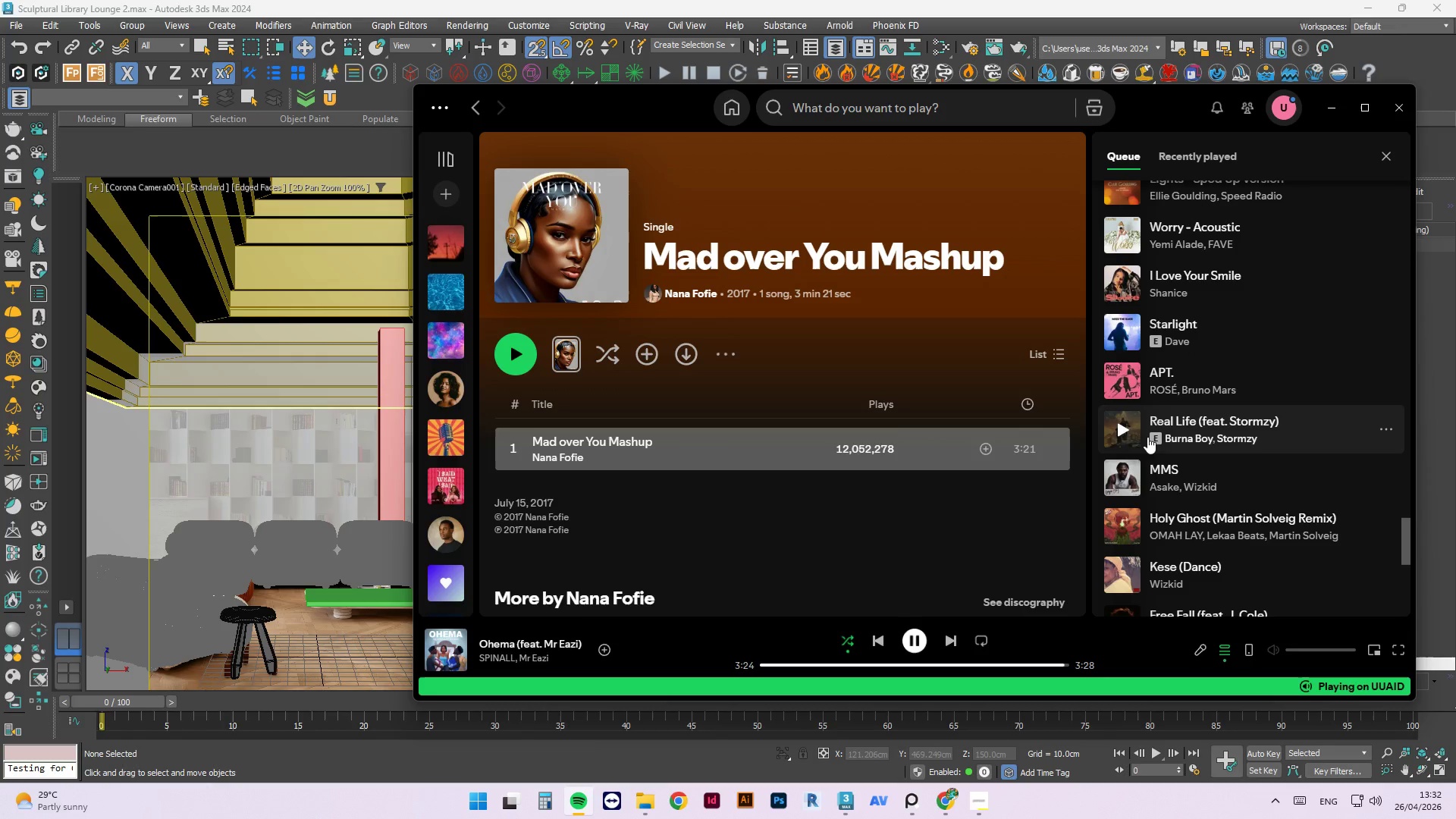 
right_click([1186, 415])
 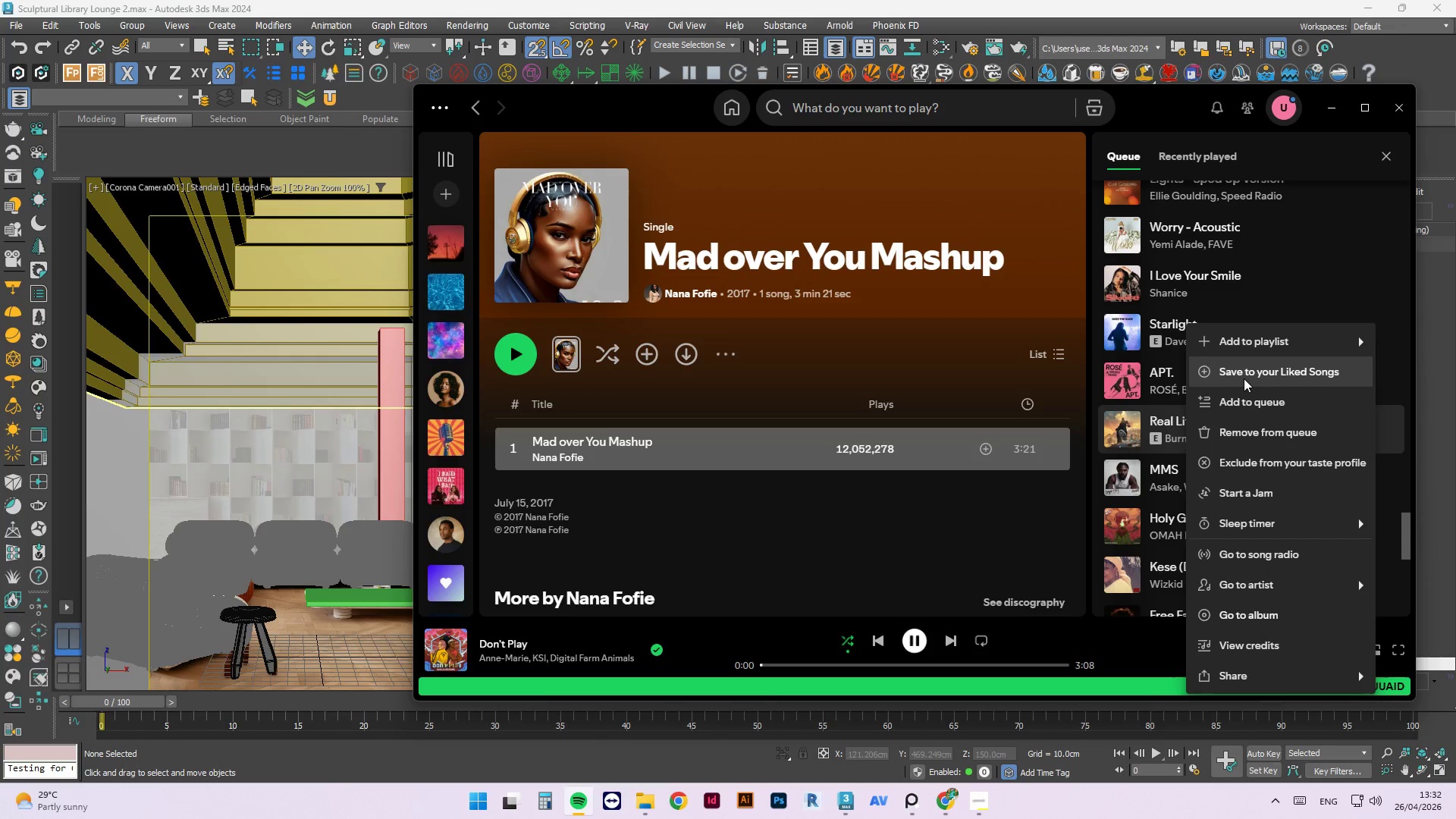 
left_click([1247, 404])
 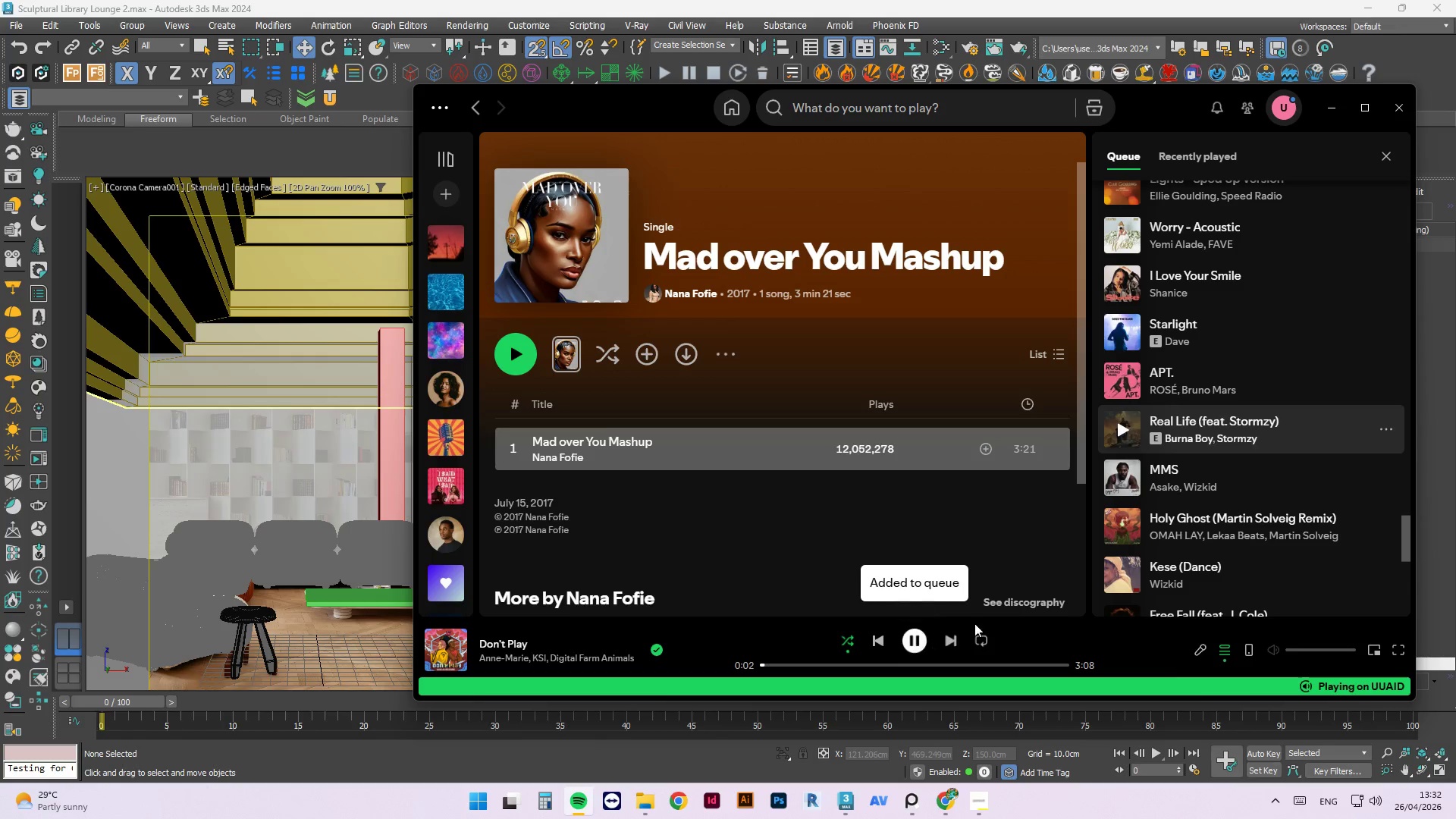 
left_click([957, 639])
 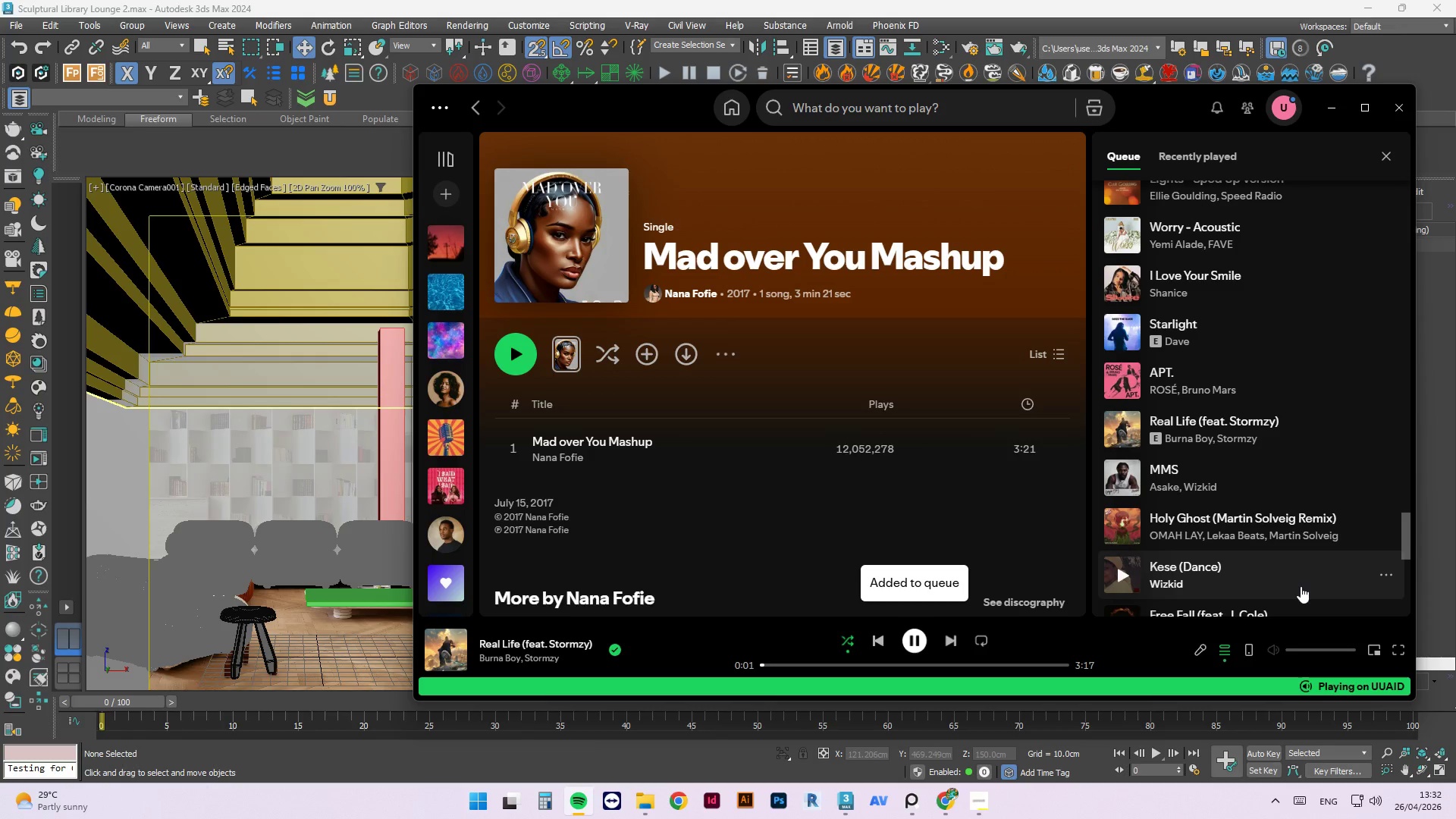 
left_click([1329, 110])
 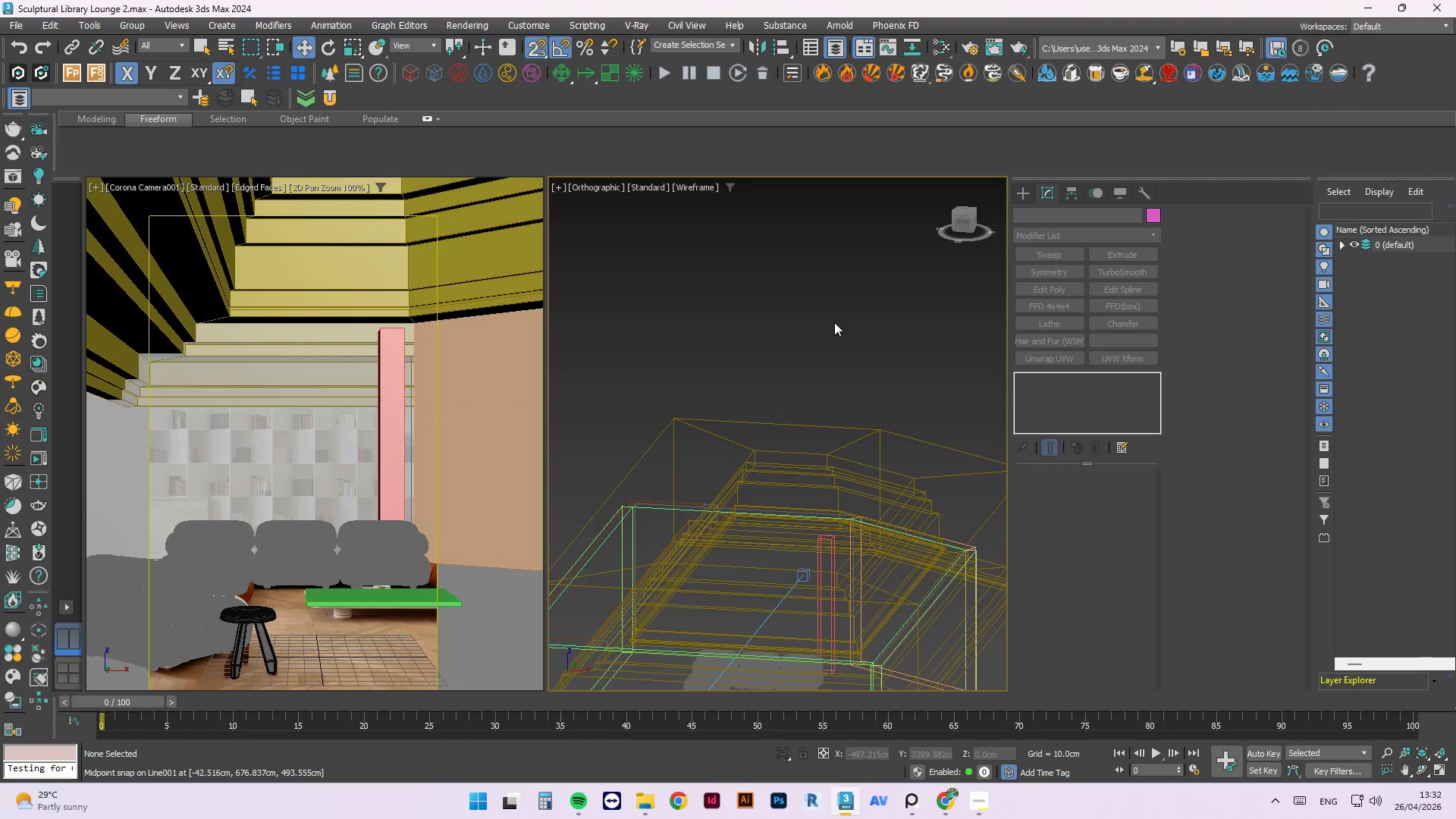 
double_click([828, 460])
 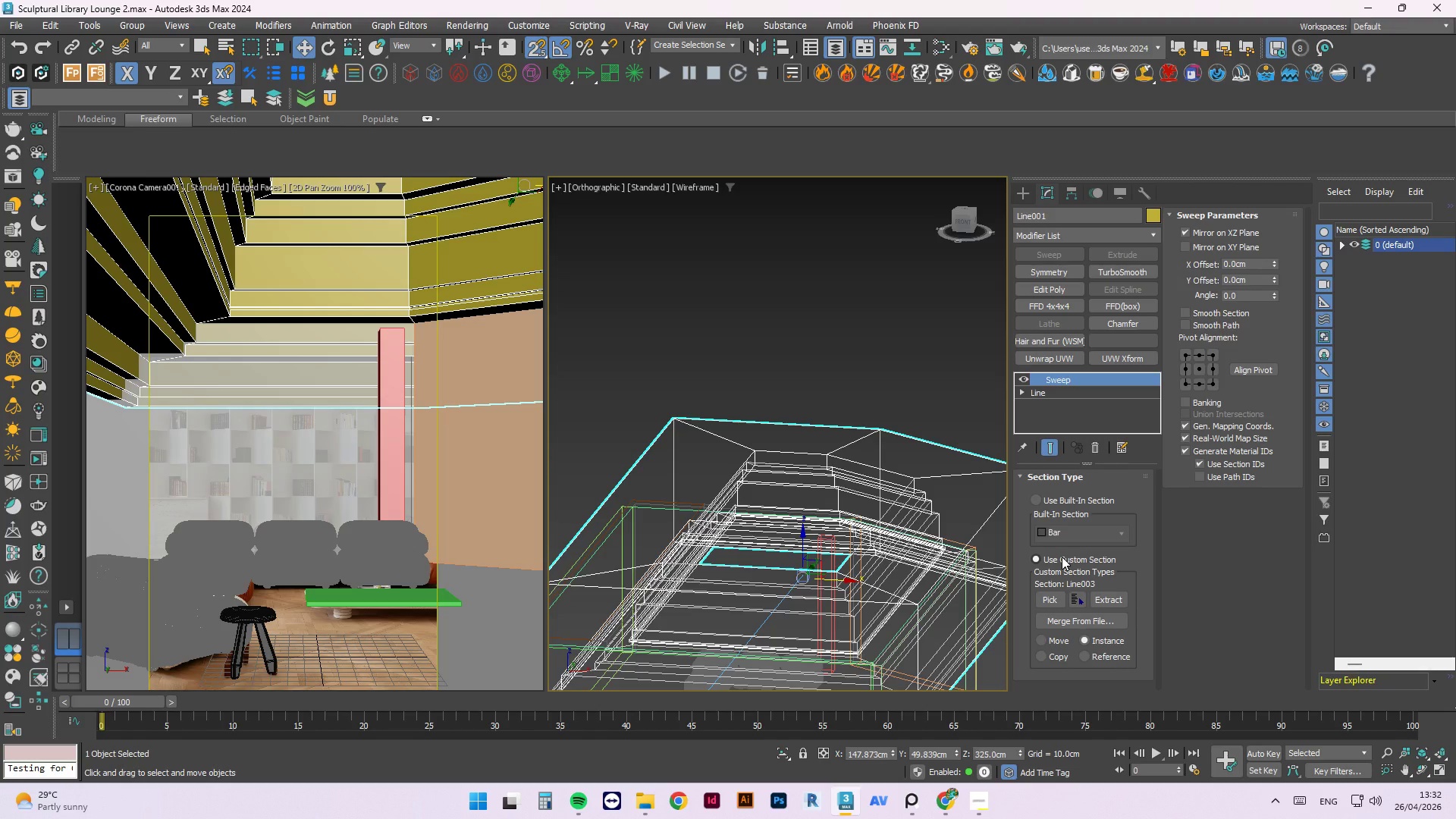 
wait(13.77)
 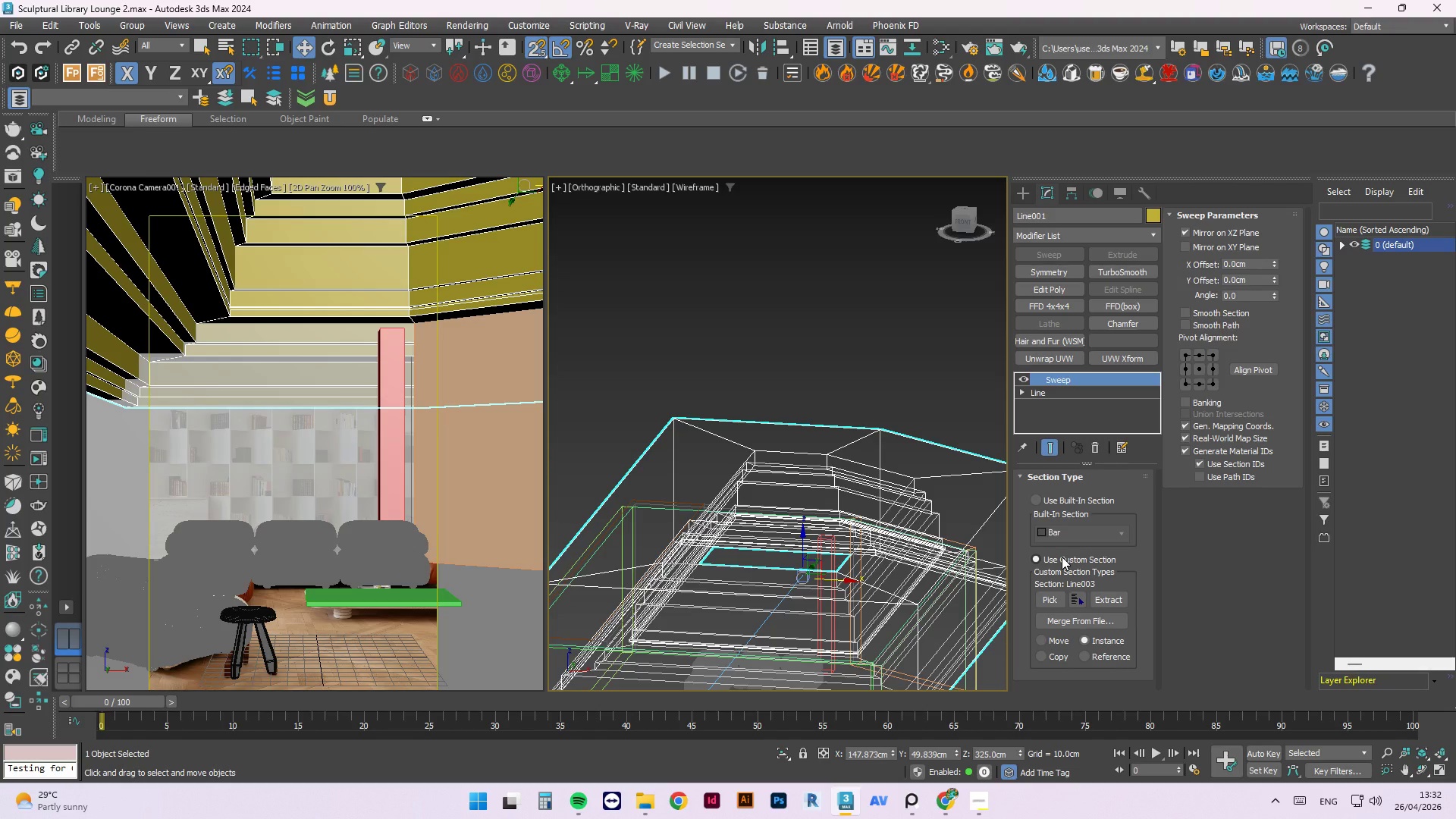 
left_click([1062, 537])
 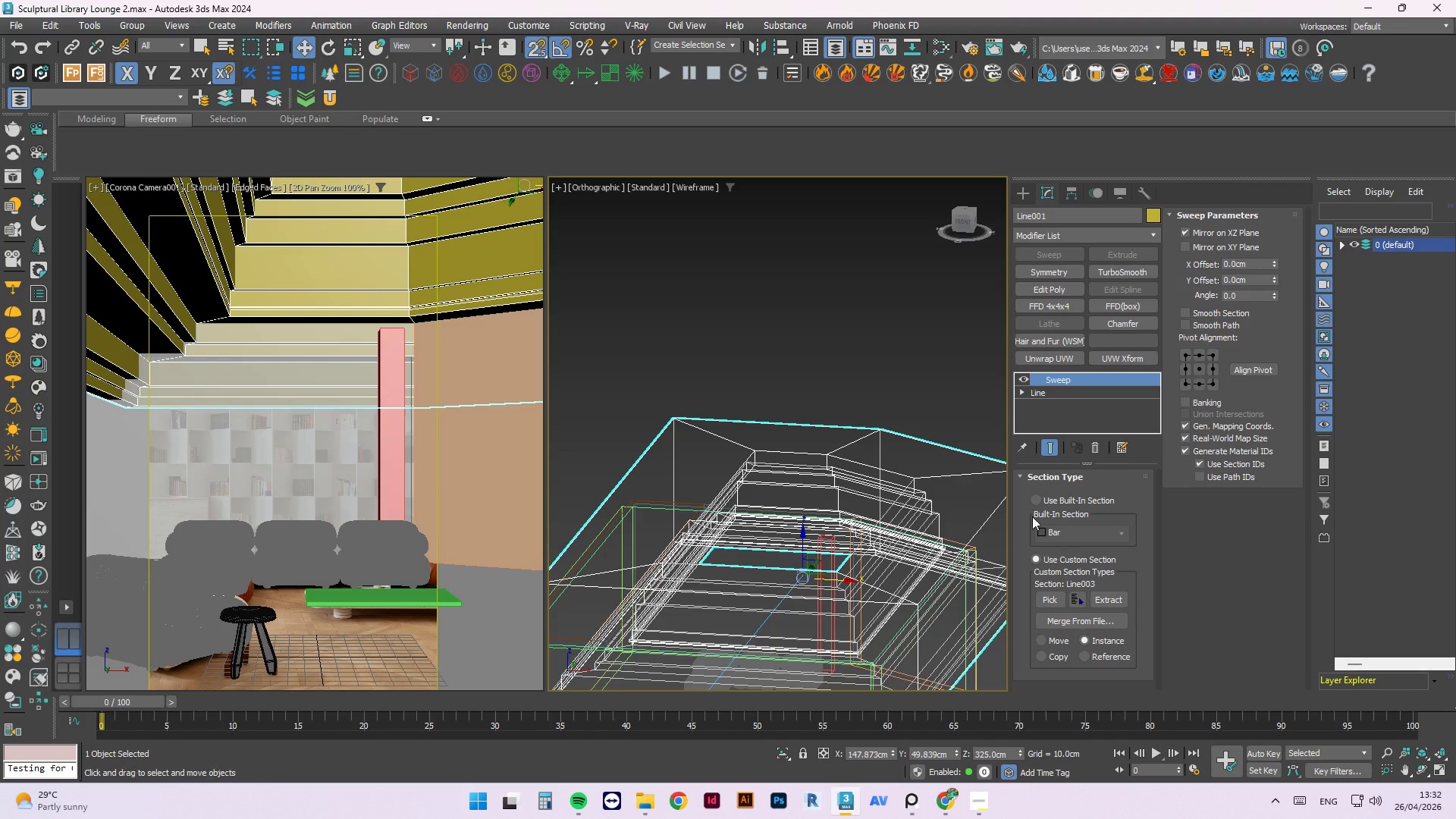 
left_click([861, 305])
 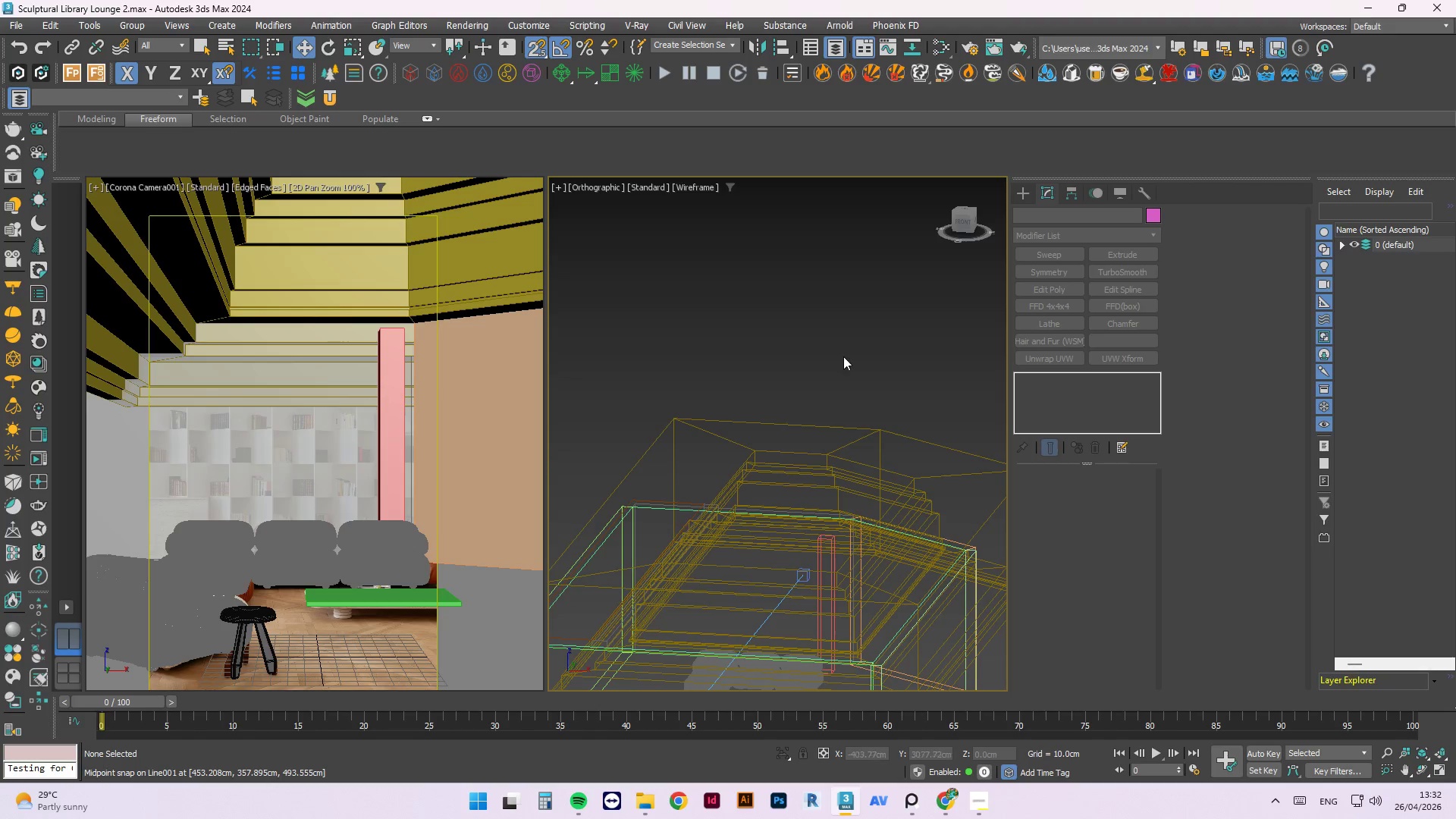 
left_click([818, 431])
 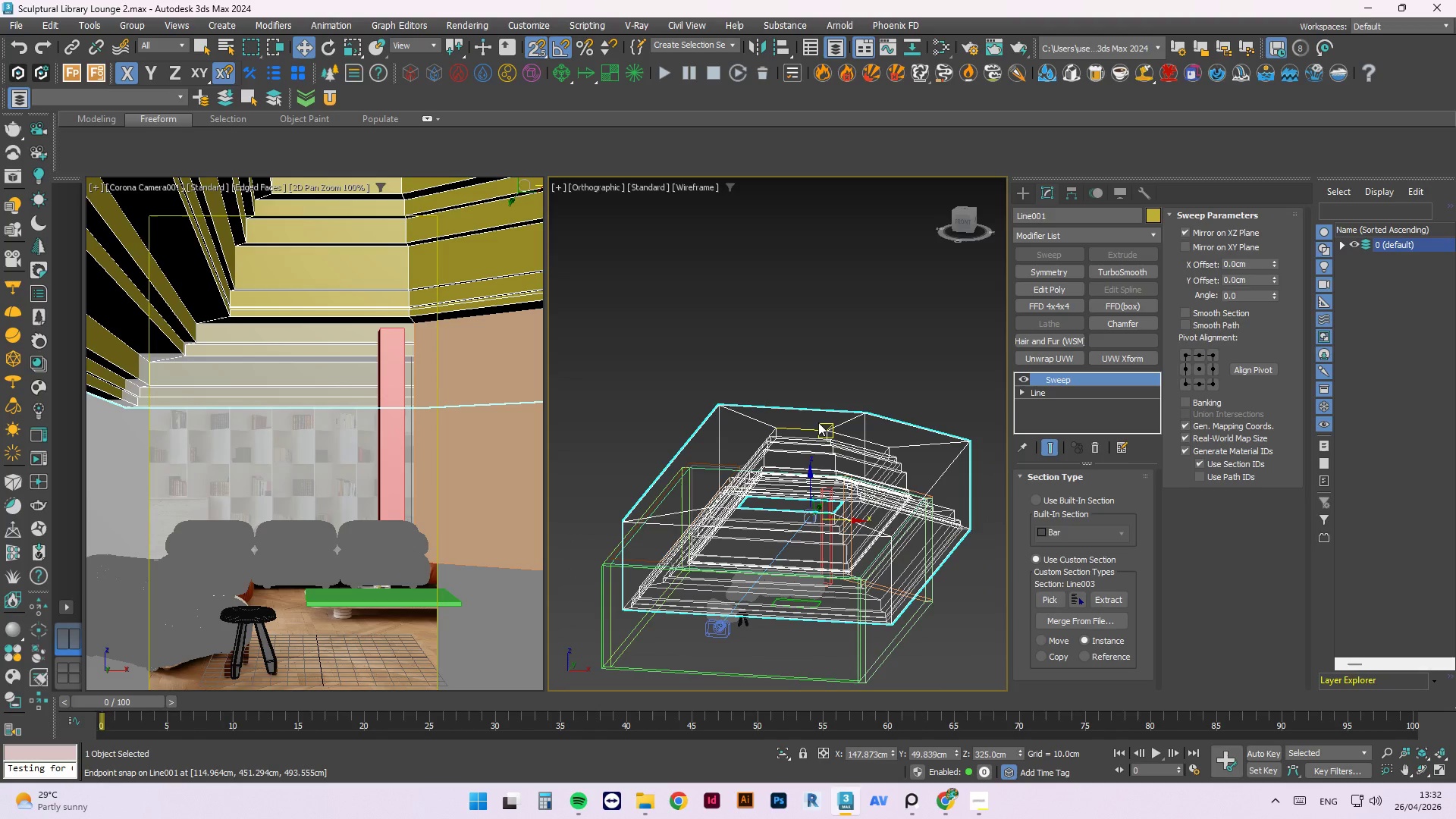 
scroll: coordinate [827, 373], scroll_direction: down, amount: 1.0
 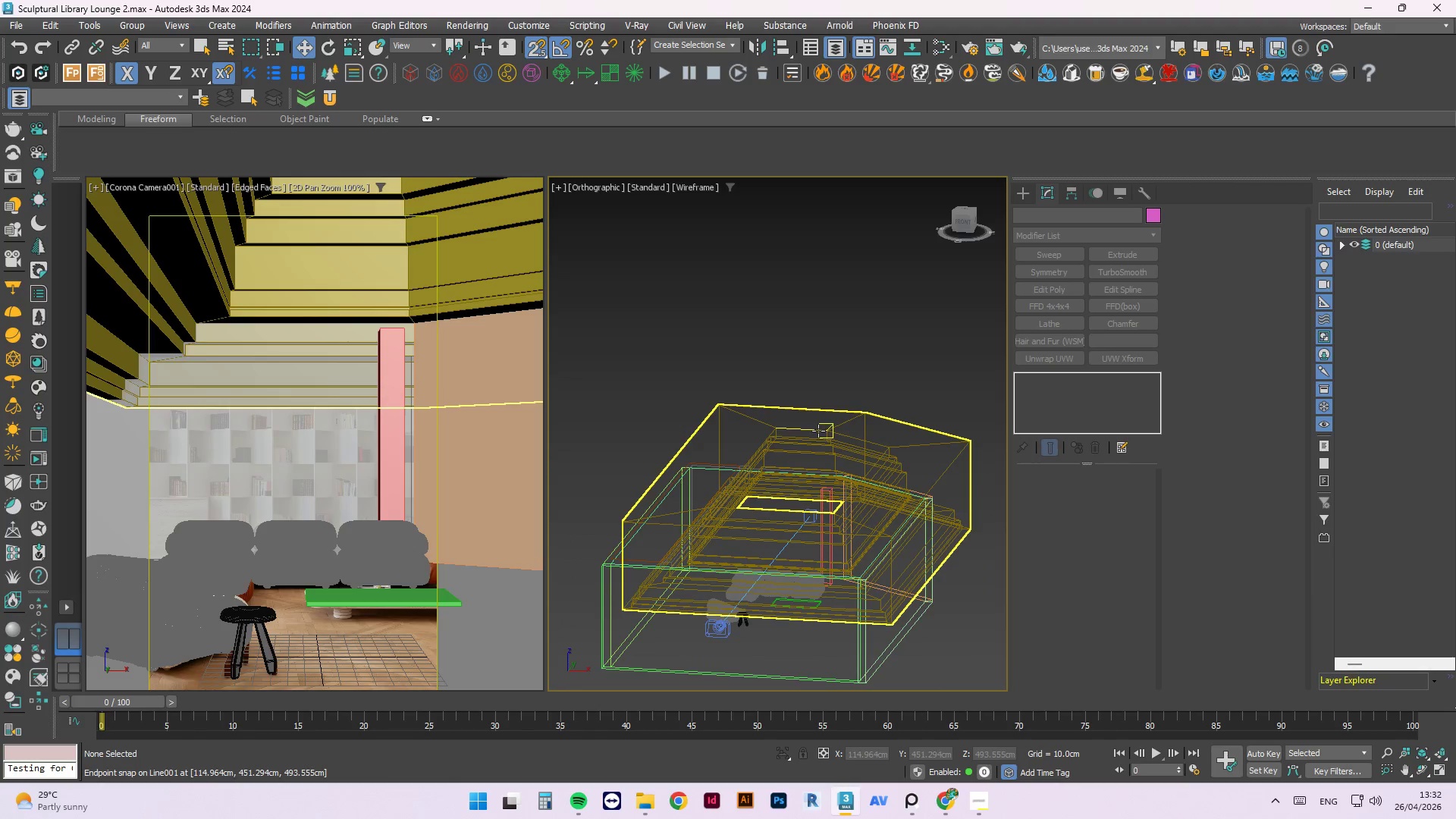 
key(Alt+Q)
 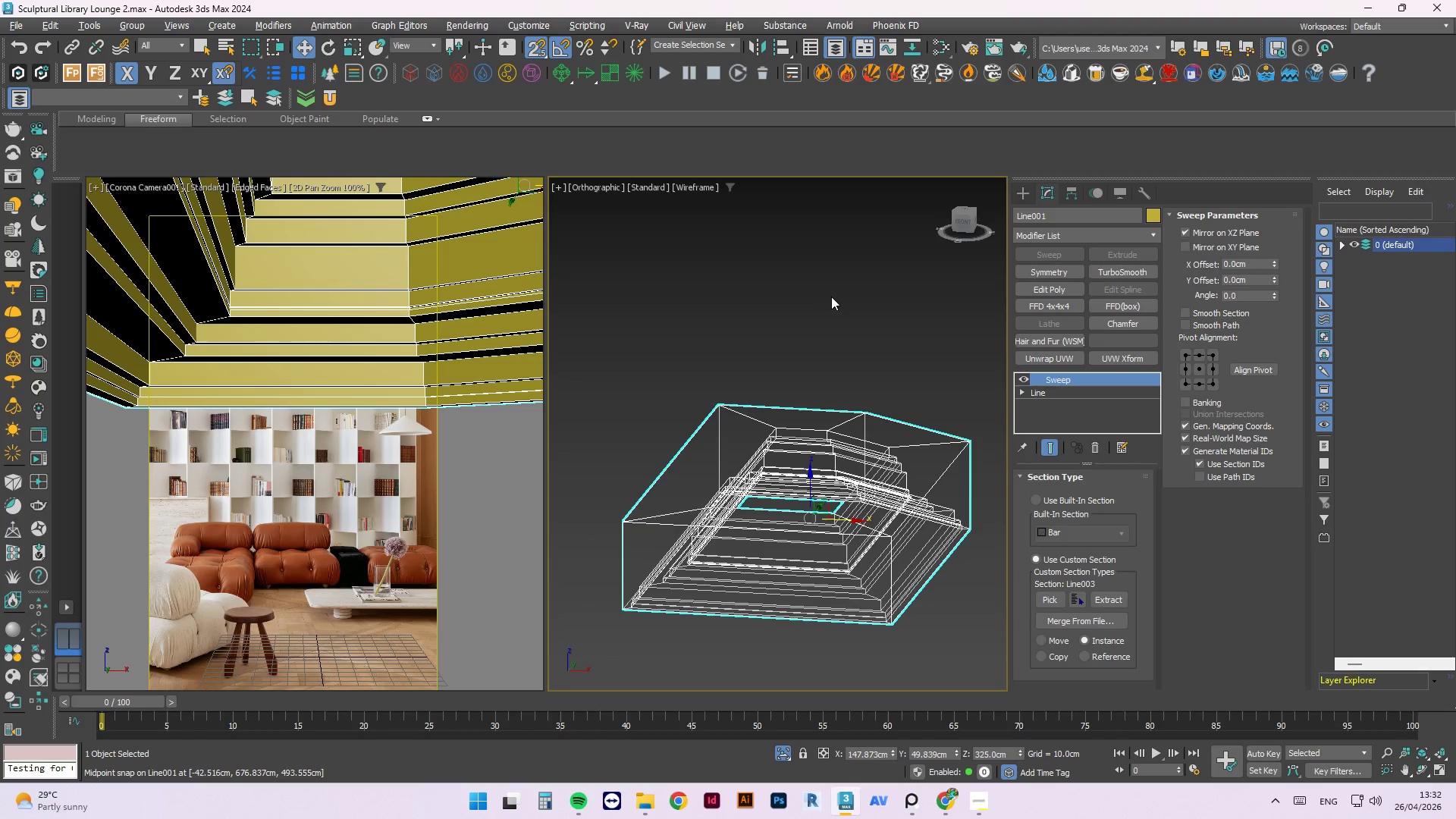 
left_click([831, 297])
 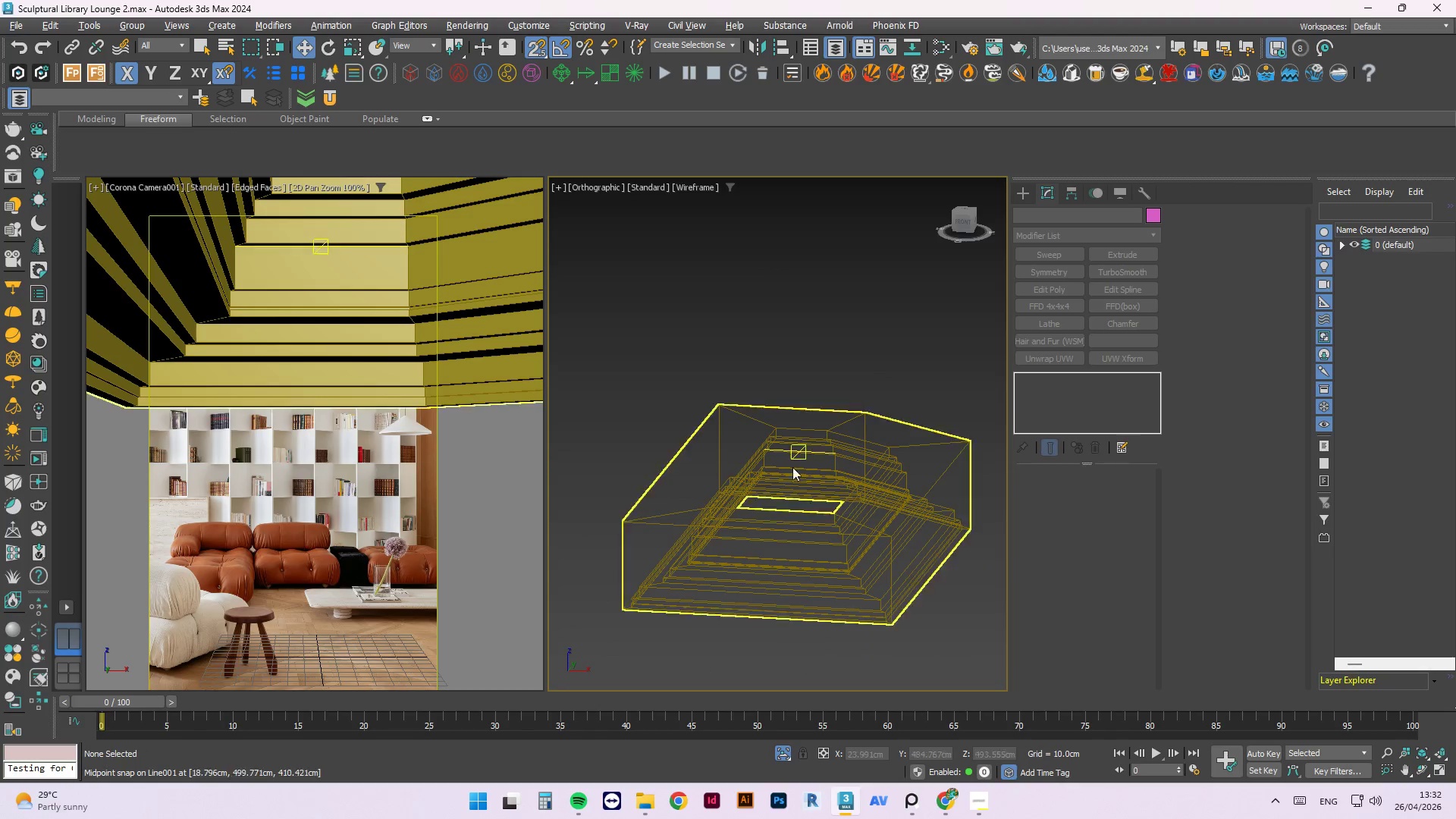 
hold_key(key=AltLeft, duration=1.09)
 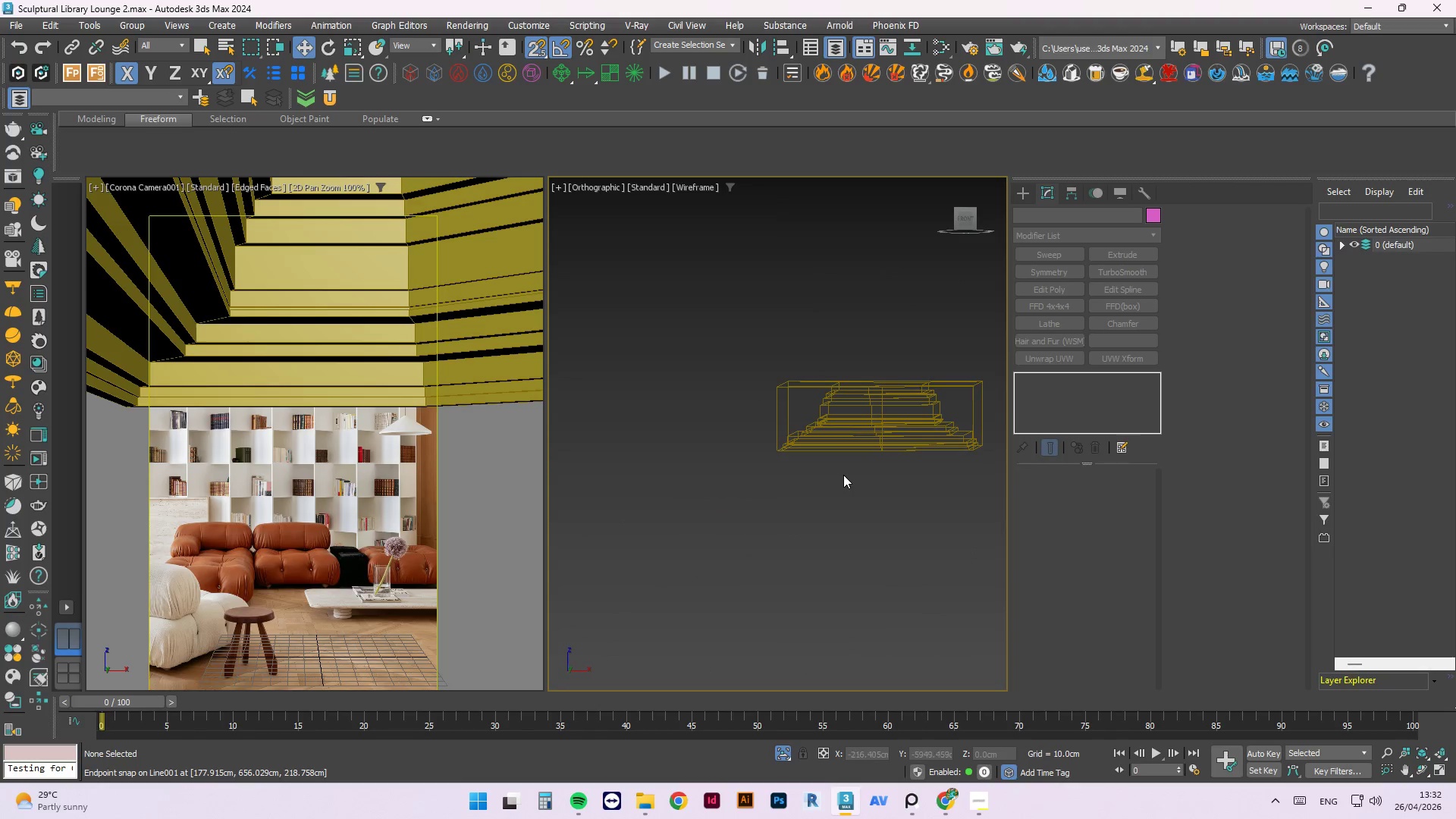 
scroll: coordinate [775, 510], scroll_direction: down, amount: 1.0
 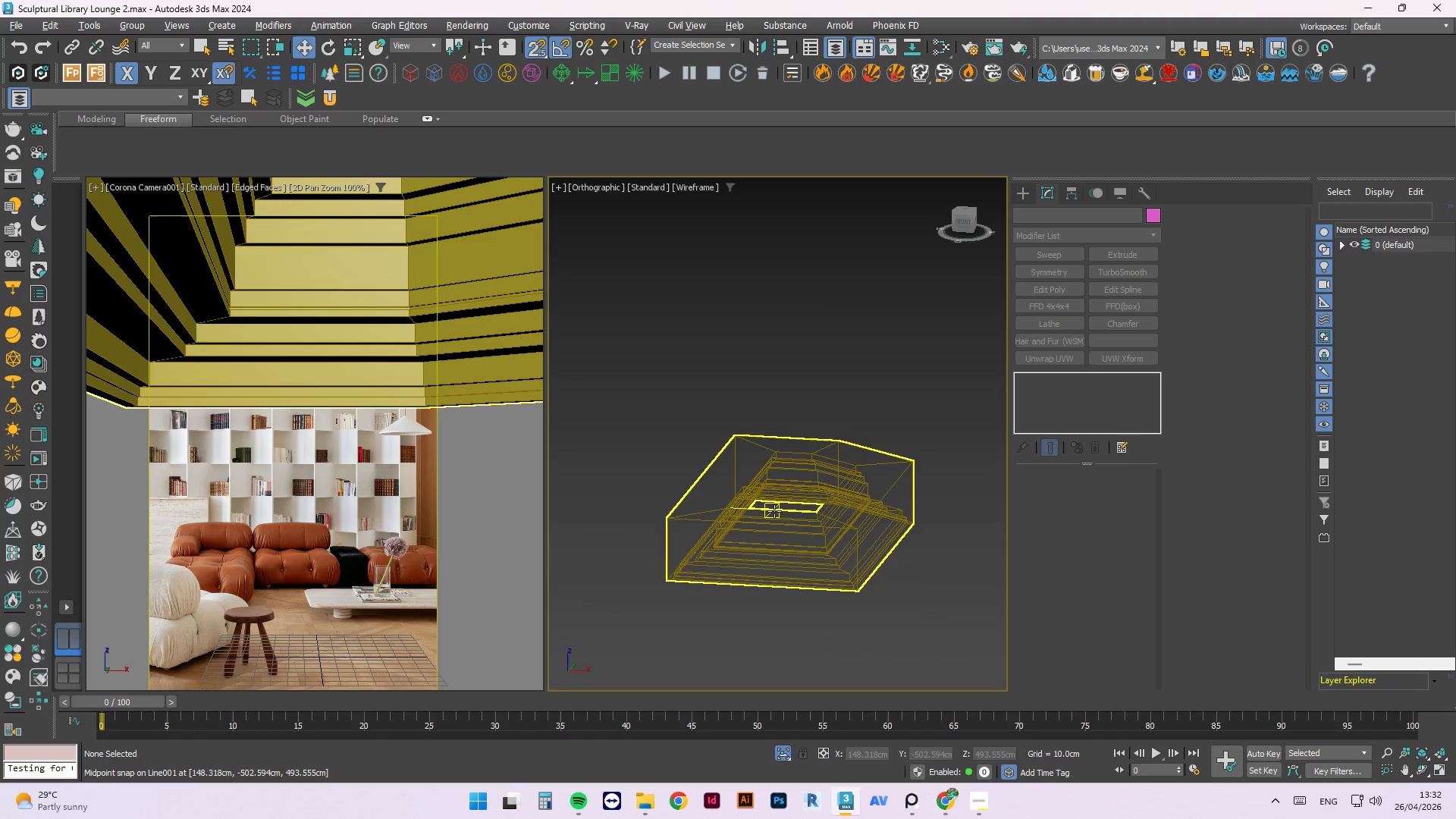 
key(F3)
 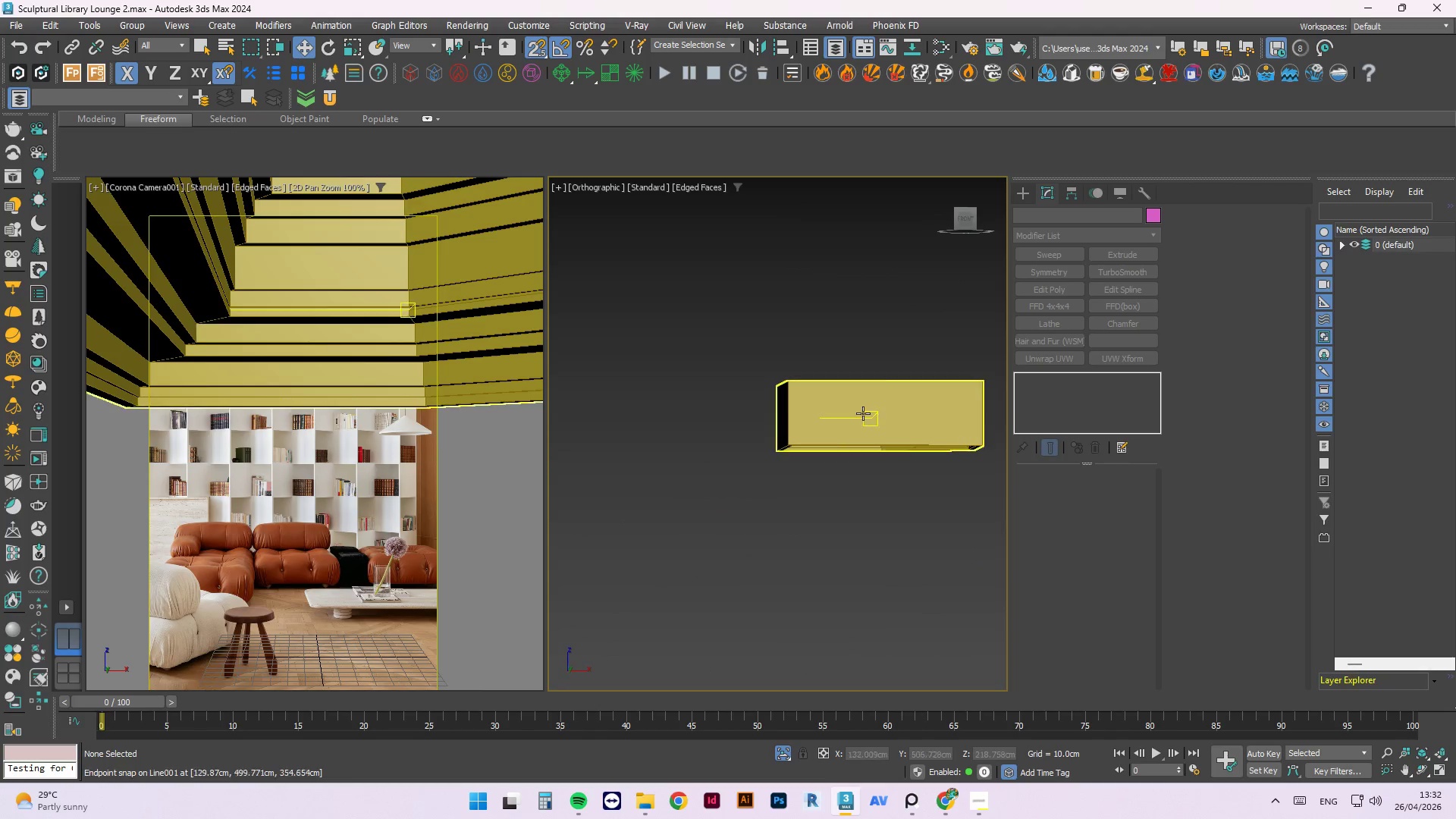 
hold_key(key=AltLeft, duration=1.31)
 